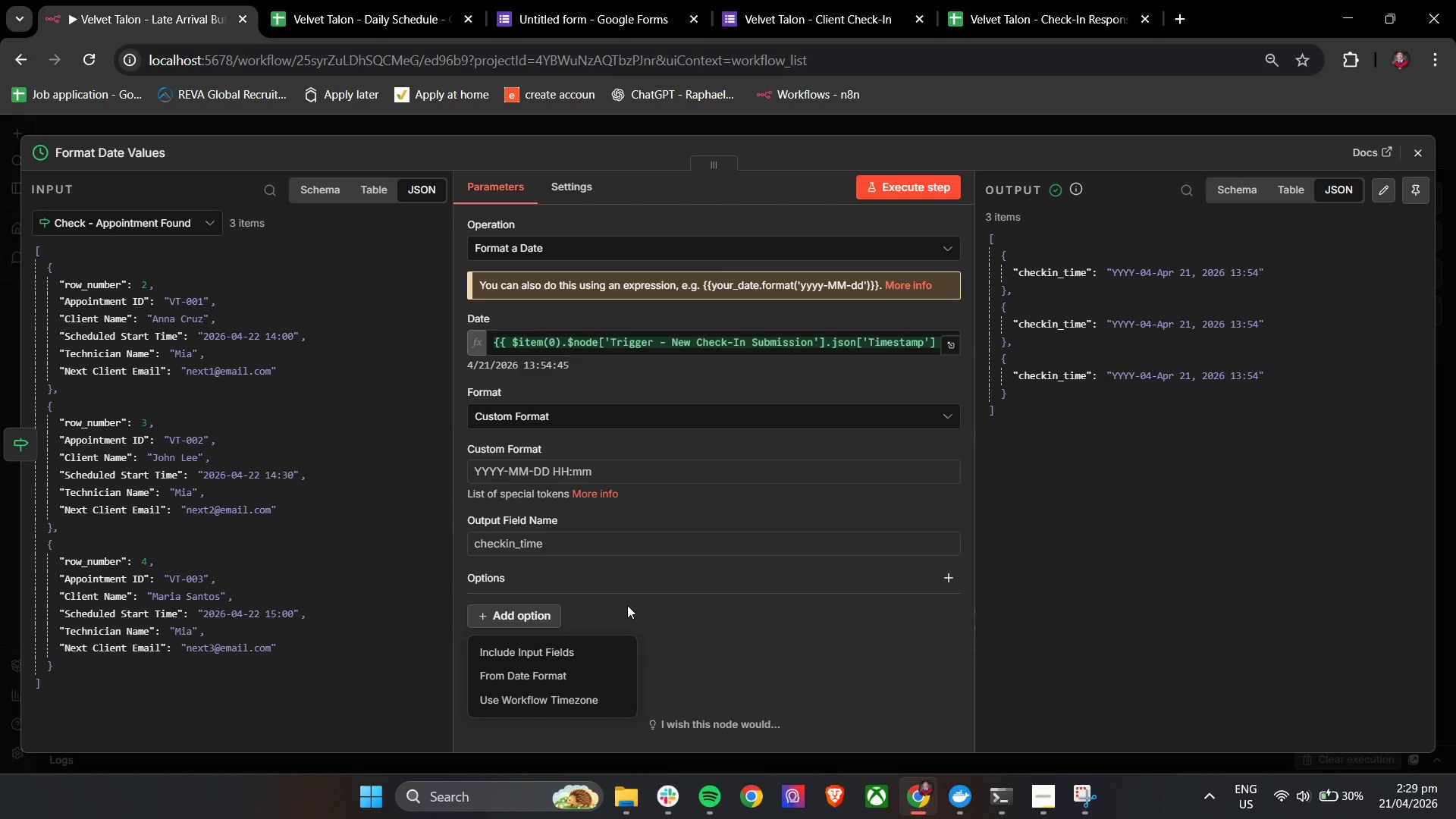 
wait(35.3)
 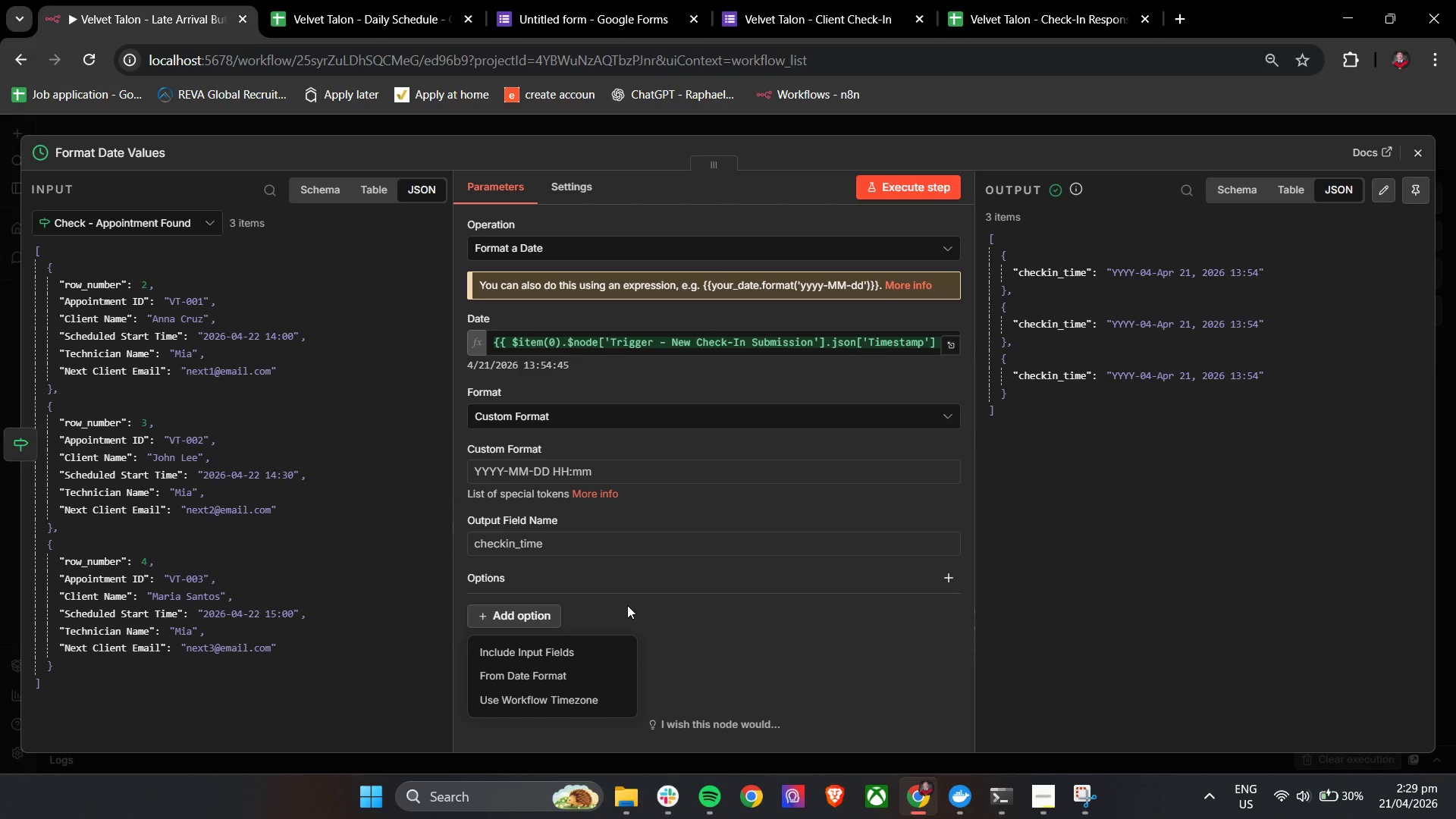 
left_click([582, 433])
 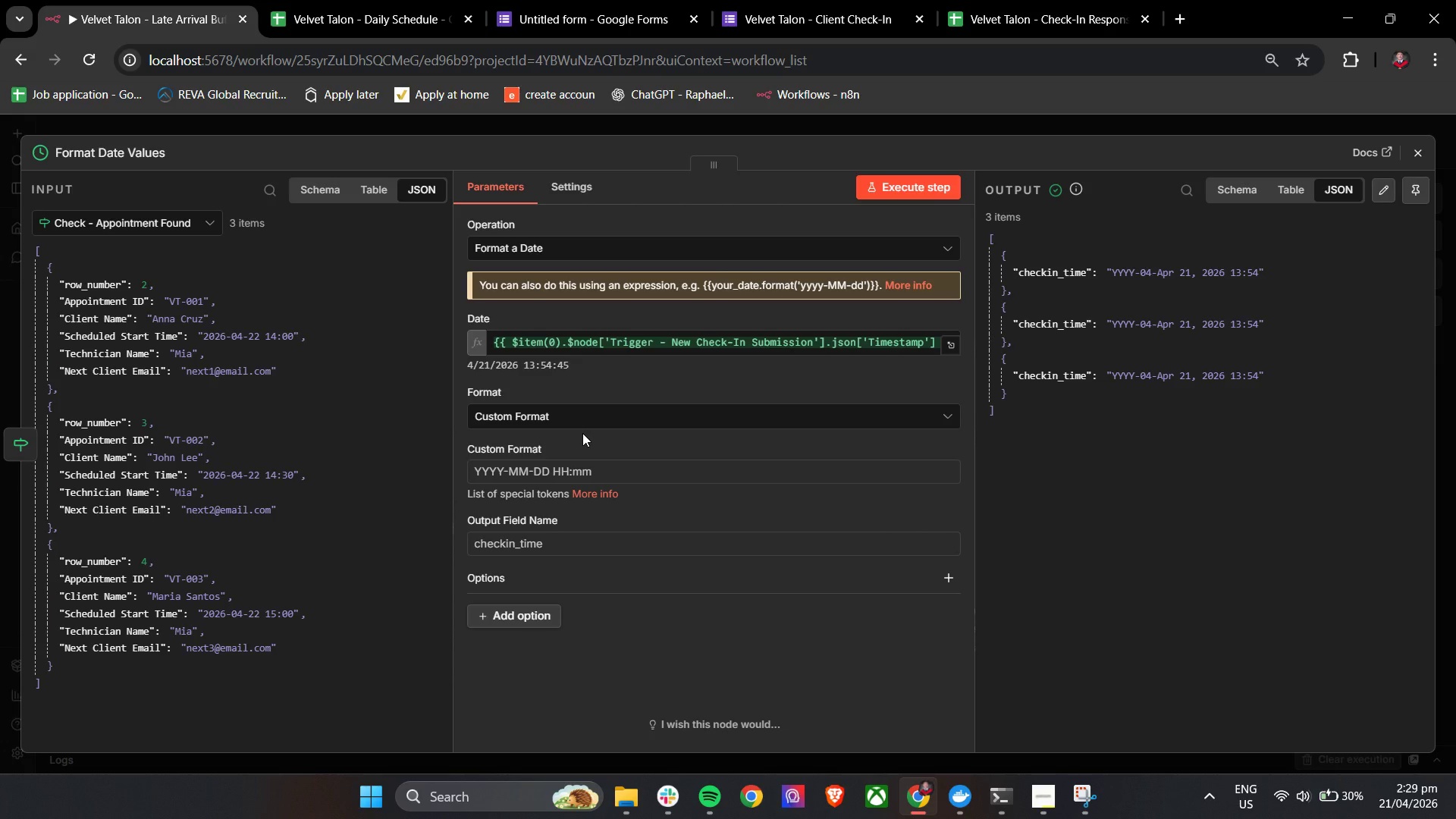 
left_click([654, 441])
 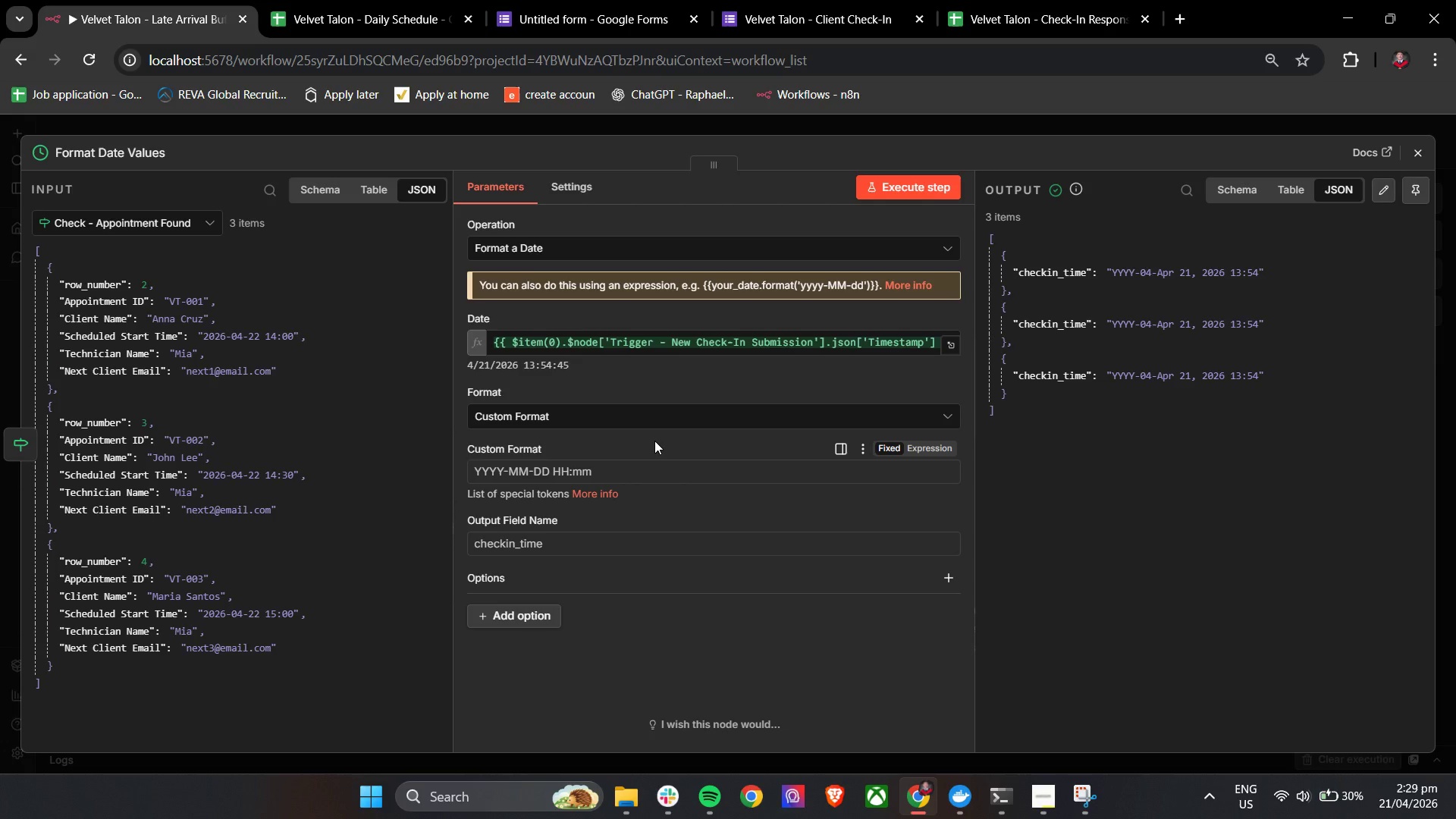 
wait(20.61)
 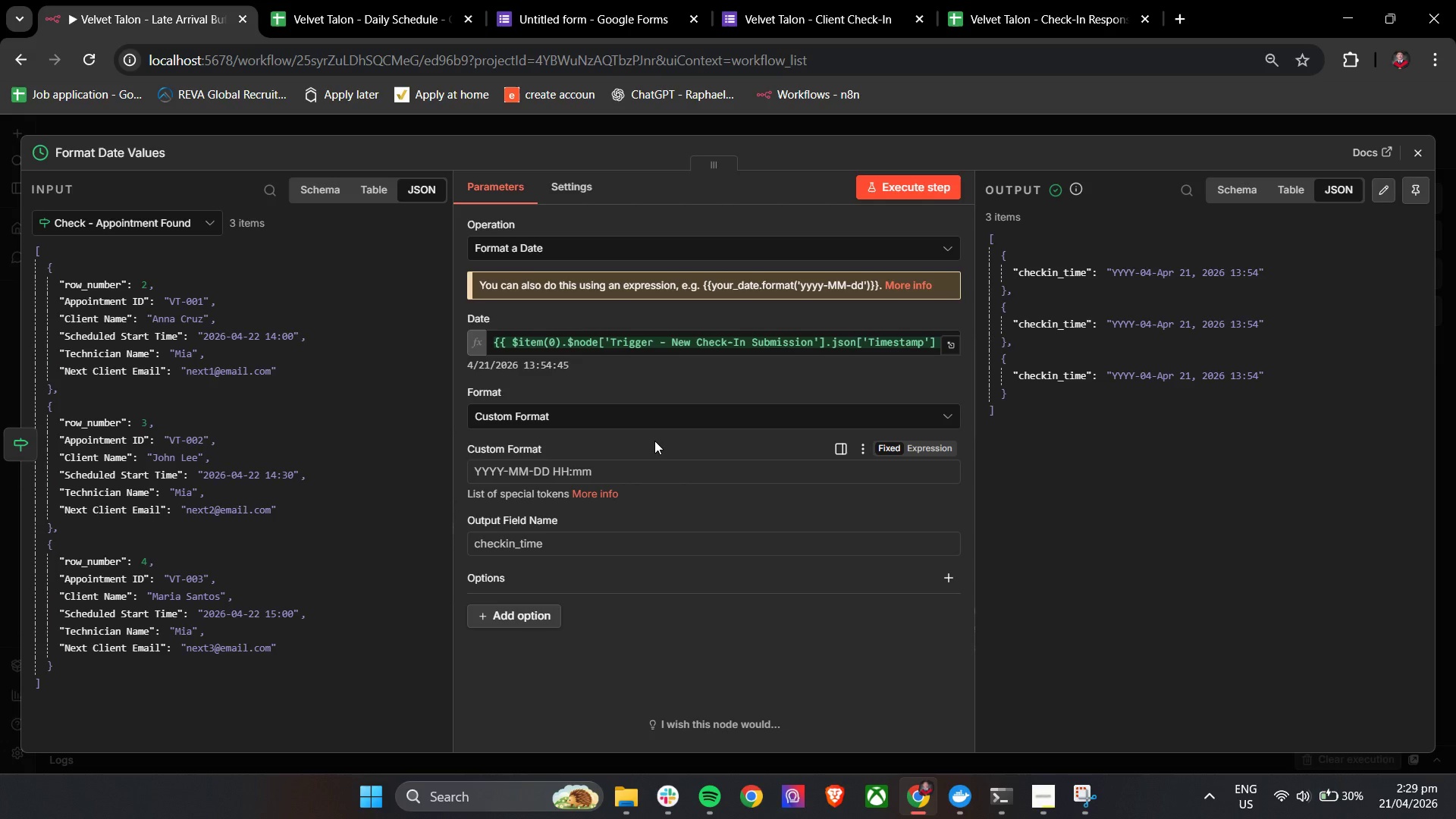 
left_click([645, 407])
 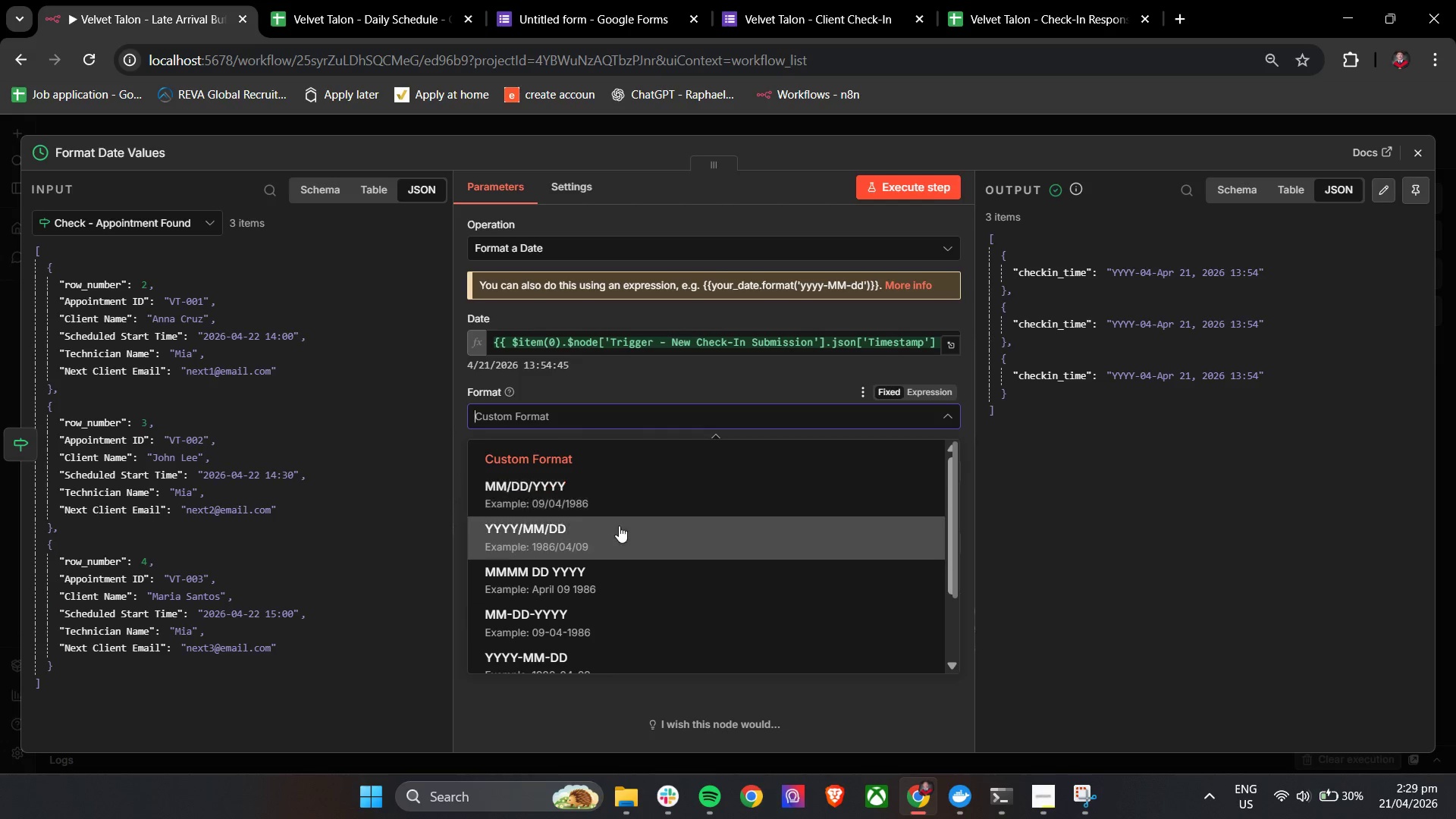 
left_click([617, 535])
 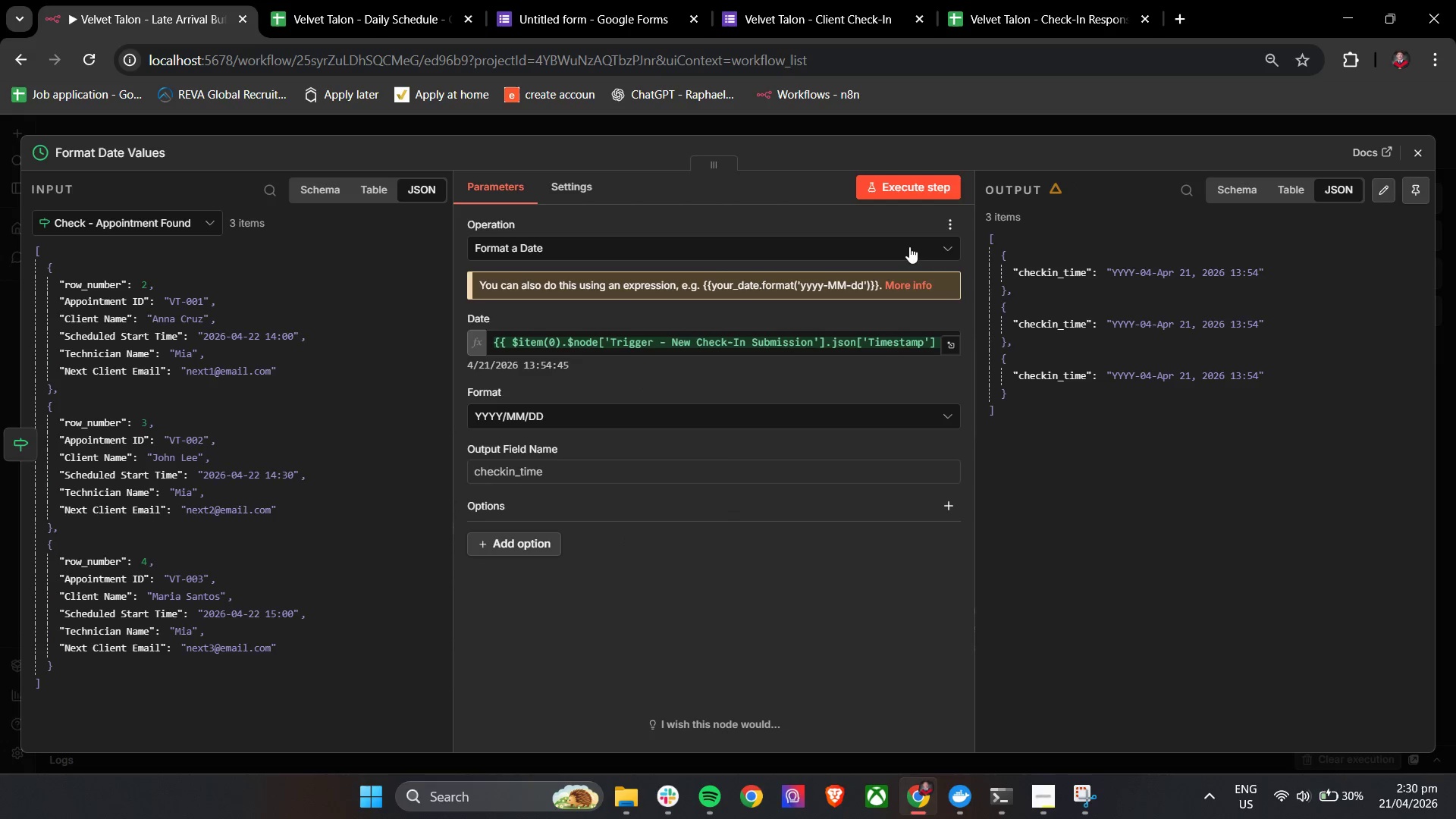 
left_click([909, 186])
 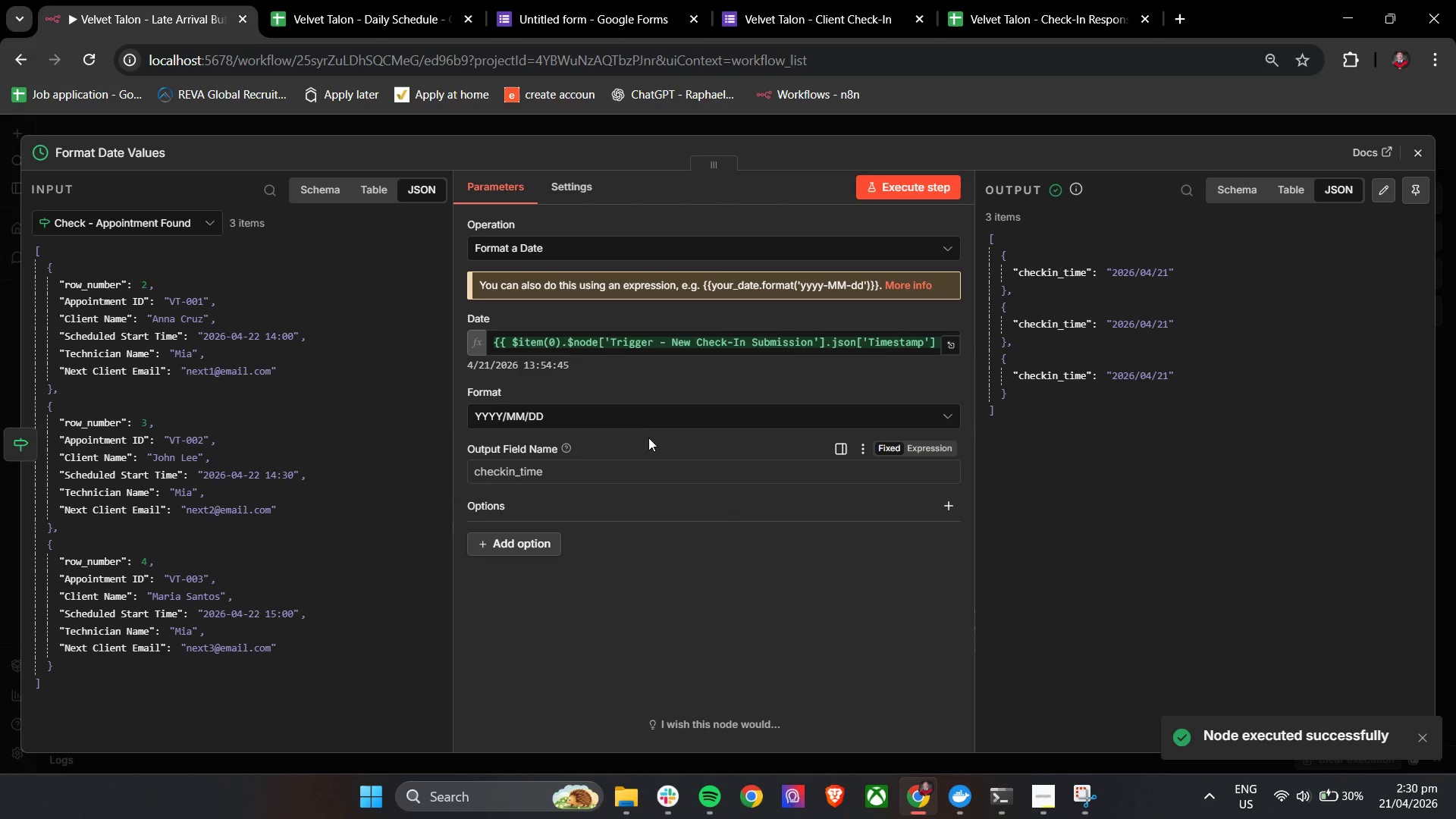 
left_click([588, 413])
 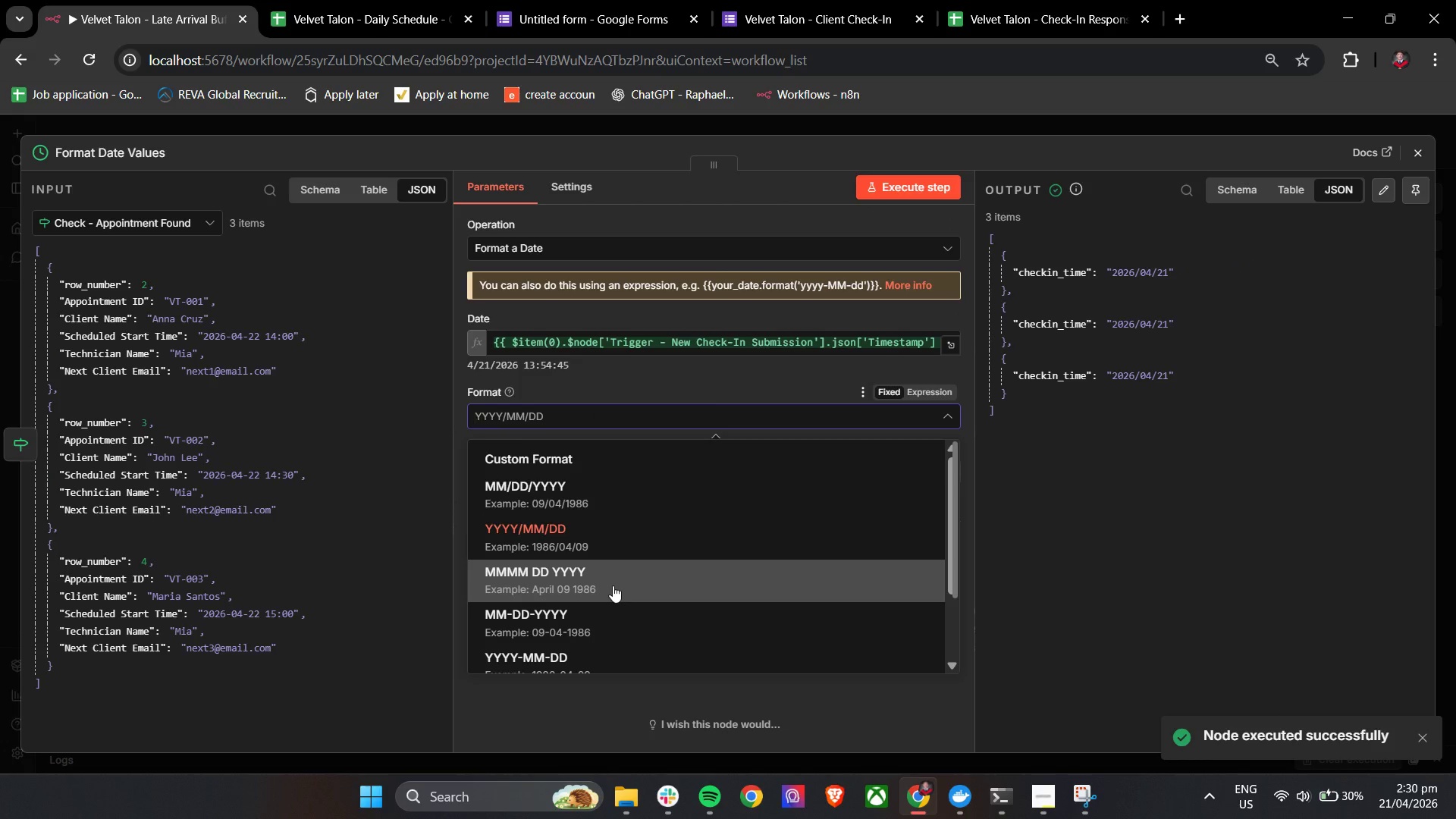 
scroll: coordinate [610, 582], scroll_direction: down, amount: 1.0
 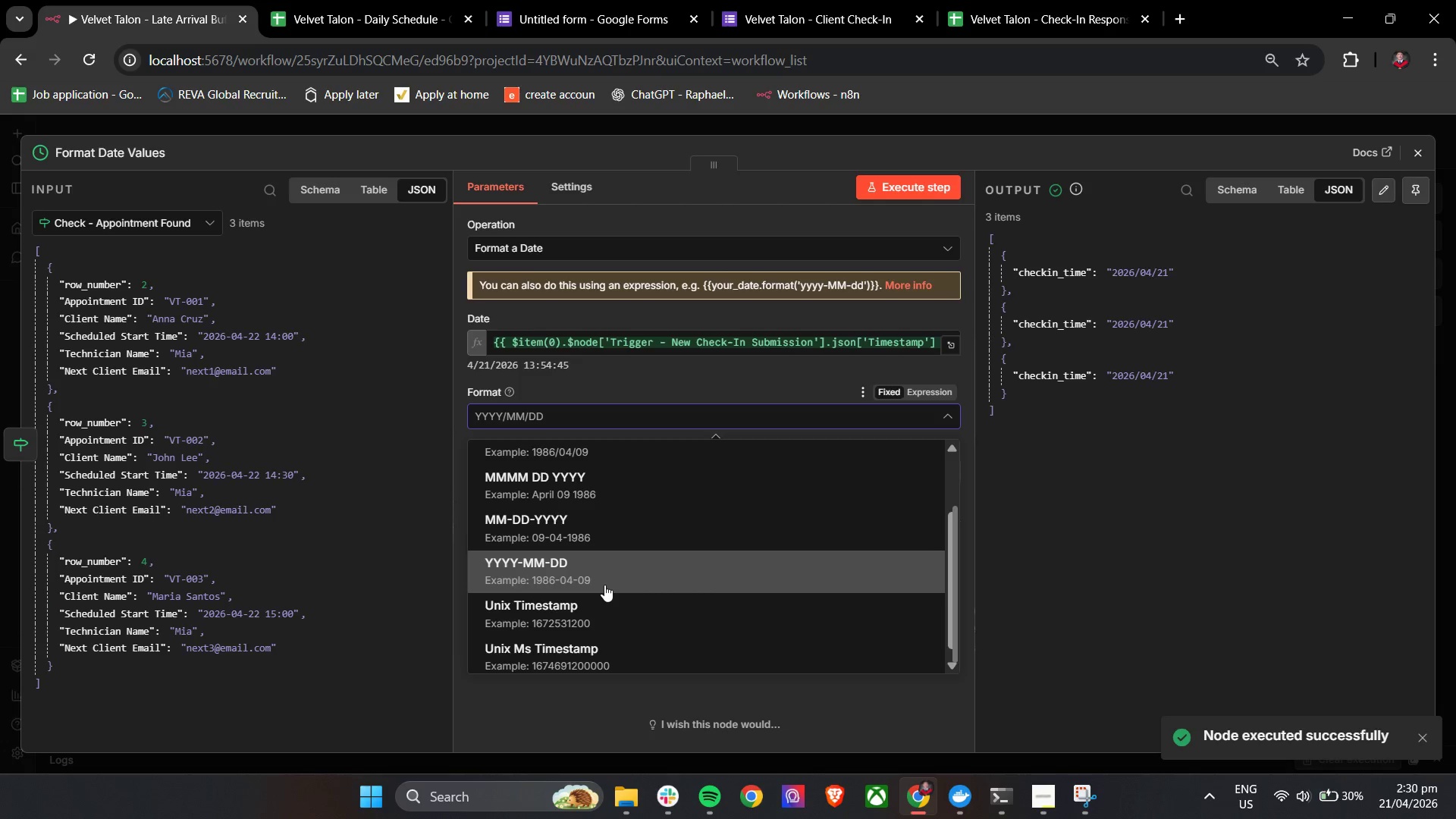 
left_click([604, 585])
 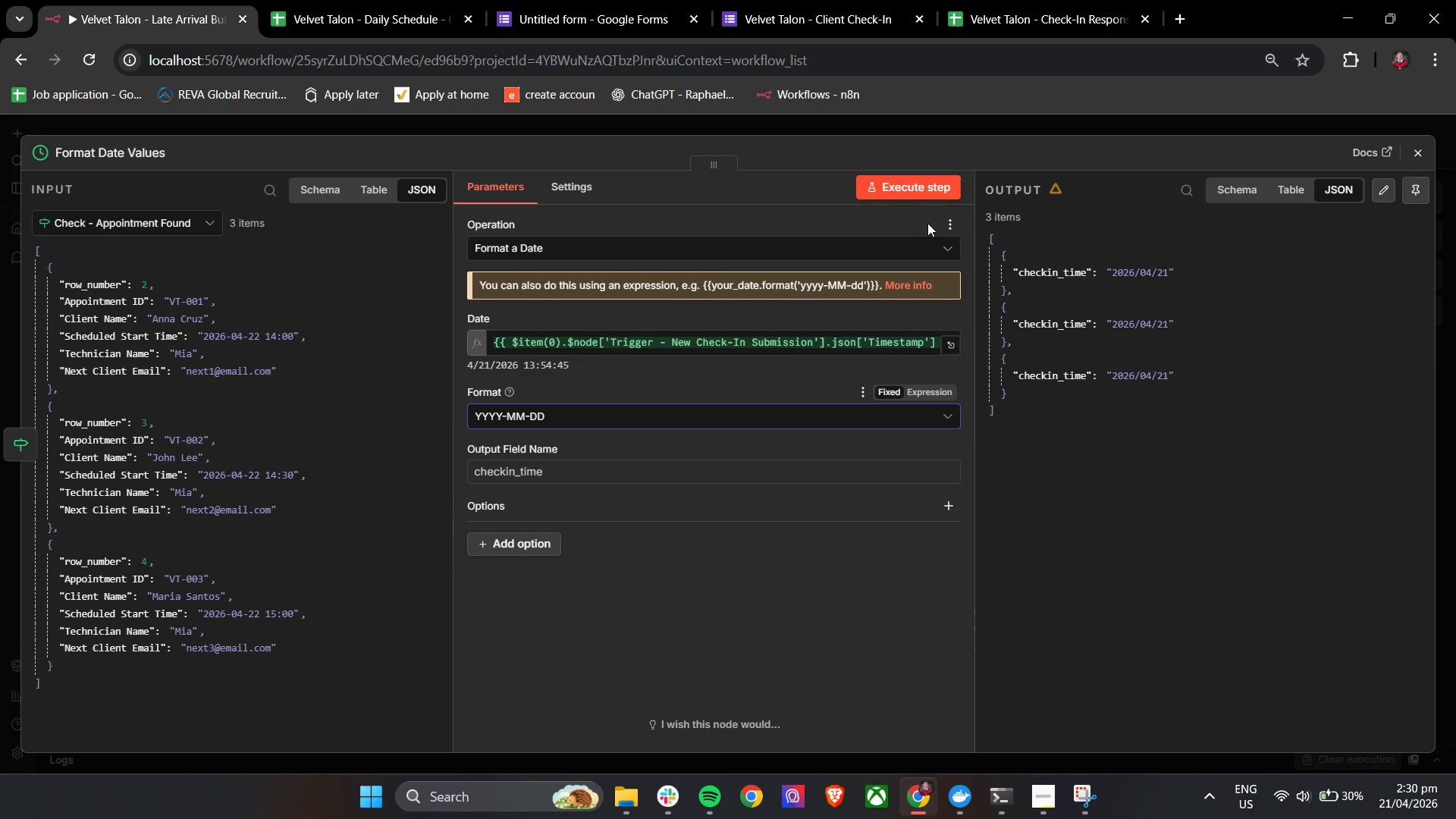 
left_click([930, 190])
 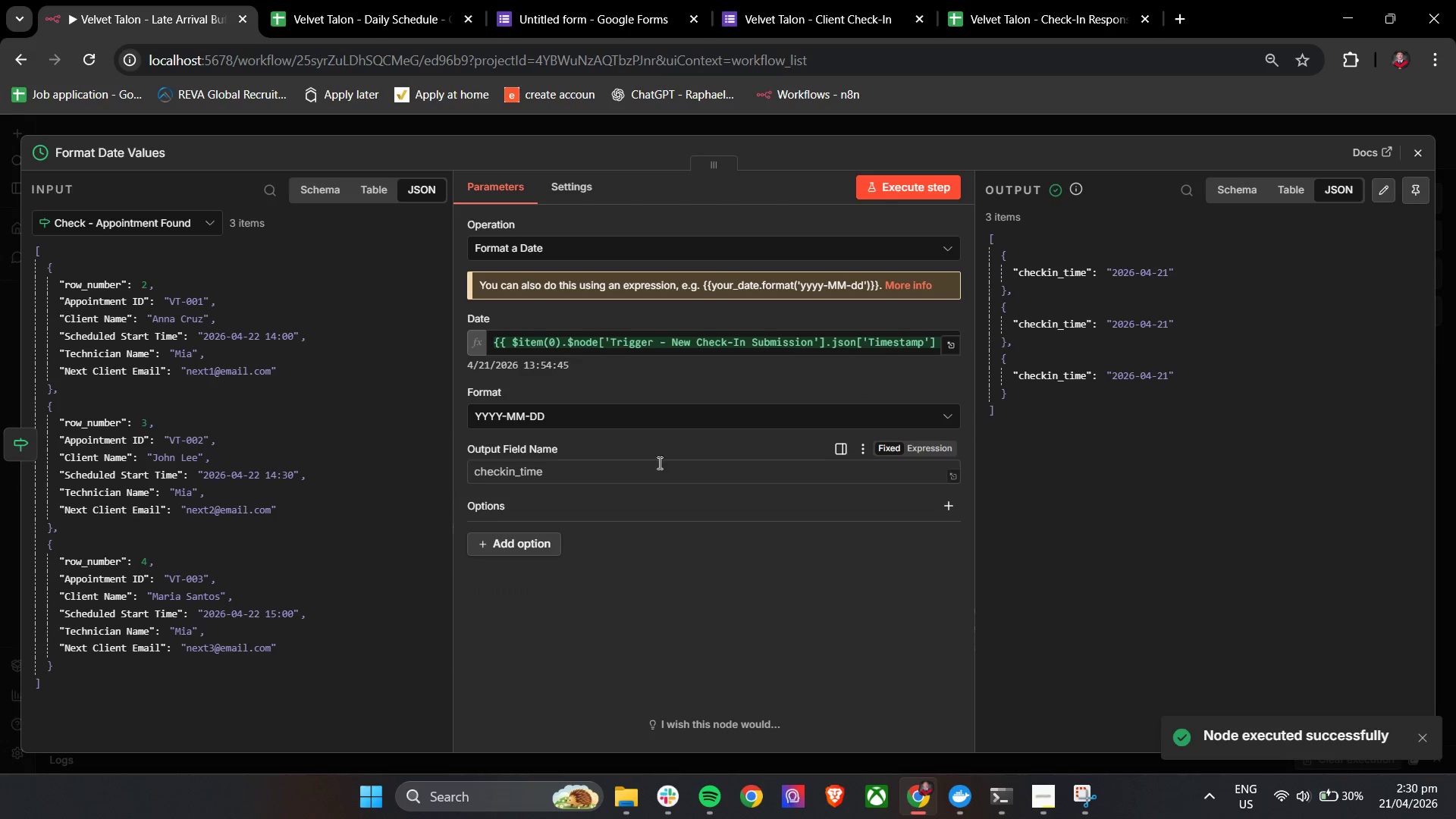 
left_click([570, 419])
 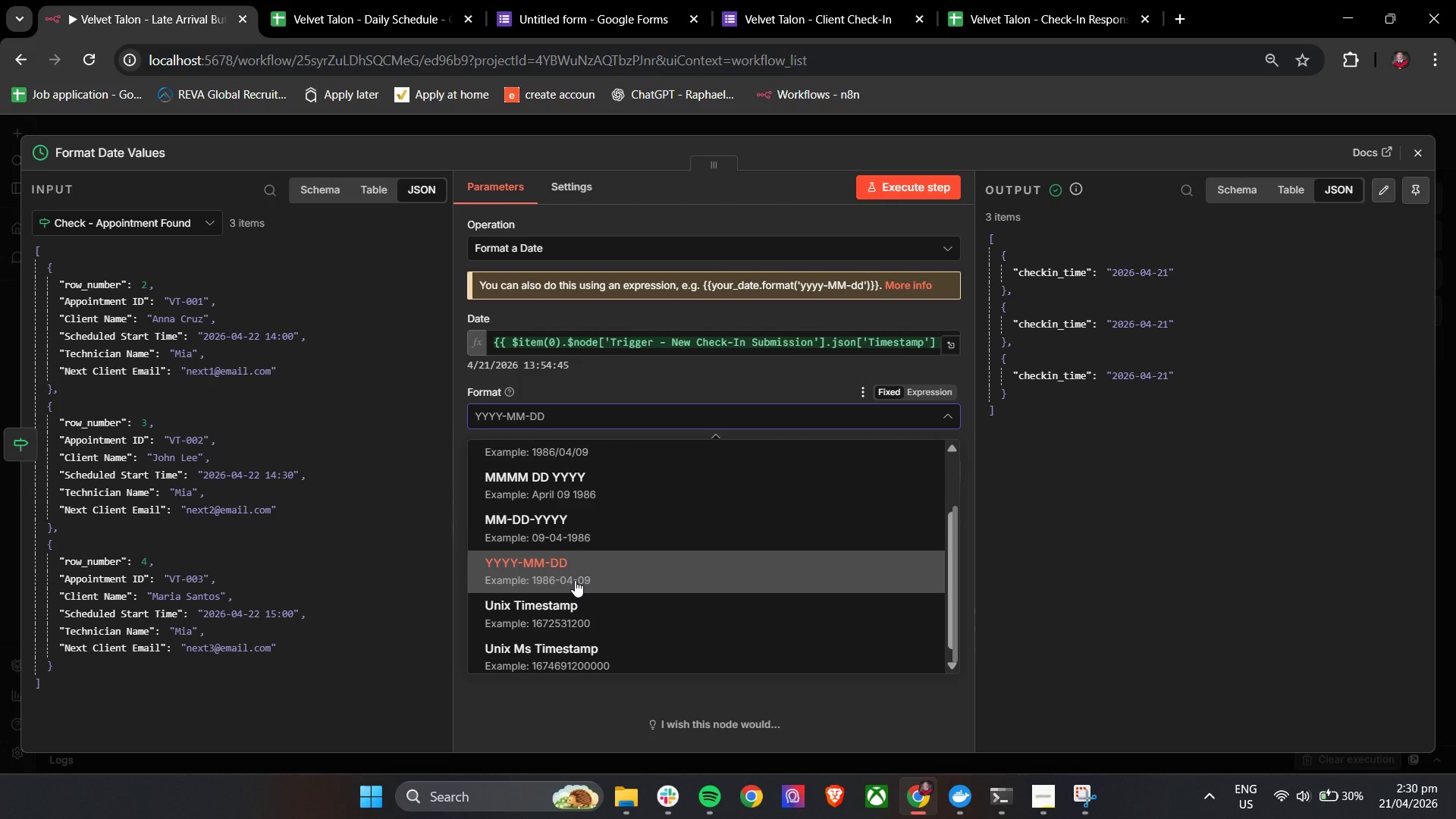 
wait(5.19)
 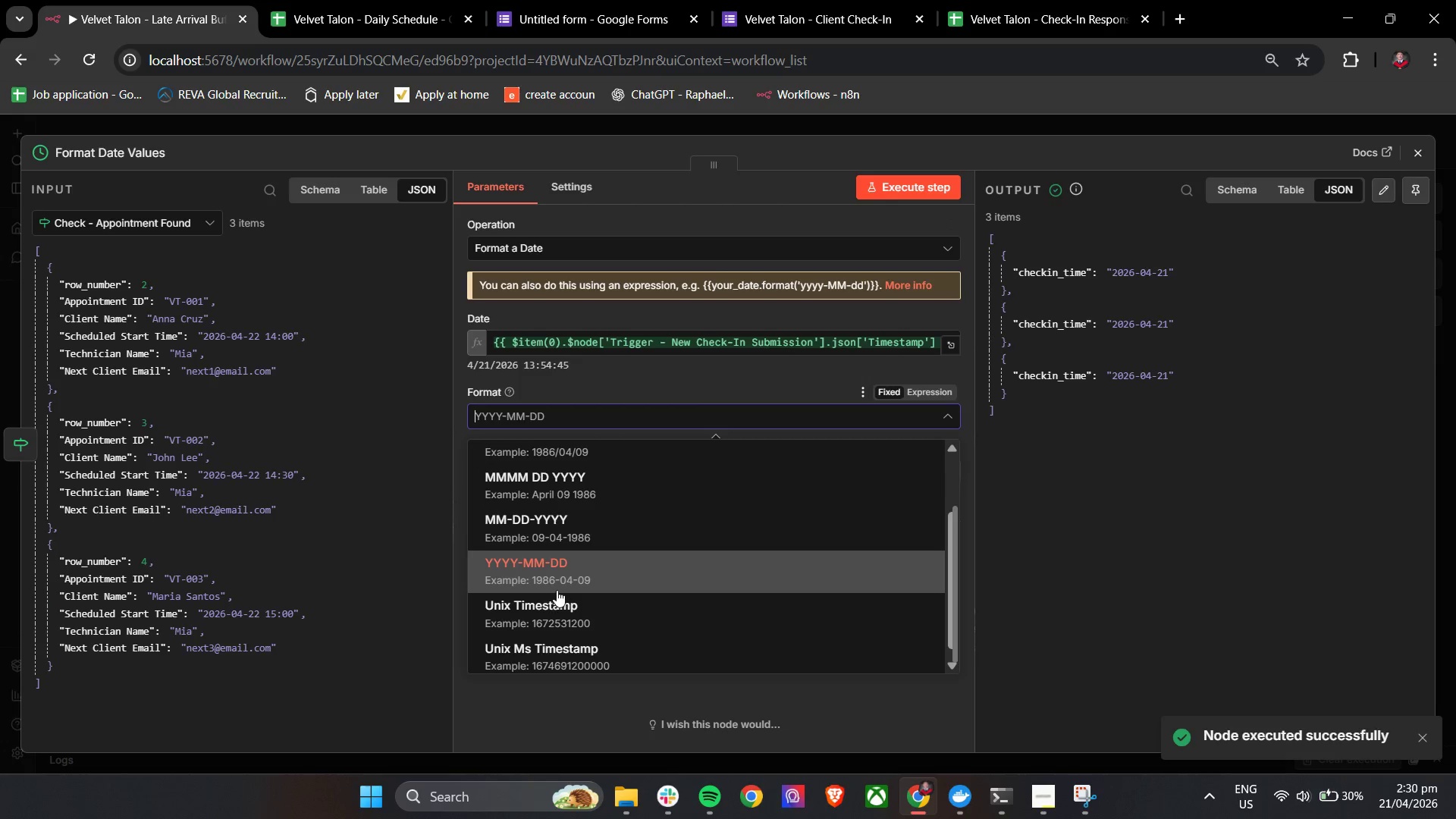 
scroll: coordinate [577, 584], scroll_direction: down, amount: 4.0
 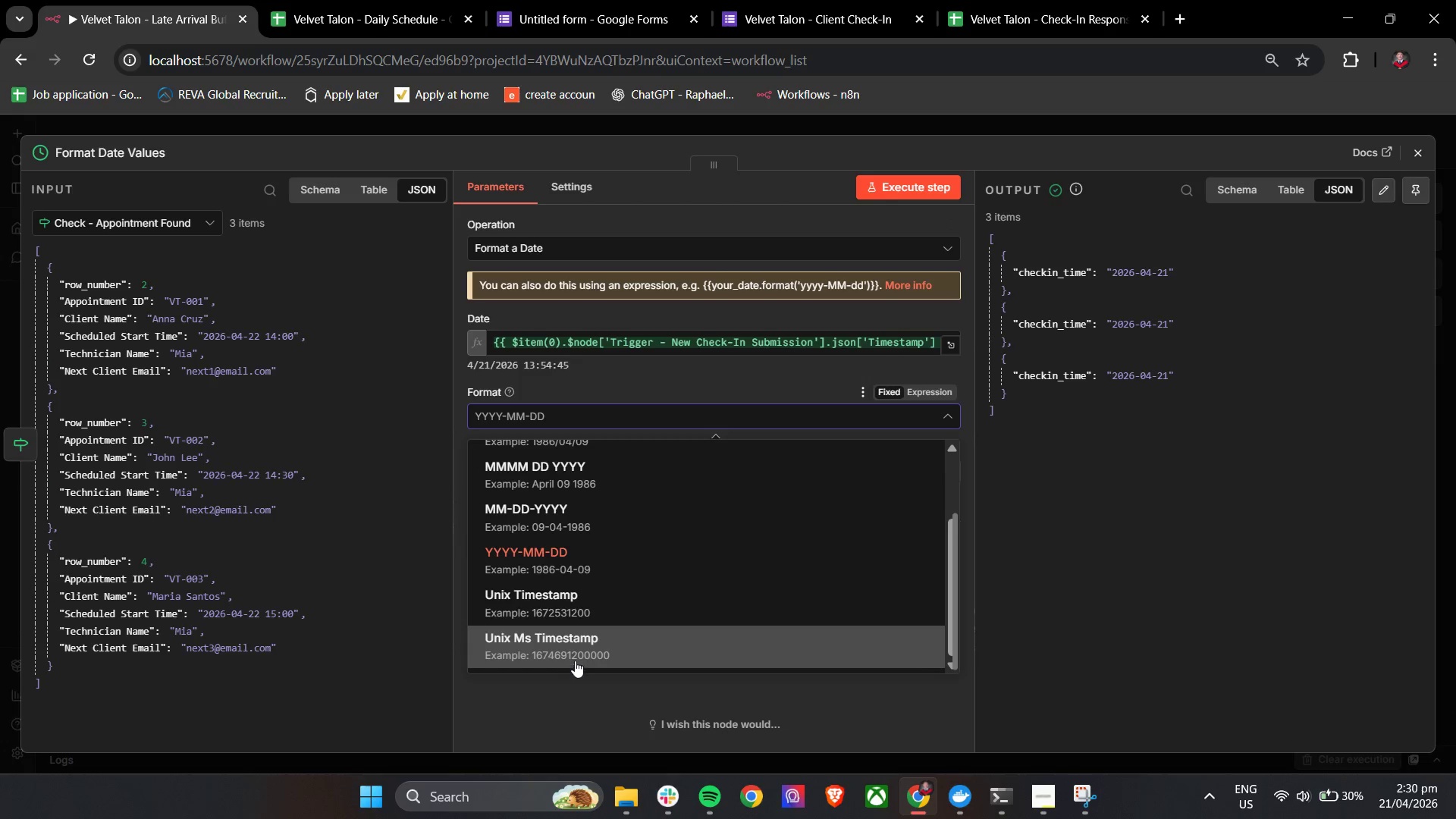 
scroll: coordinate [585, 644], scroll_direction: up, amount: 5.0
 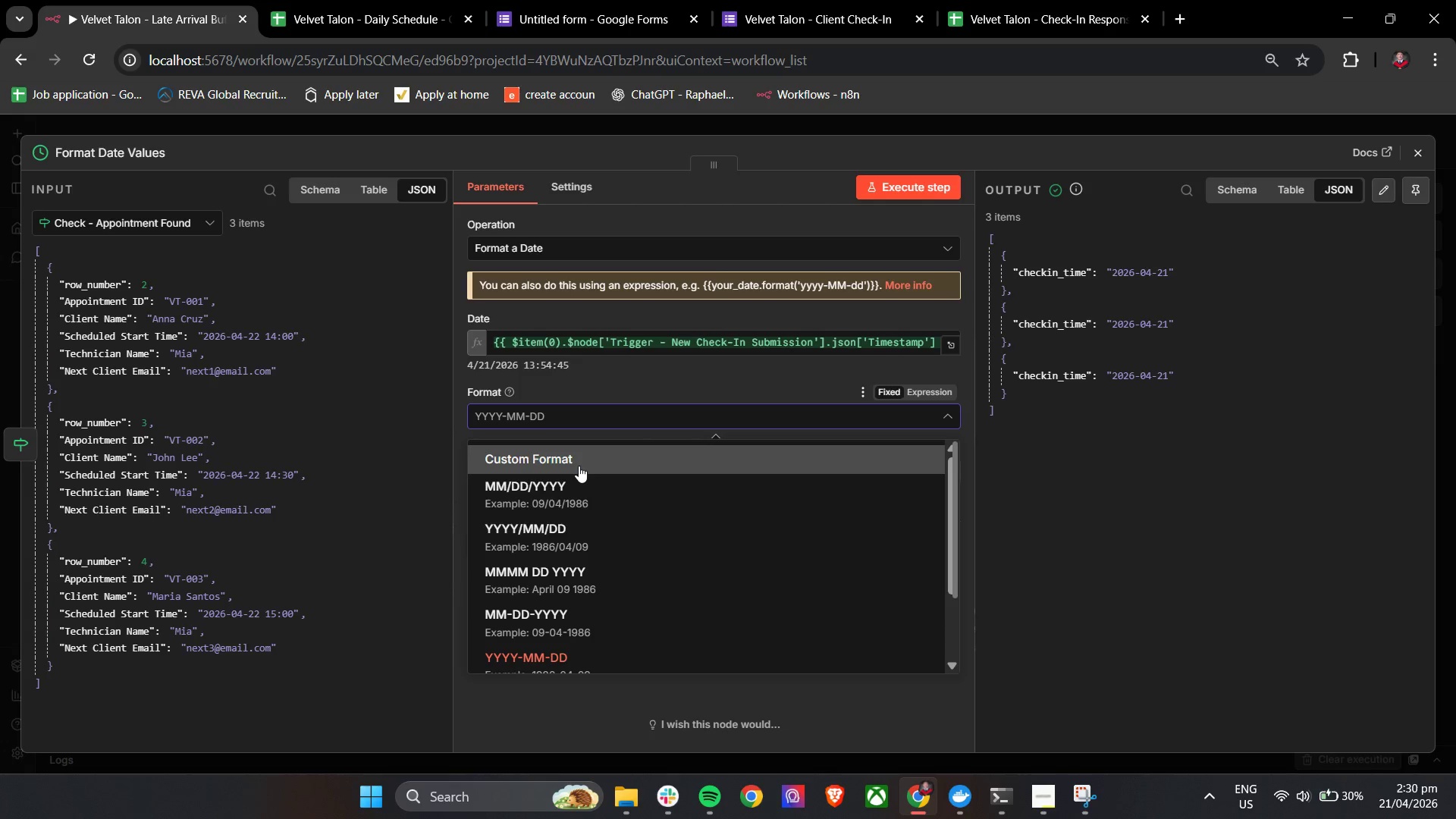 
left_click([579, 466])
 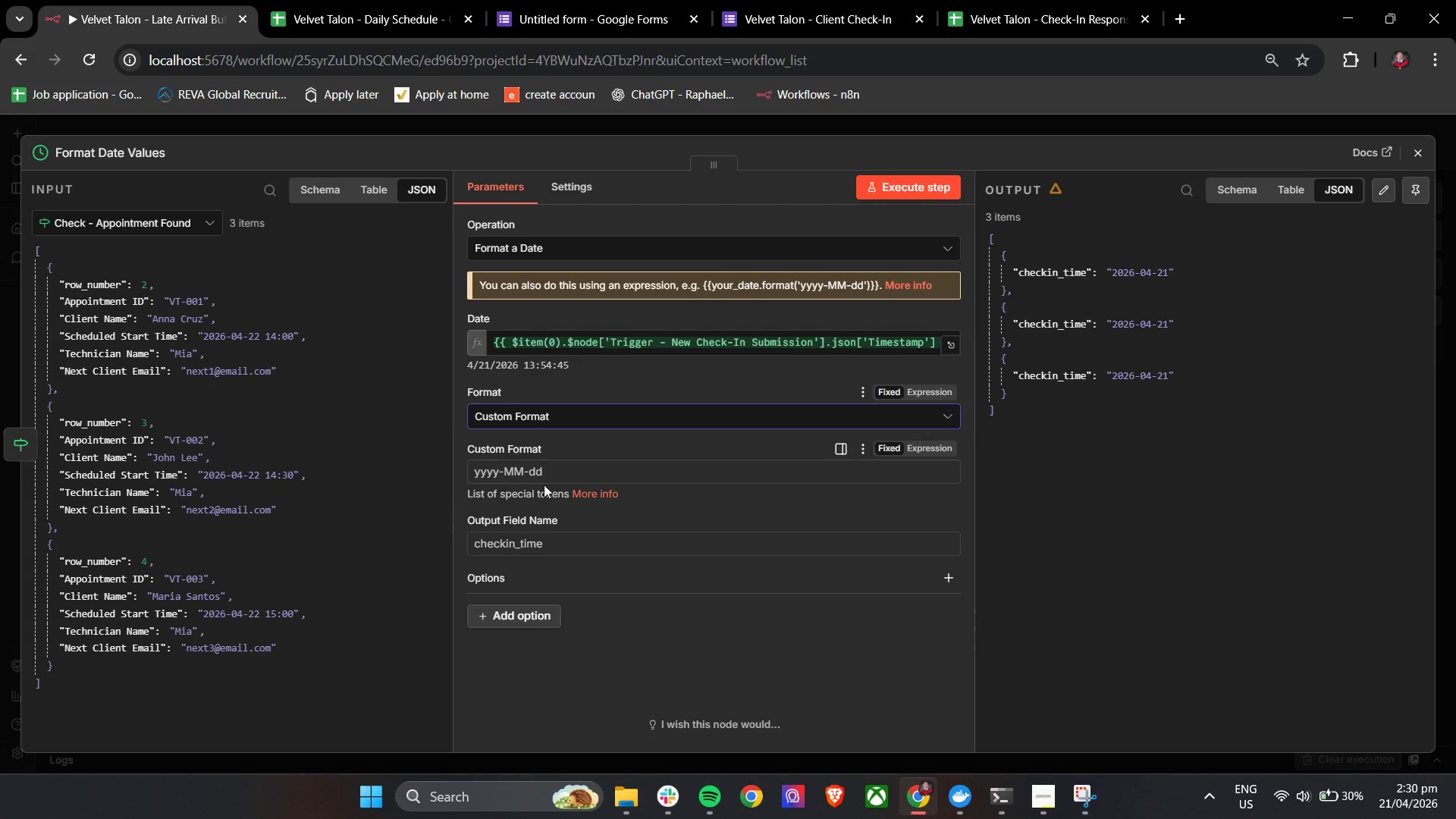 
double_click([548, 474])
 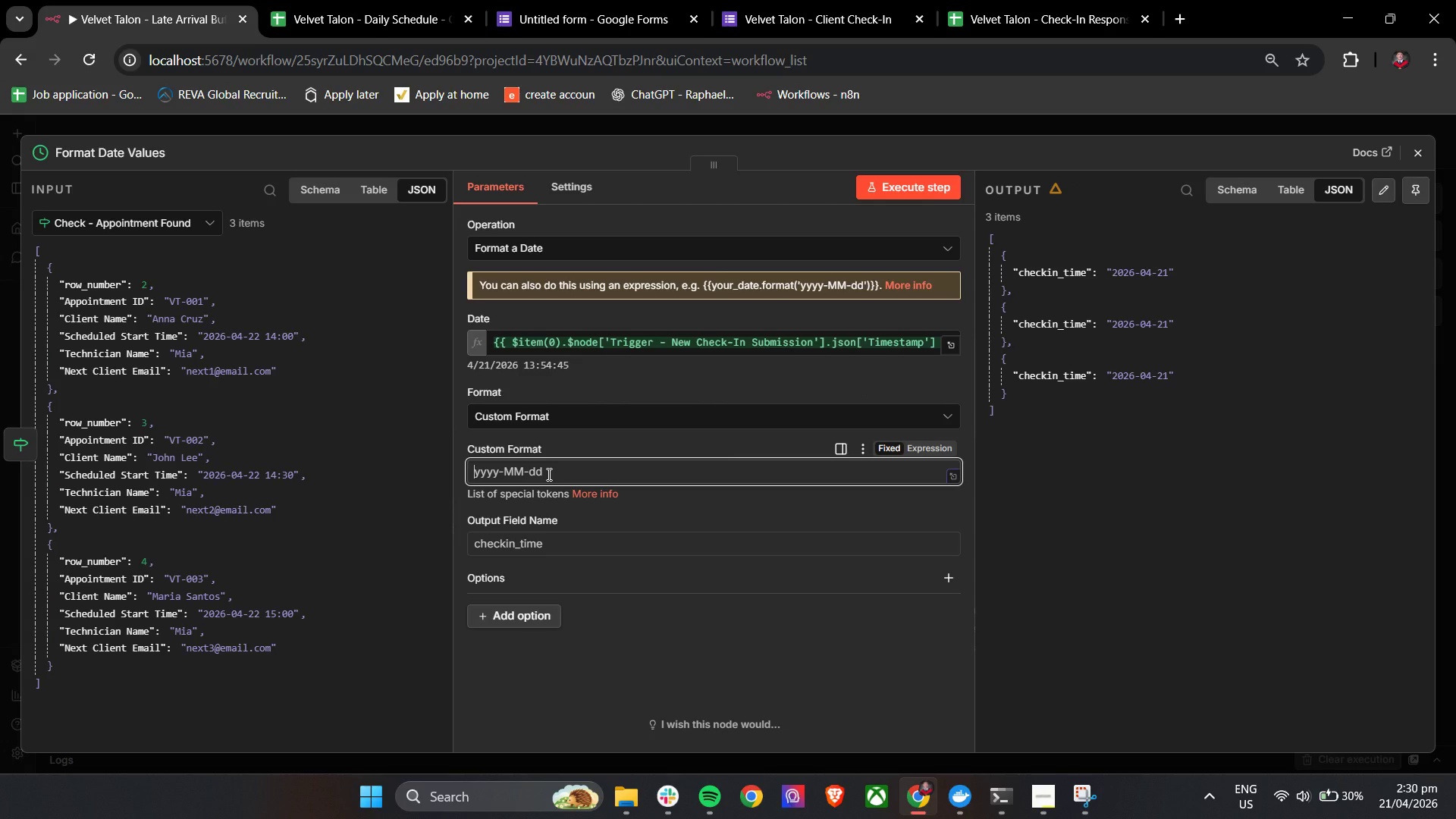 
type(YYYY-MM-DD HH:mm)
 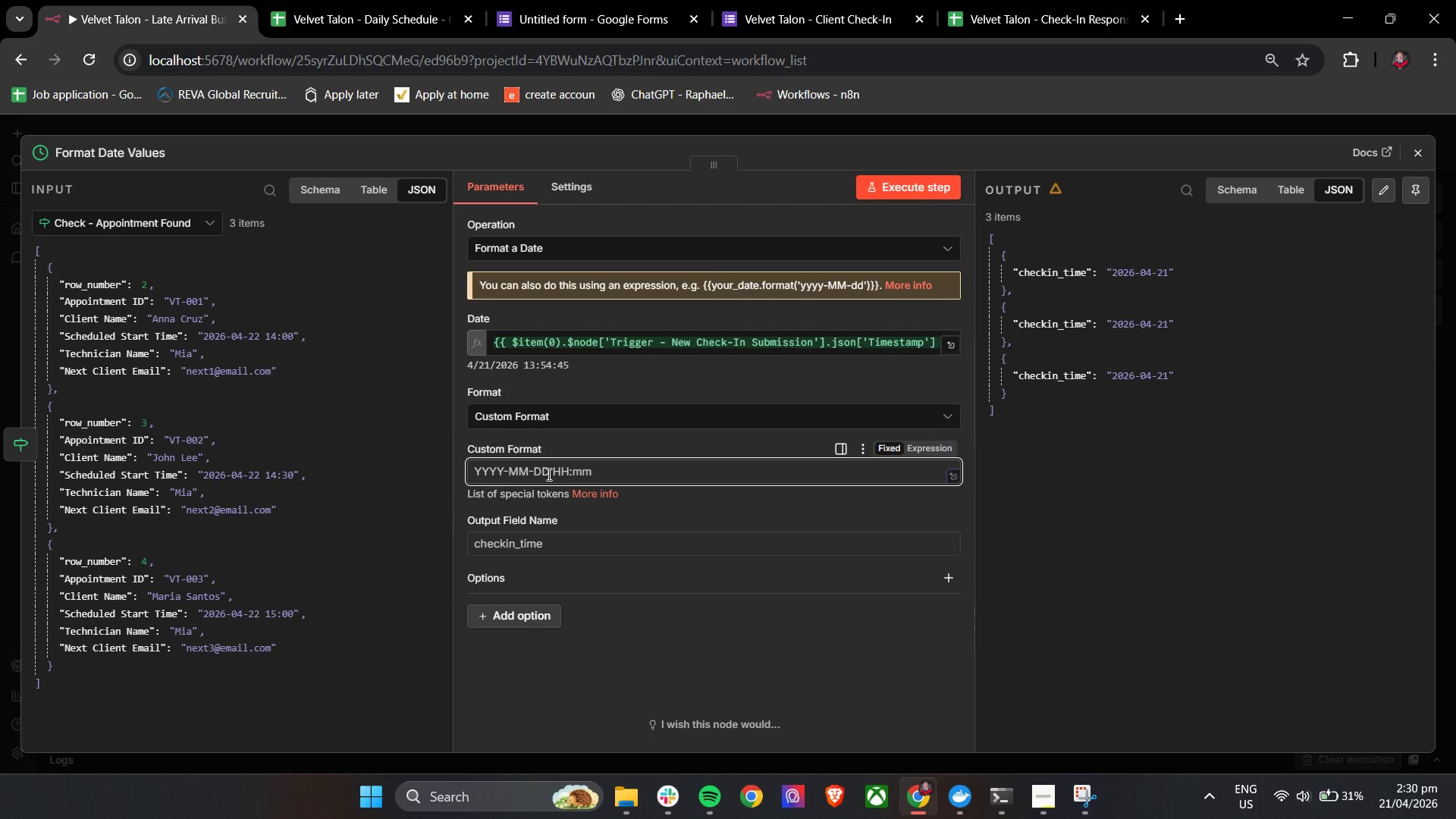 
left_click([592, 441])
 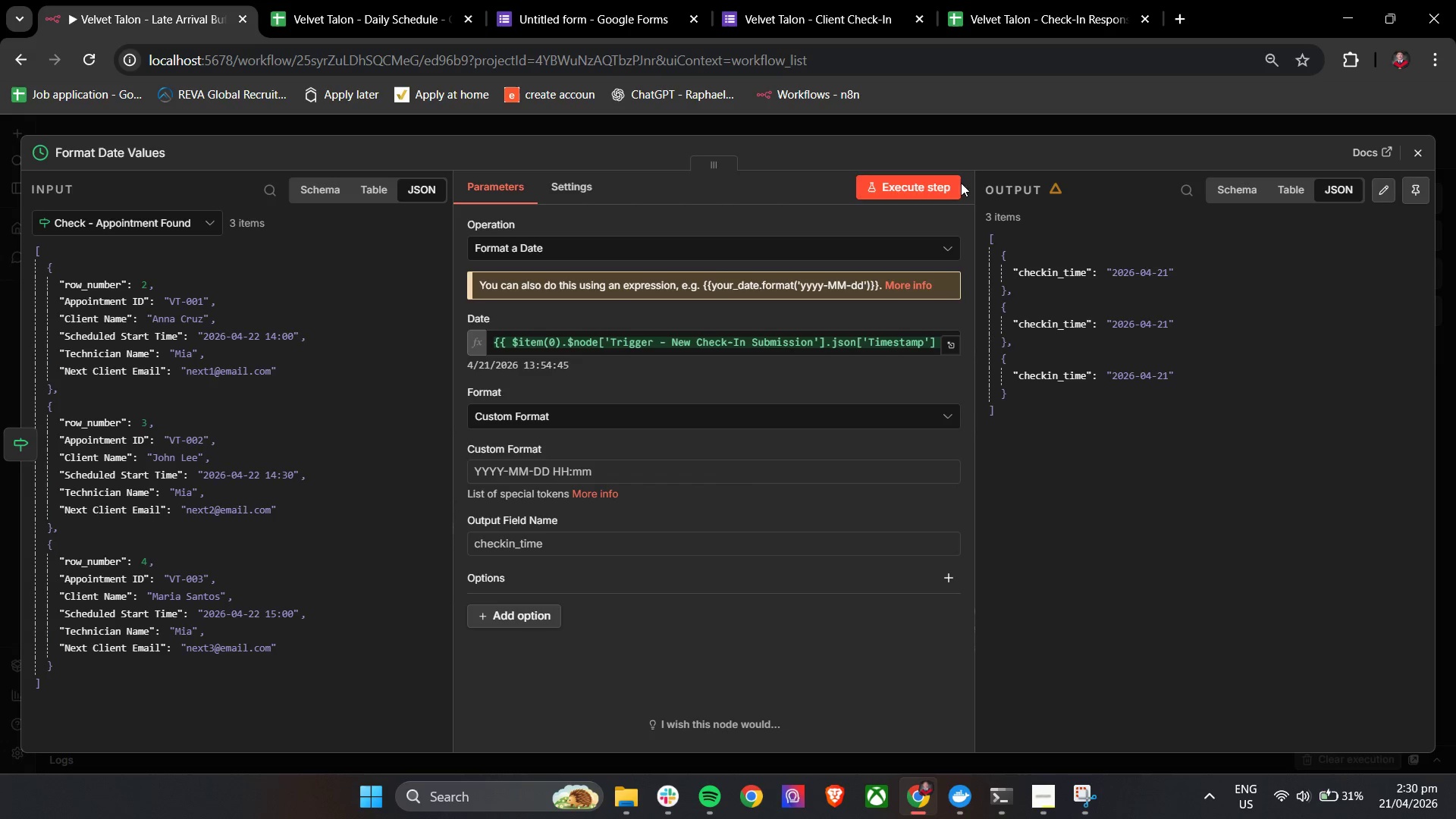 
left_click([949, 183])
 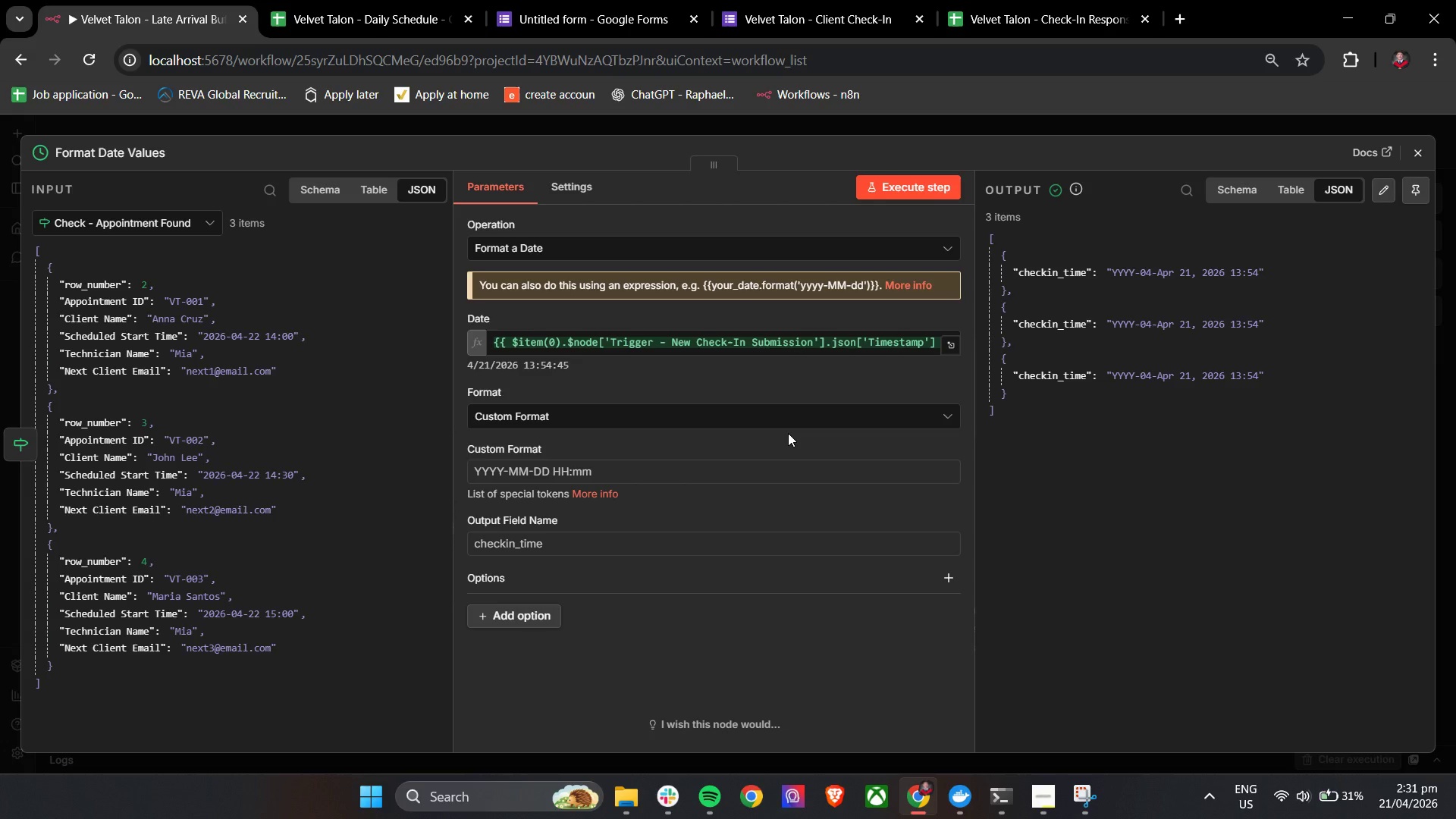 
wait(32.84)
 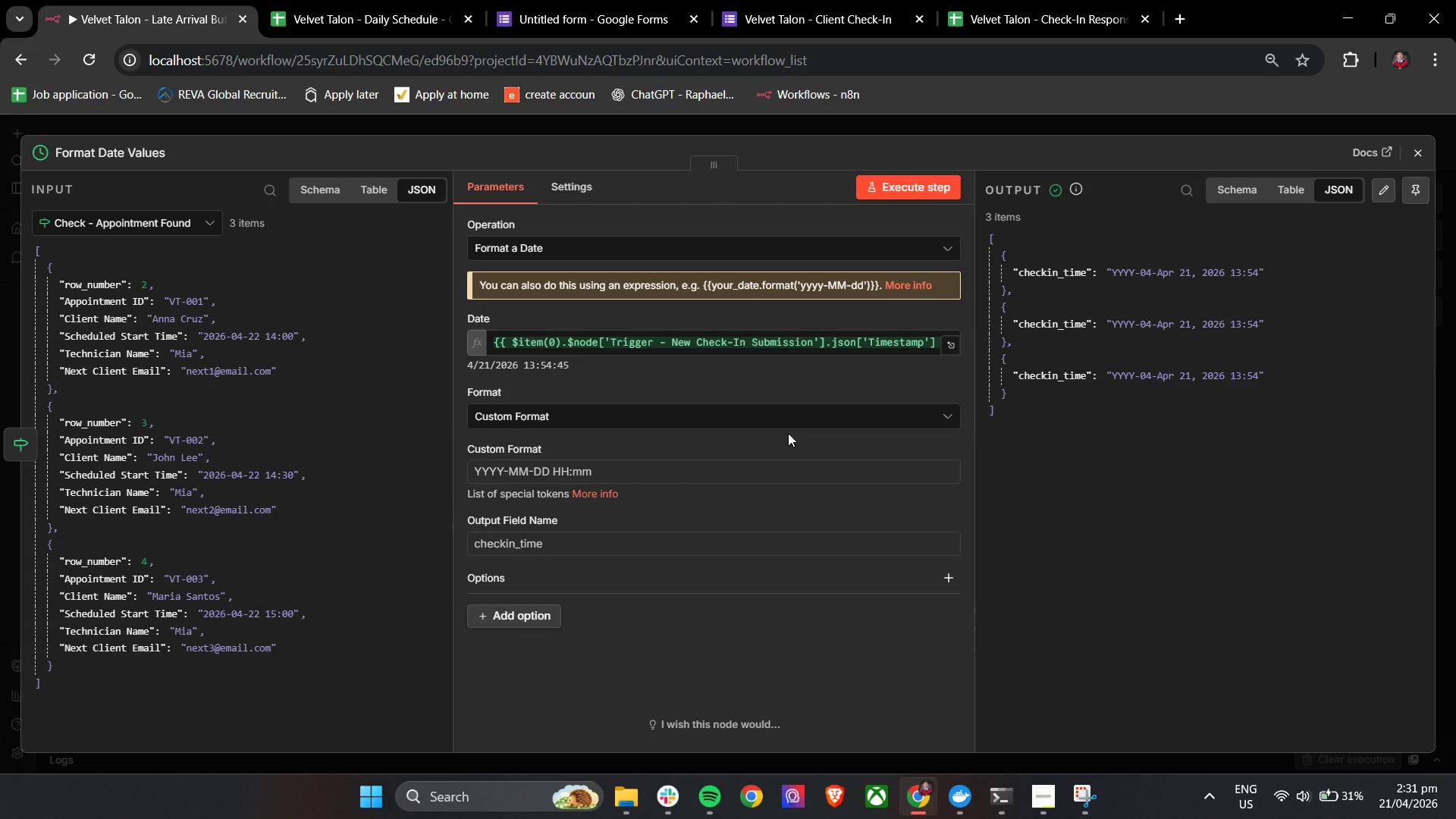 
left_click([616, 250])
 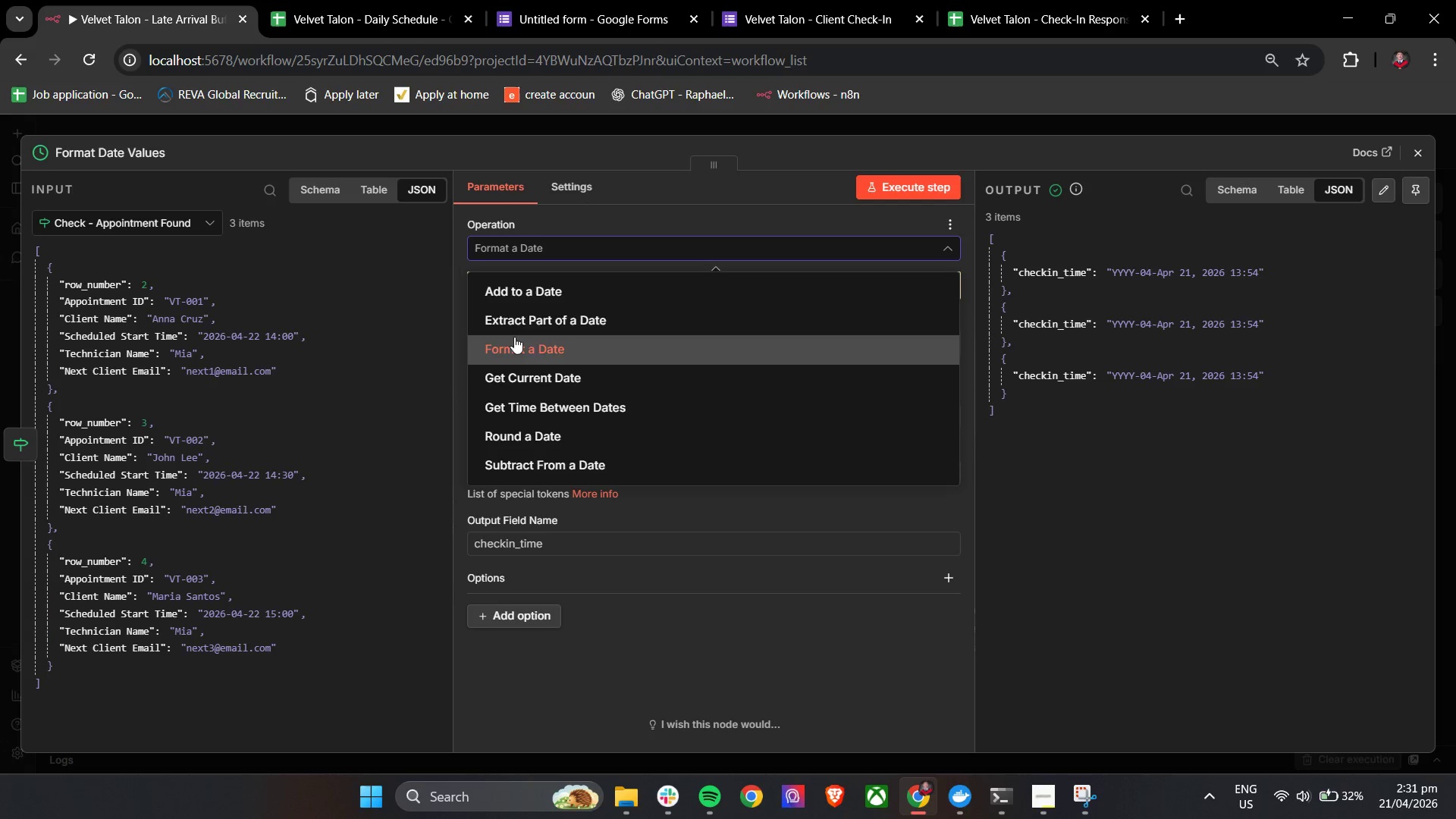 
wait(6.62)
 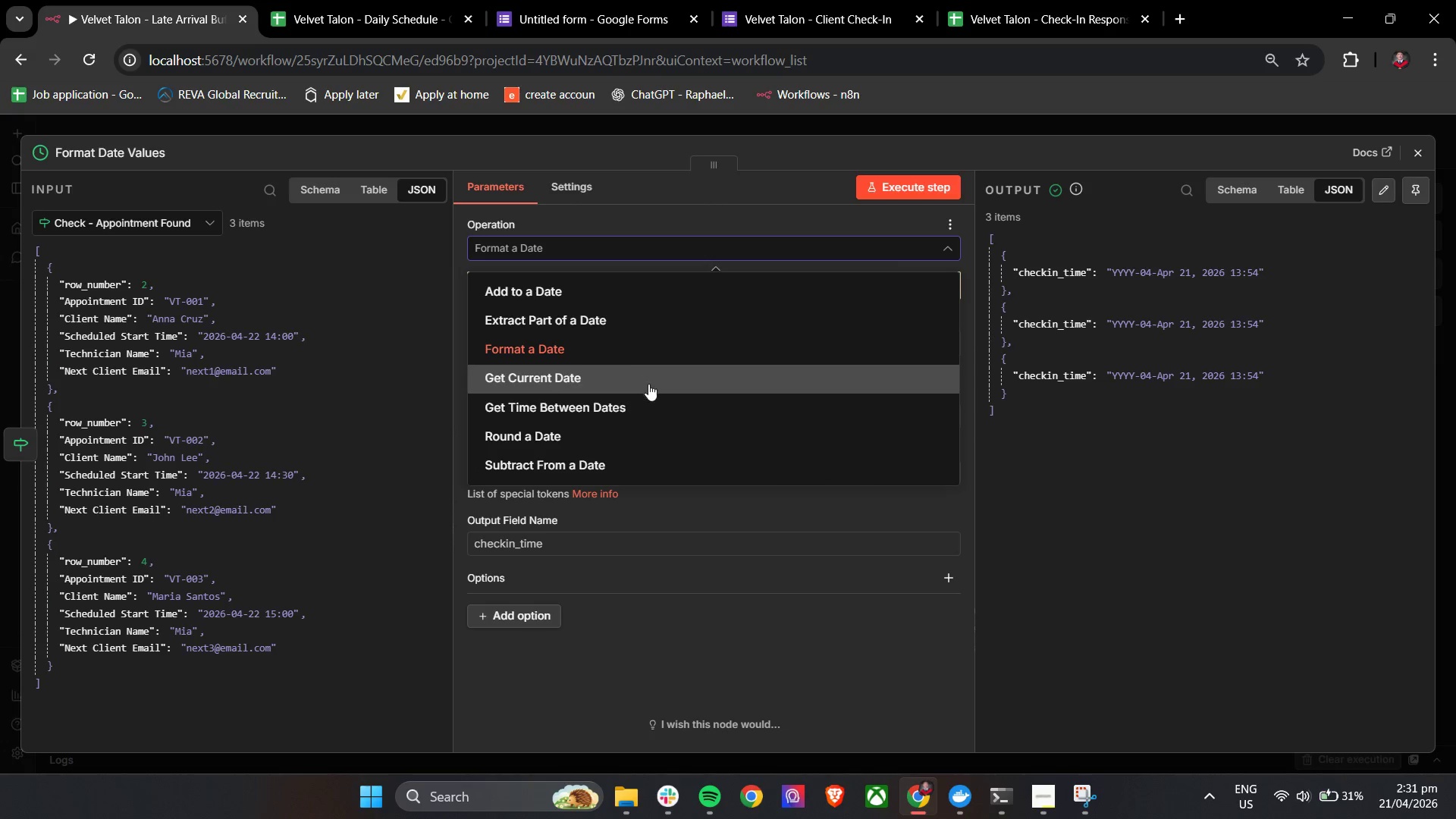 
scroll: coordinate [597, 365], scroll_direction: down, amount: 5.0
 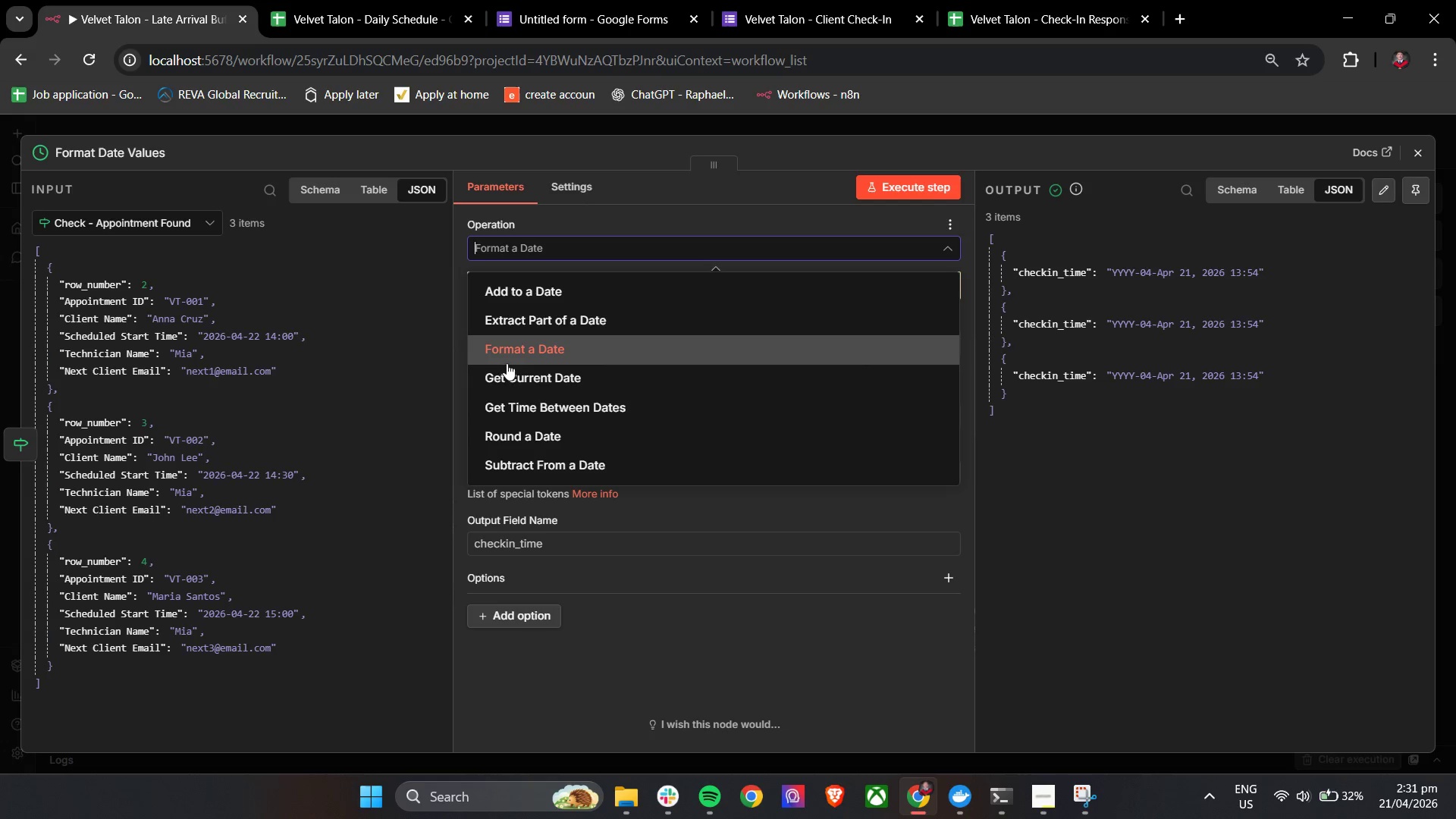 
left_click([504, 354])
 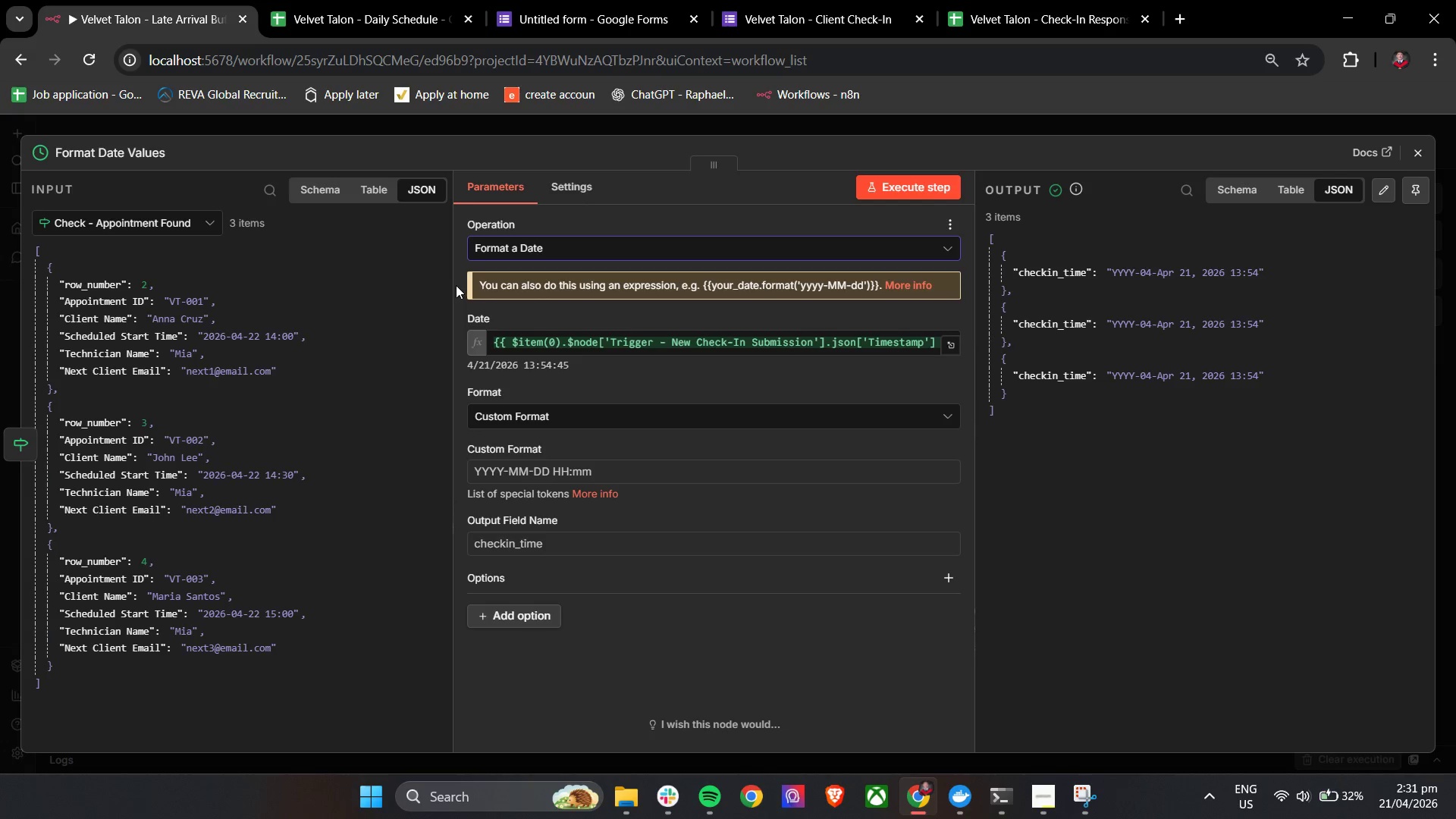 
left_click([455, 279])
 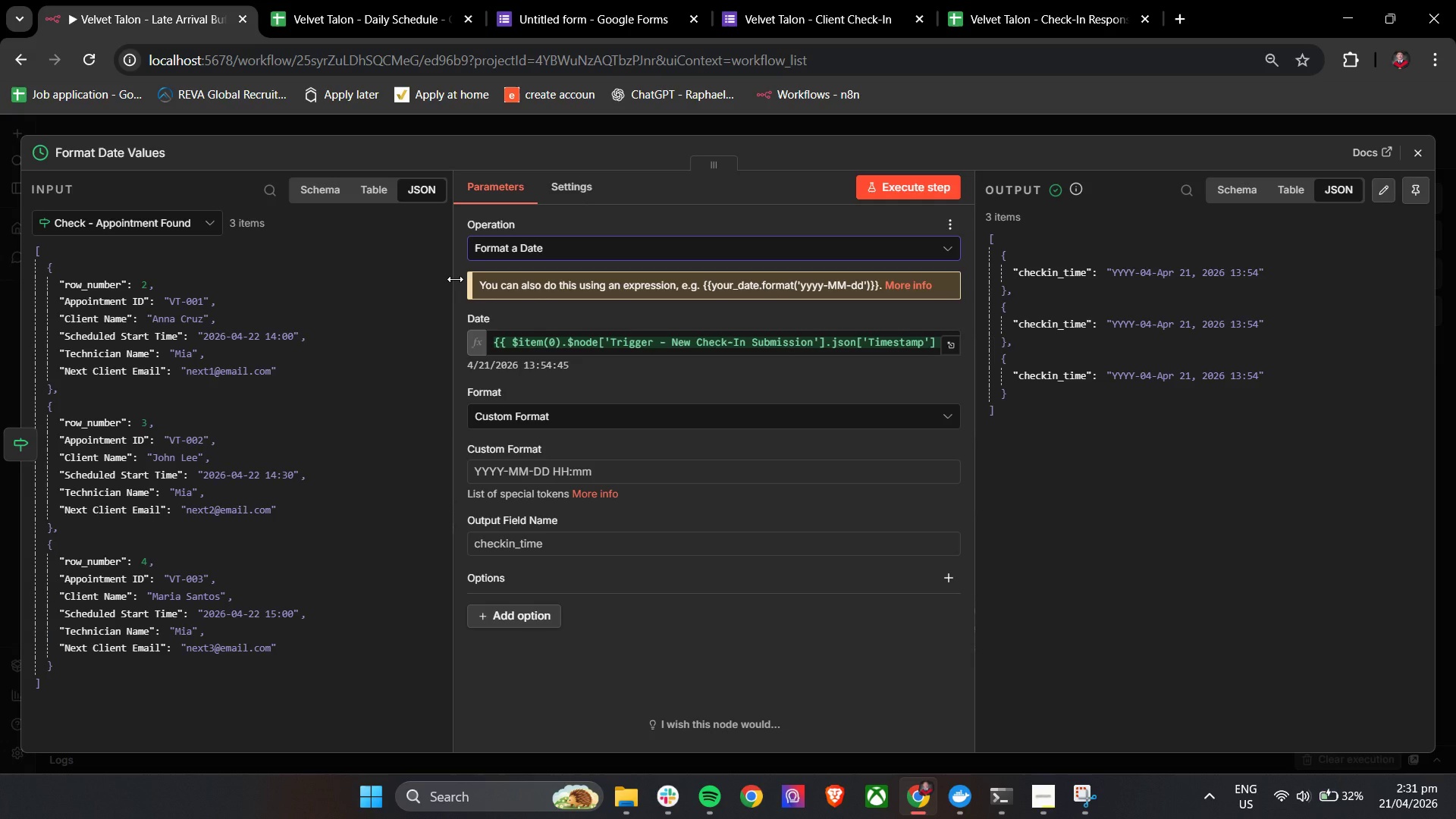 
wait(14.78)
 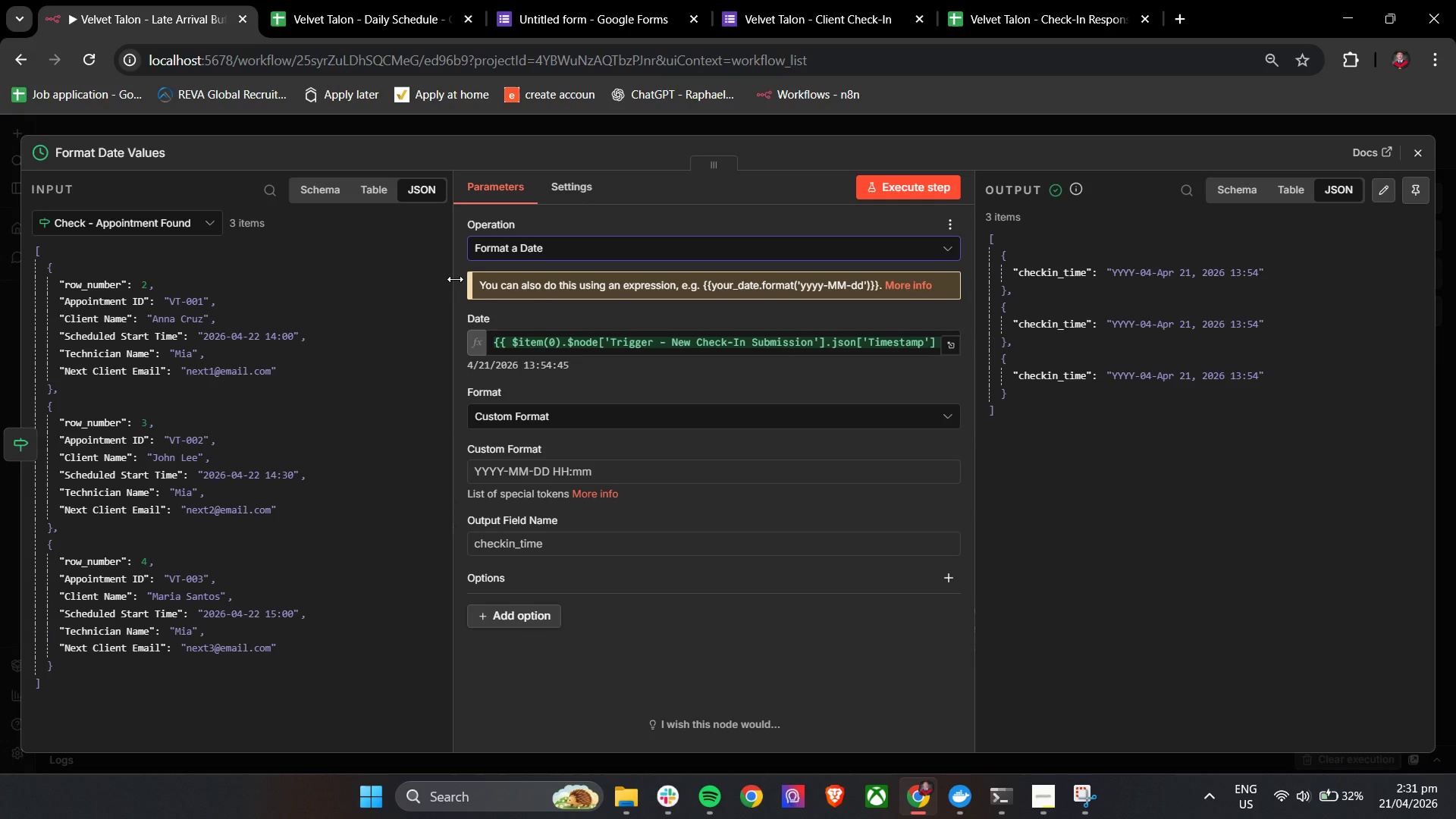 
left_click([491, 414])
 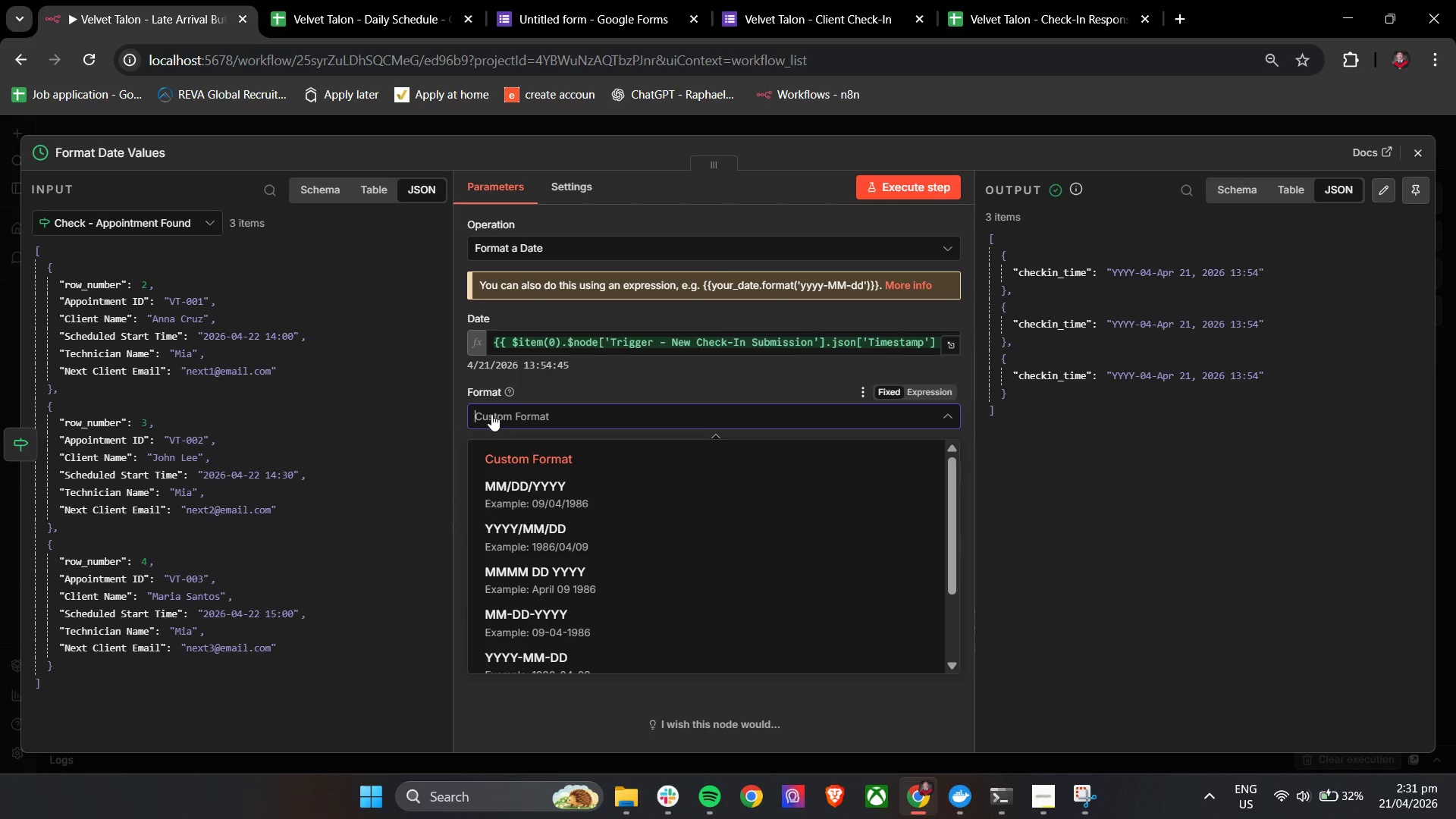 
wait(7.03)
 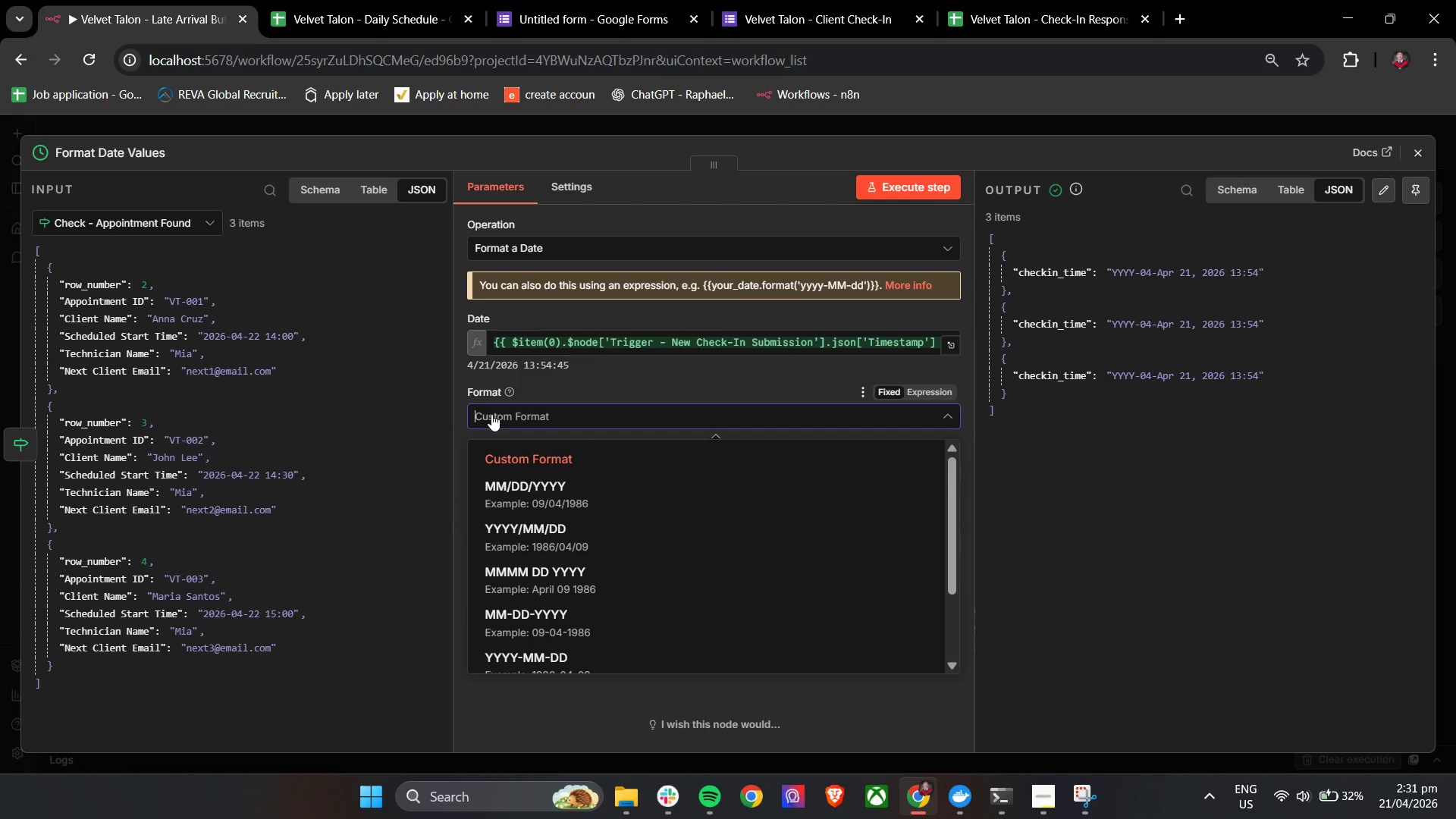 
scroll: coordinate [645, 551], scroll_direction: down, amount: 3.0
 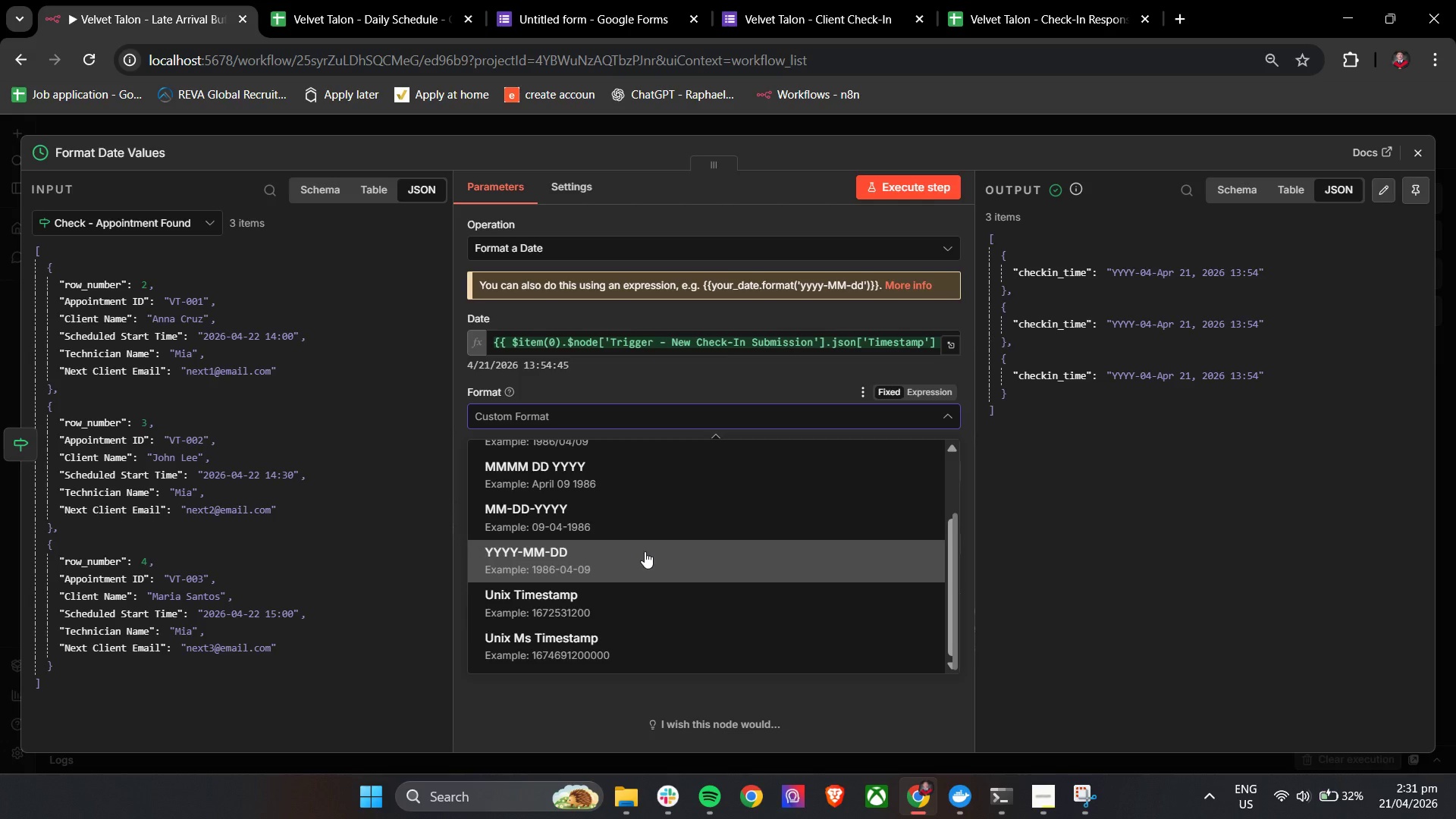 
left_click([457, 439])
 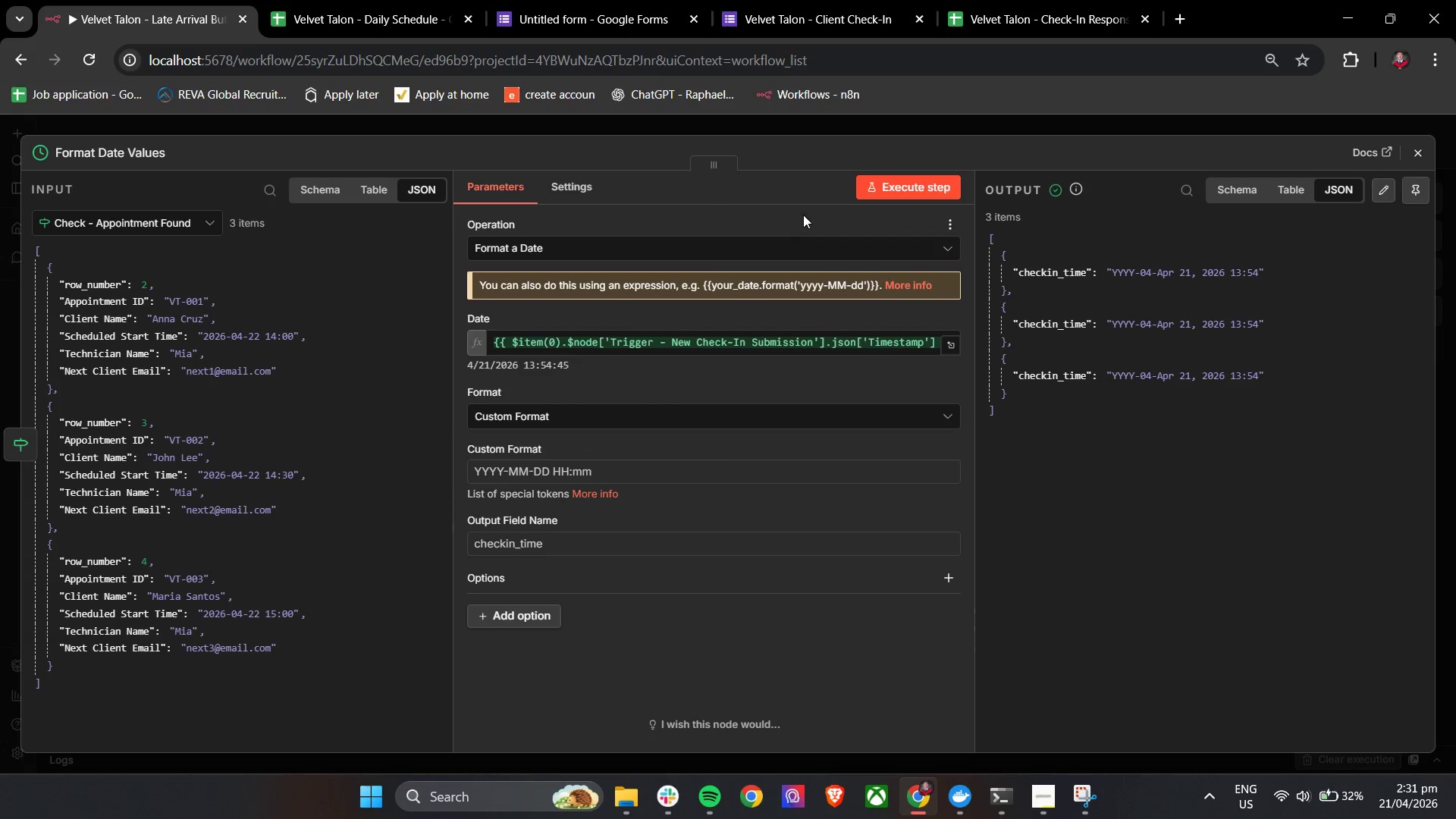 
left_click([868, 189])
 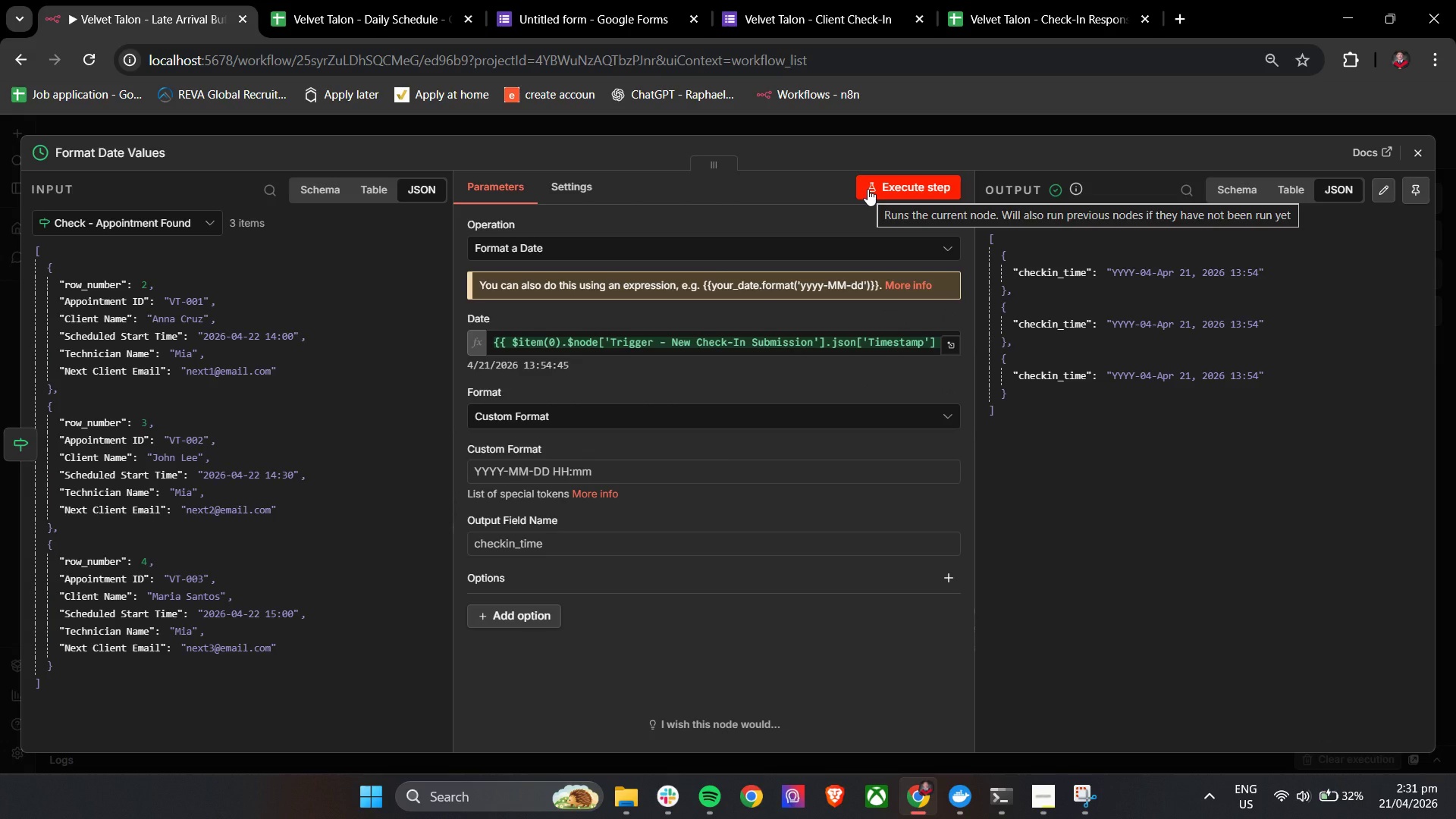 
wait(14.47)
 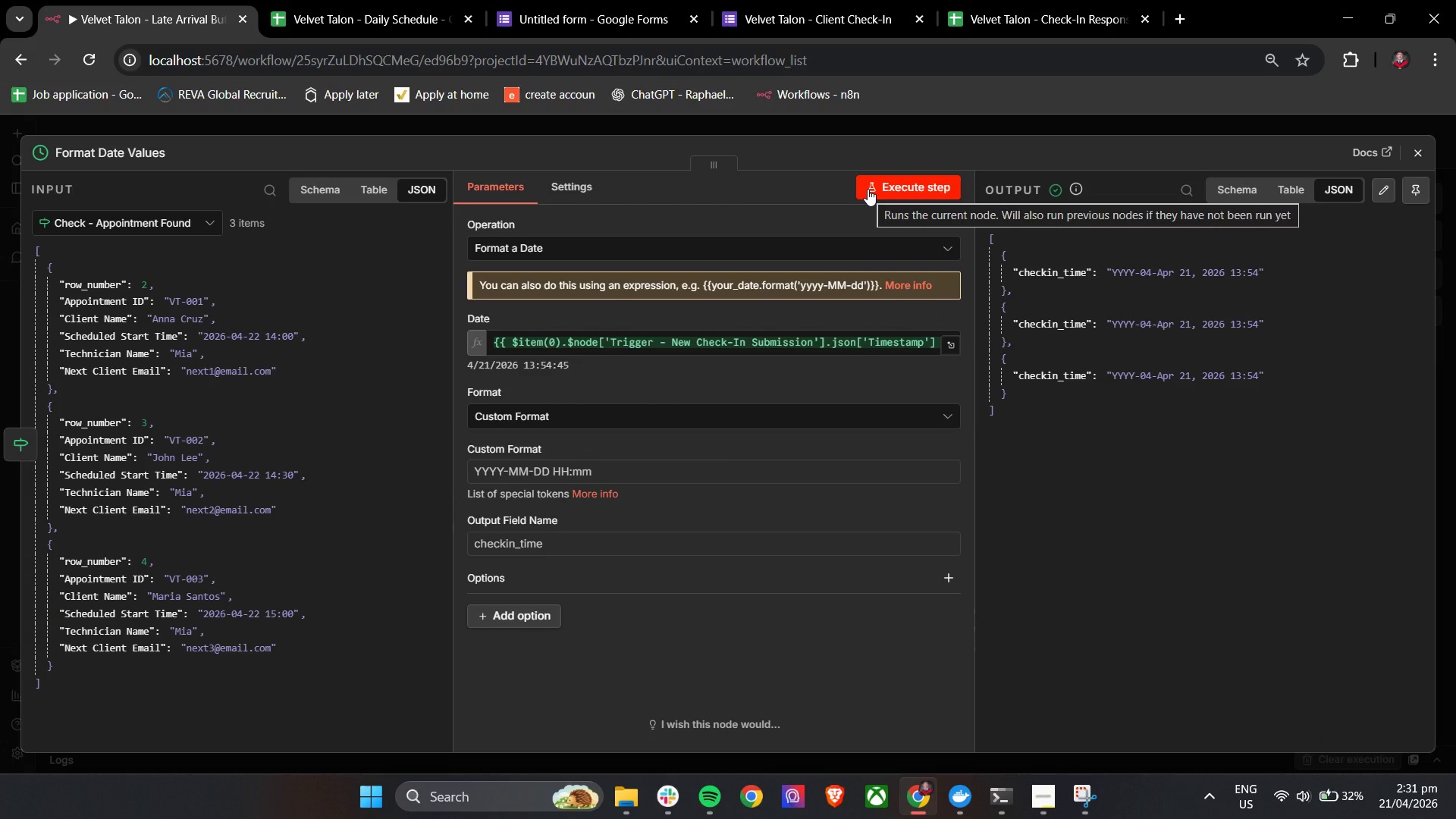 
left_click([877, 187])
 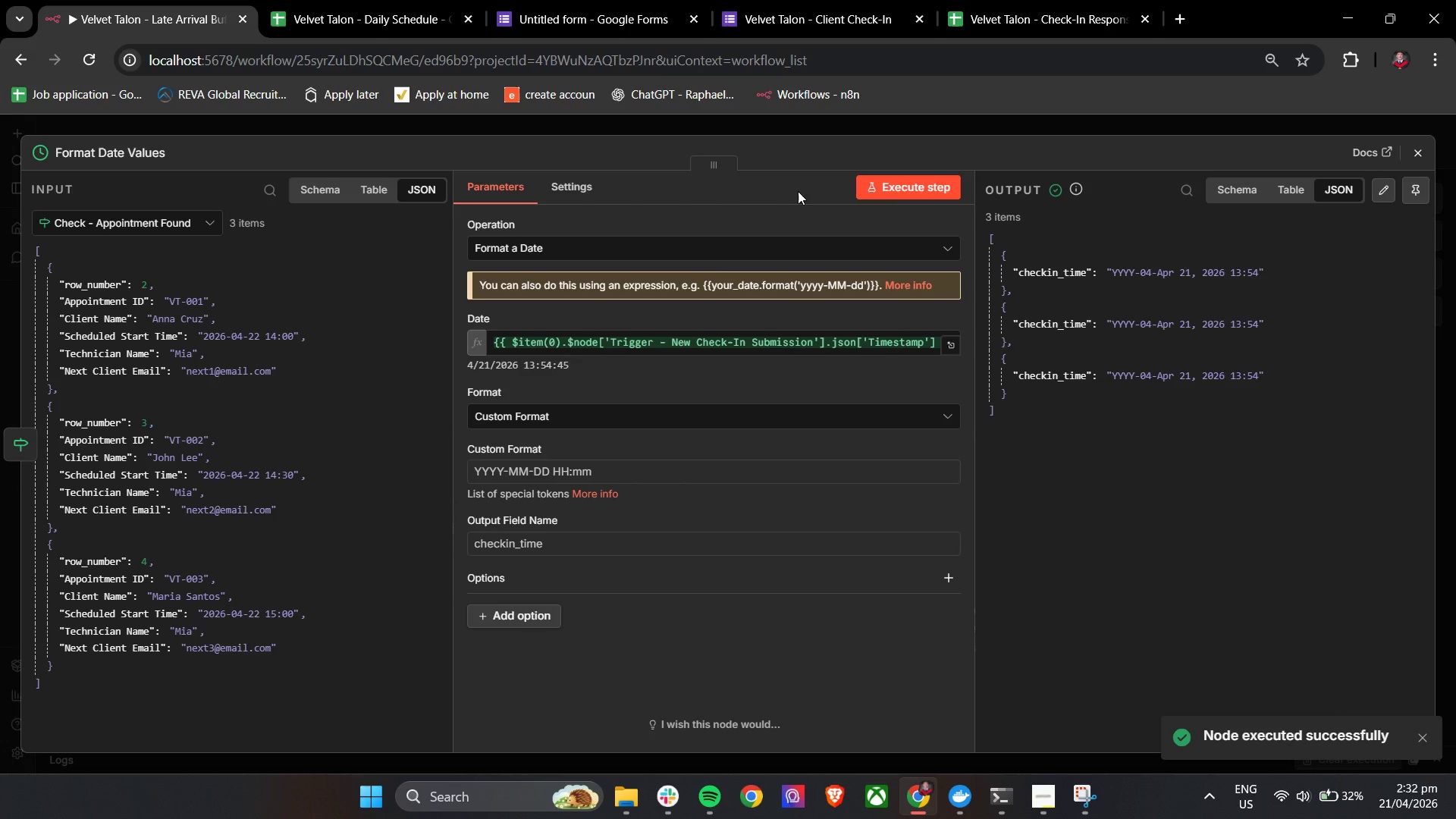 
left_click([791, 191])
 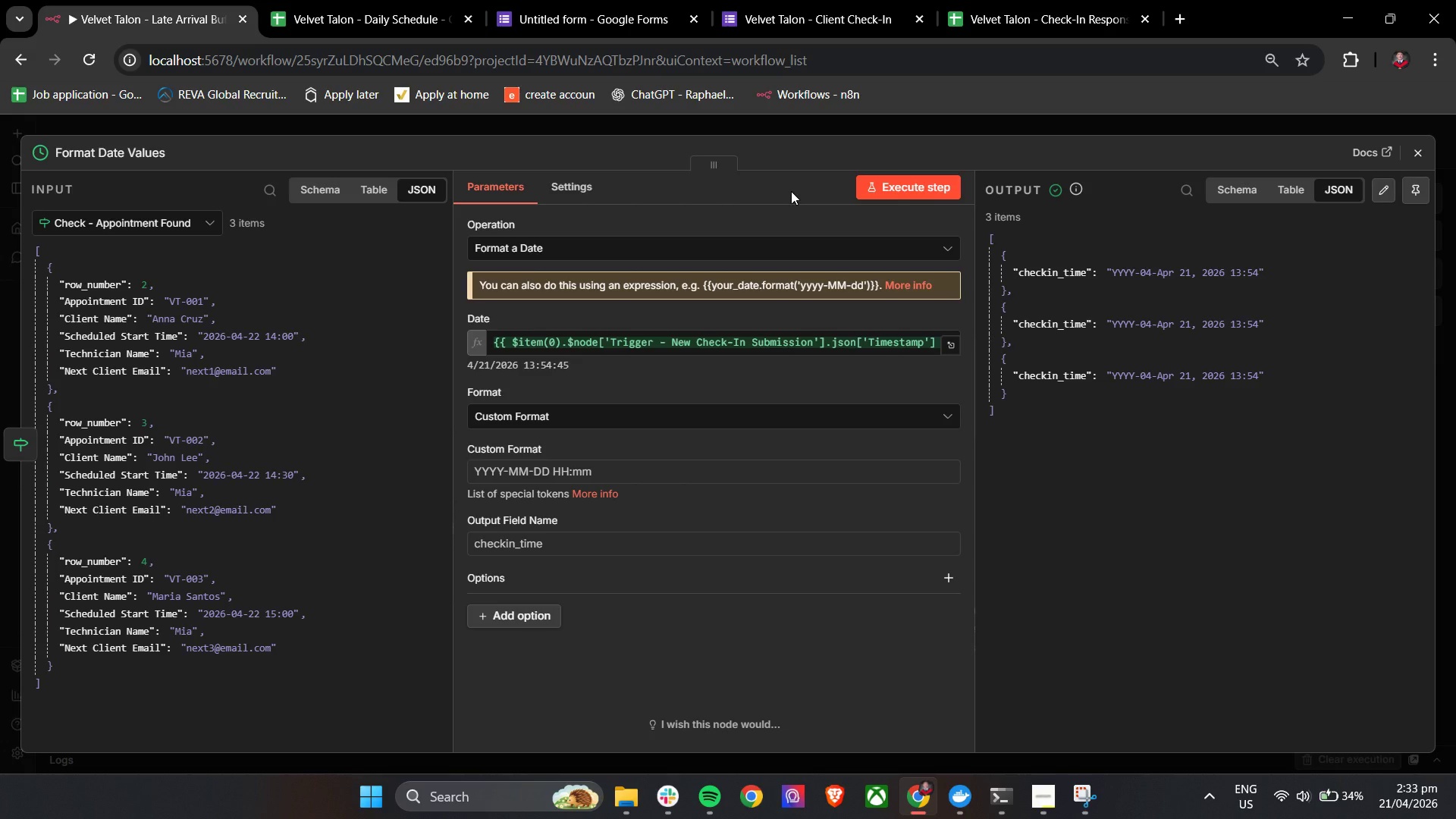 
wait(80.94)
 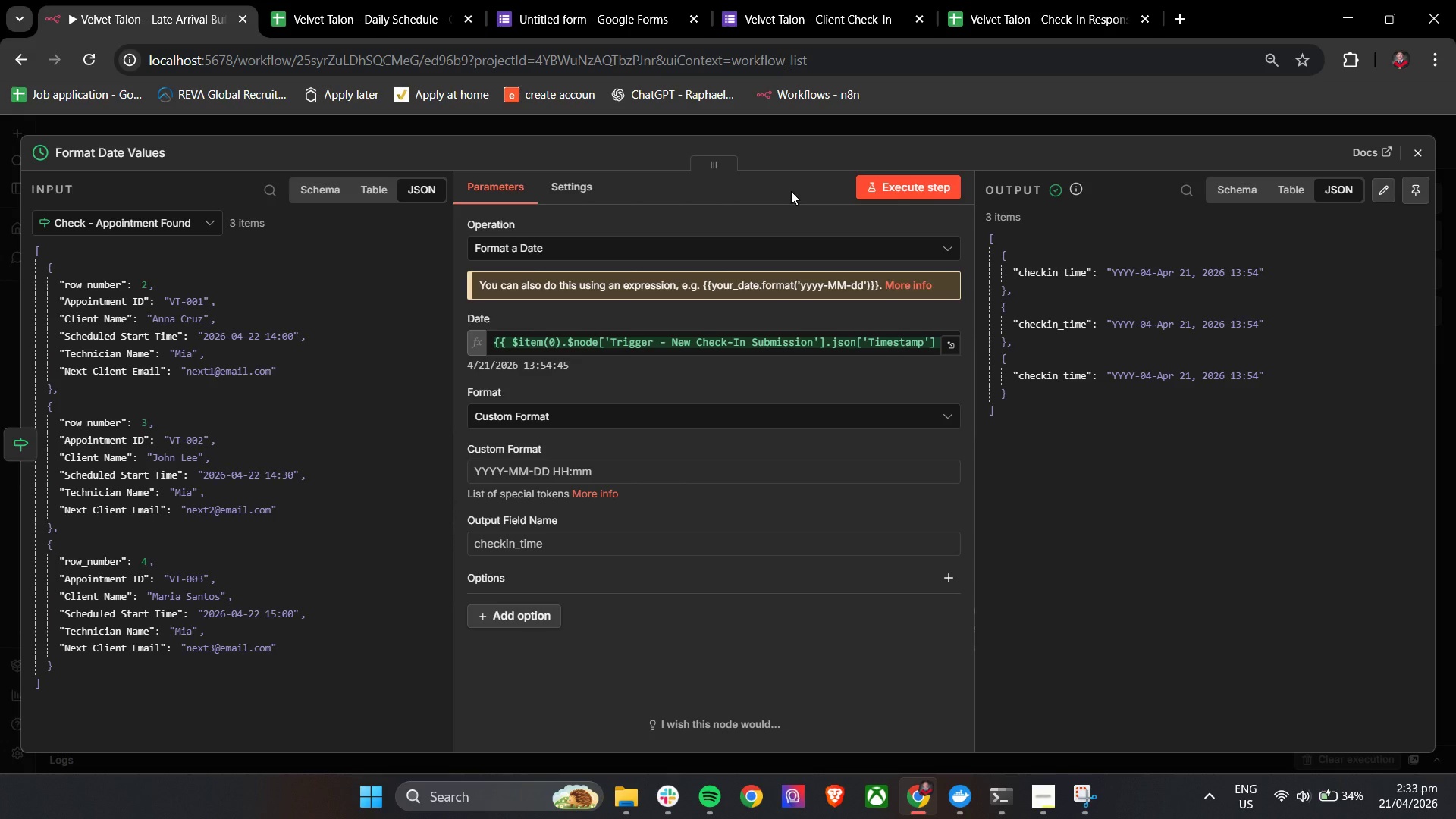 
left_click([674, 808])
 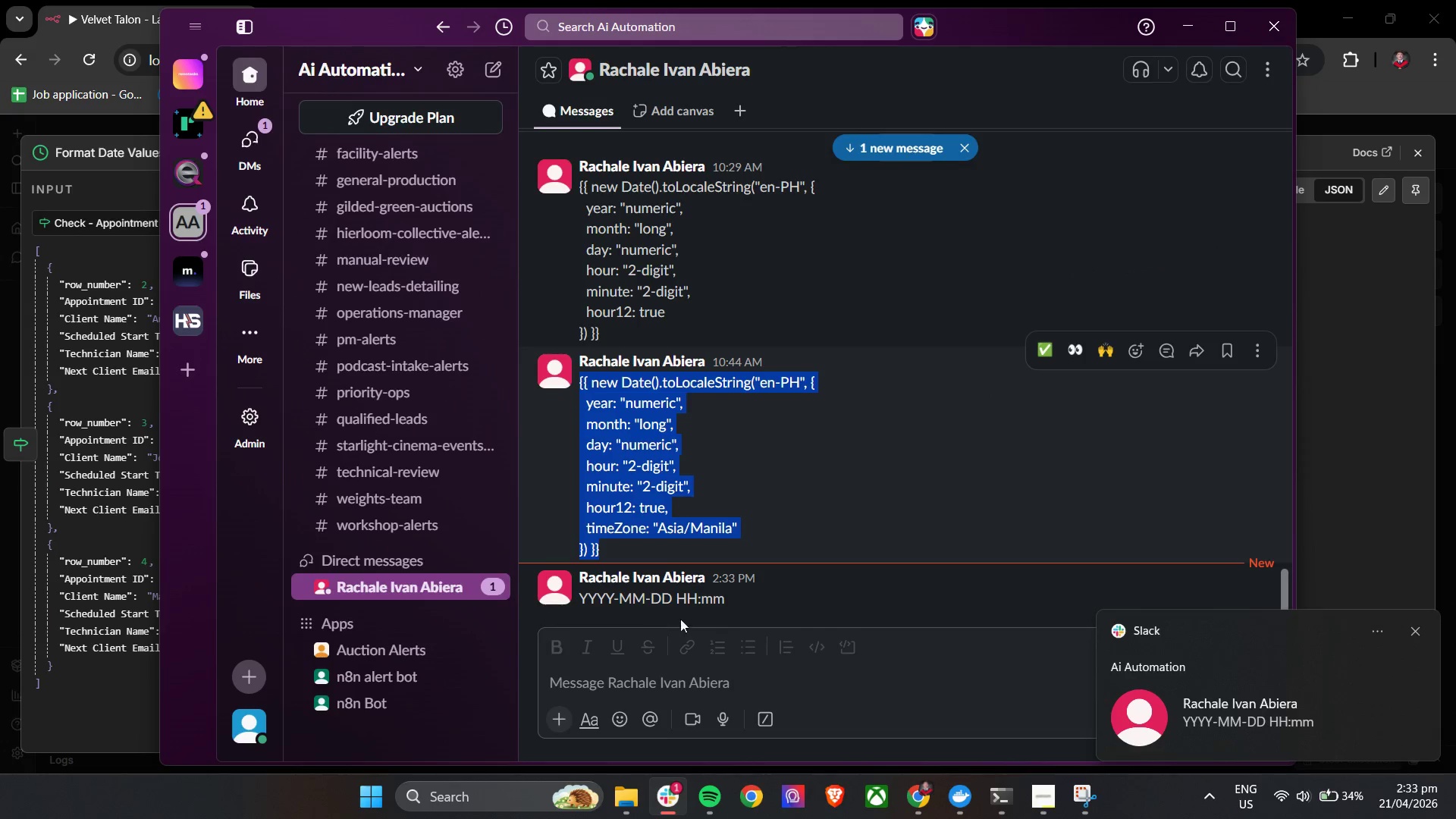 
left_click_drag(start_coordinate=[756, 611], to_coordinate=[581, 607])
 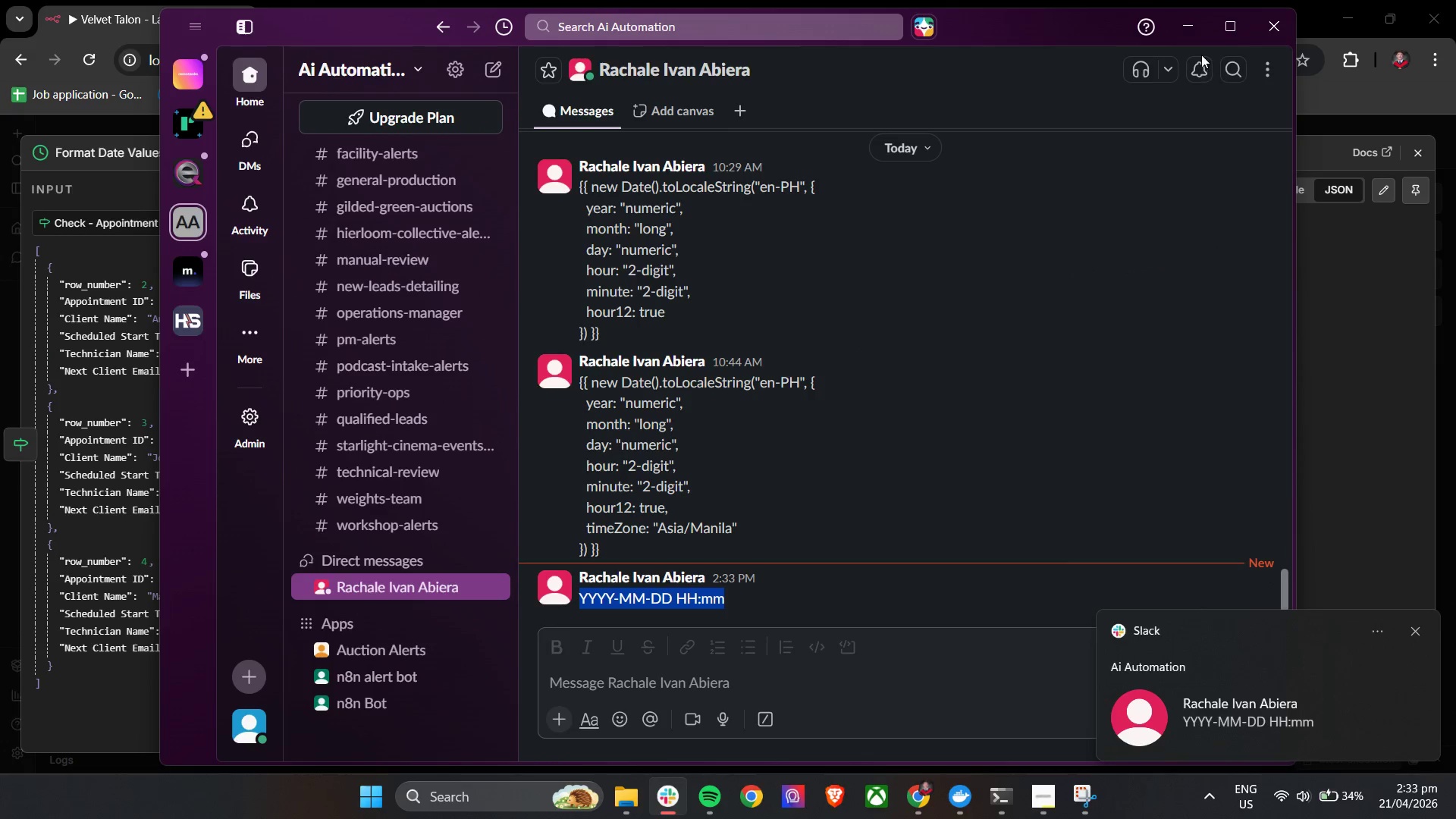 
key(Control+C)
 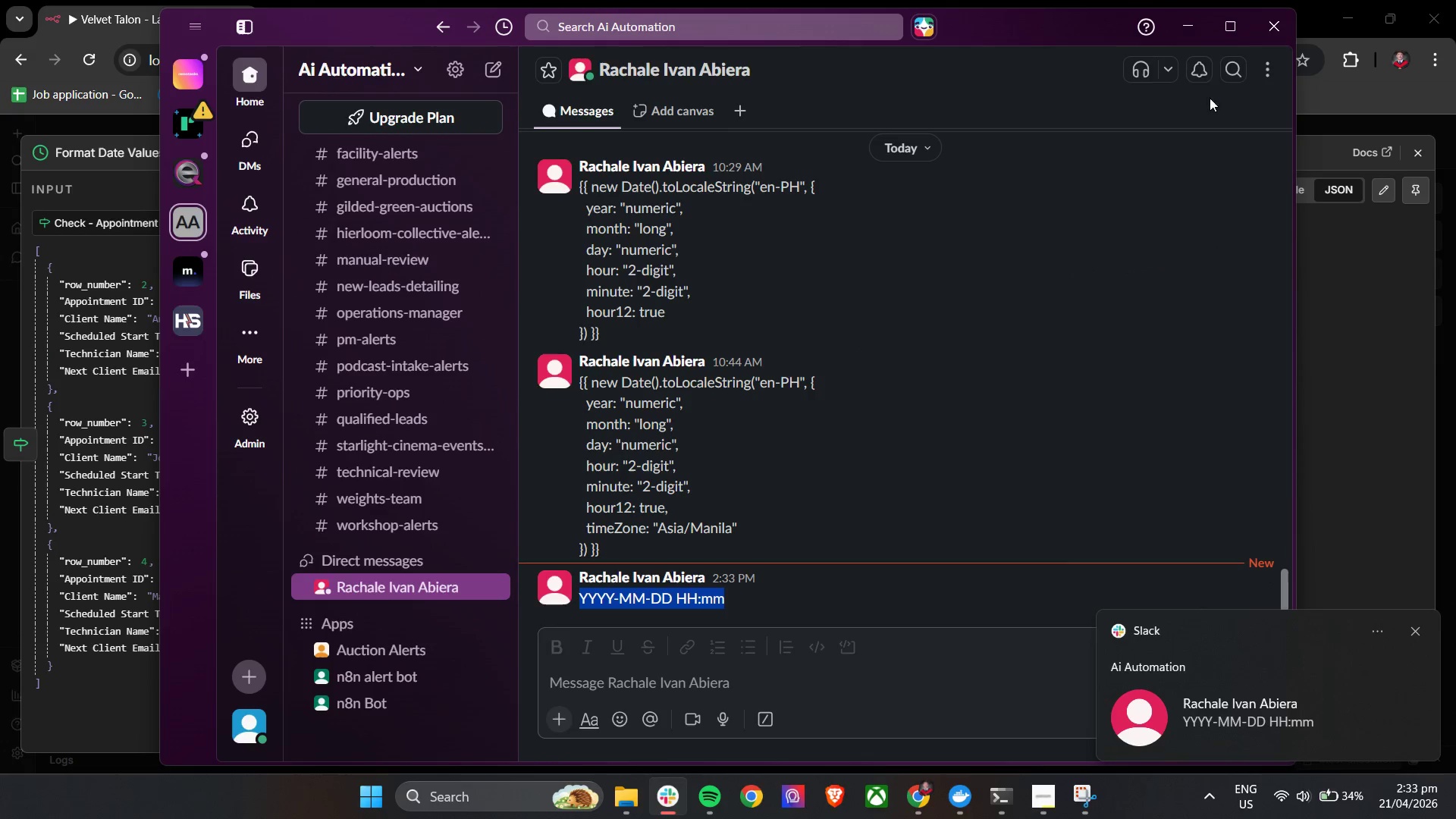 
key(Control+C)
 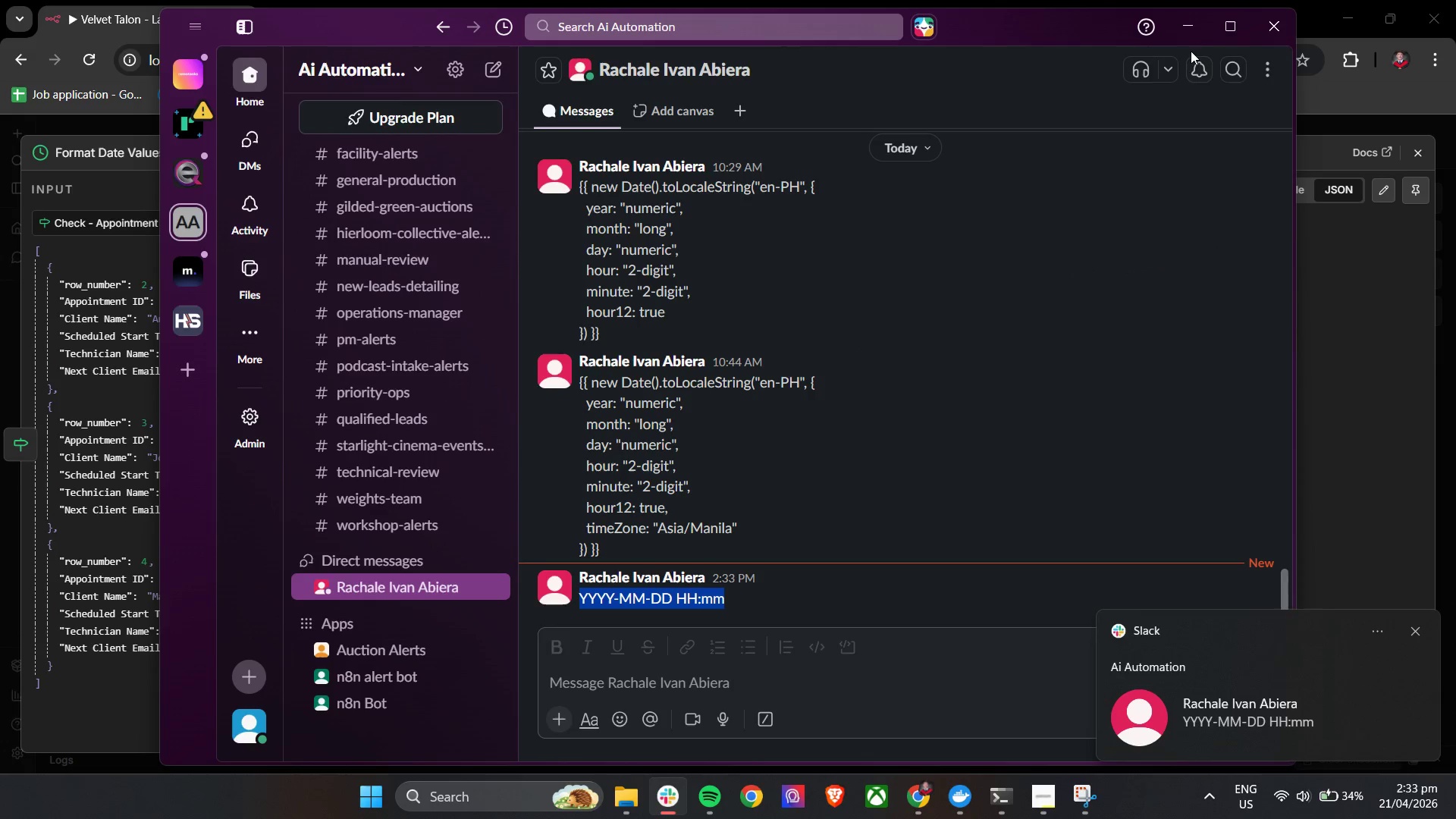 
key(Control+C)
 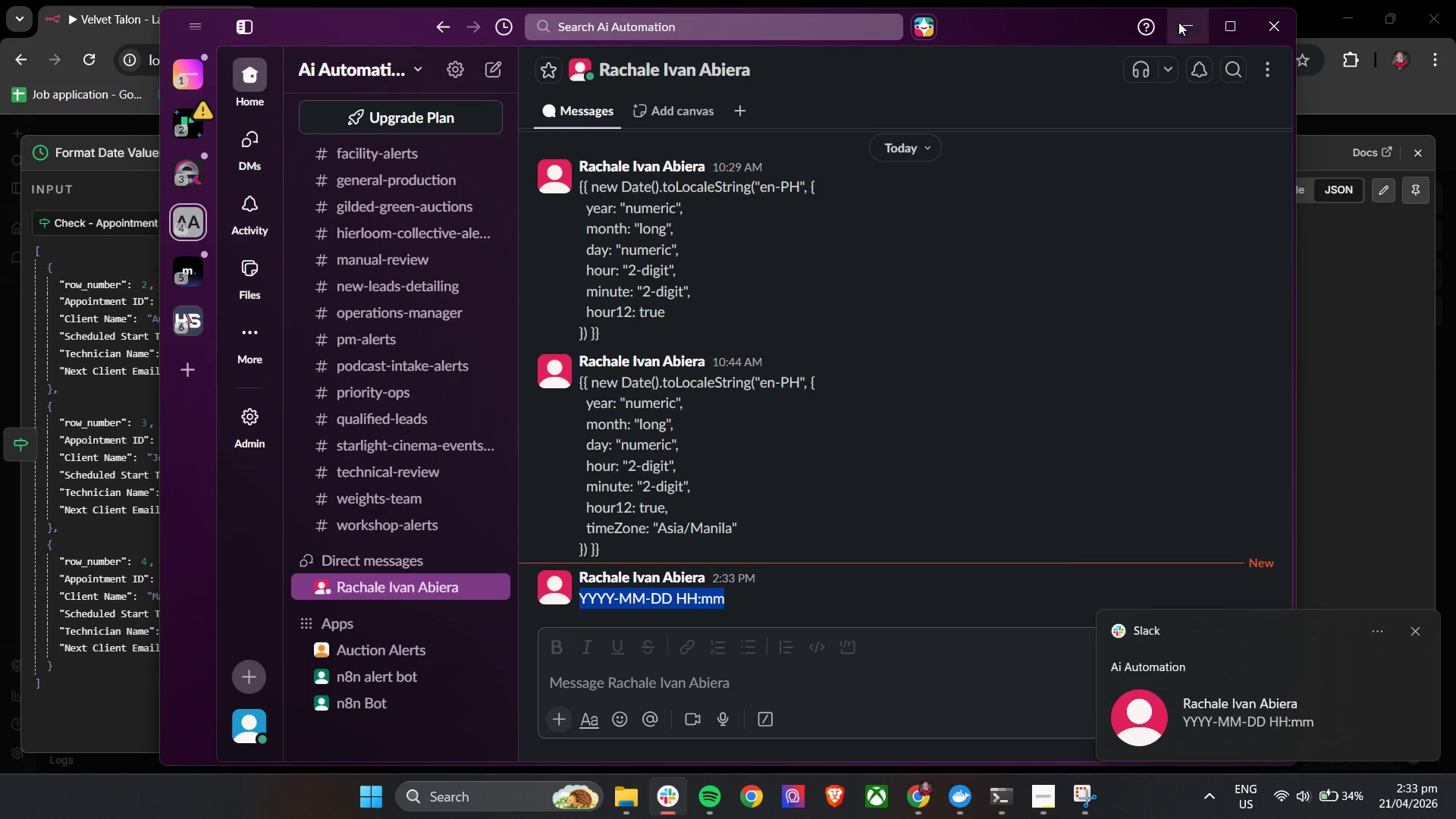 
left_click([1178, 22])
 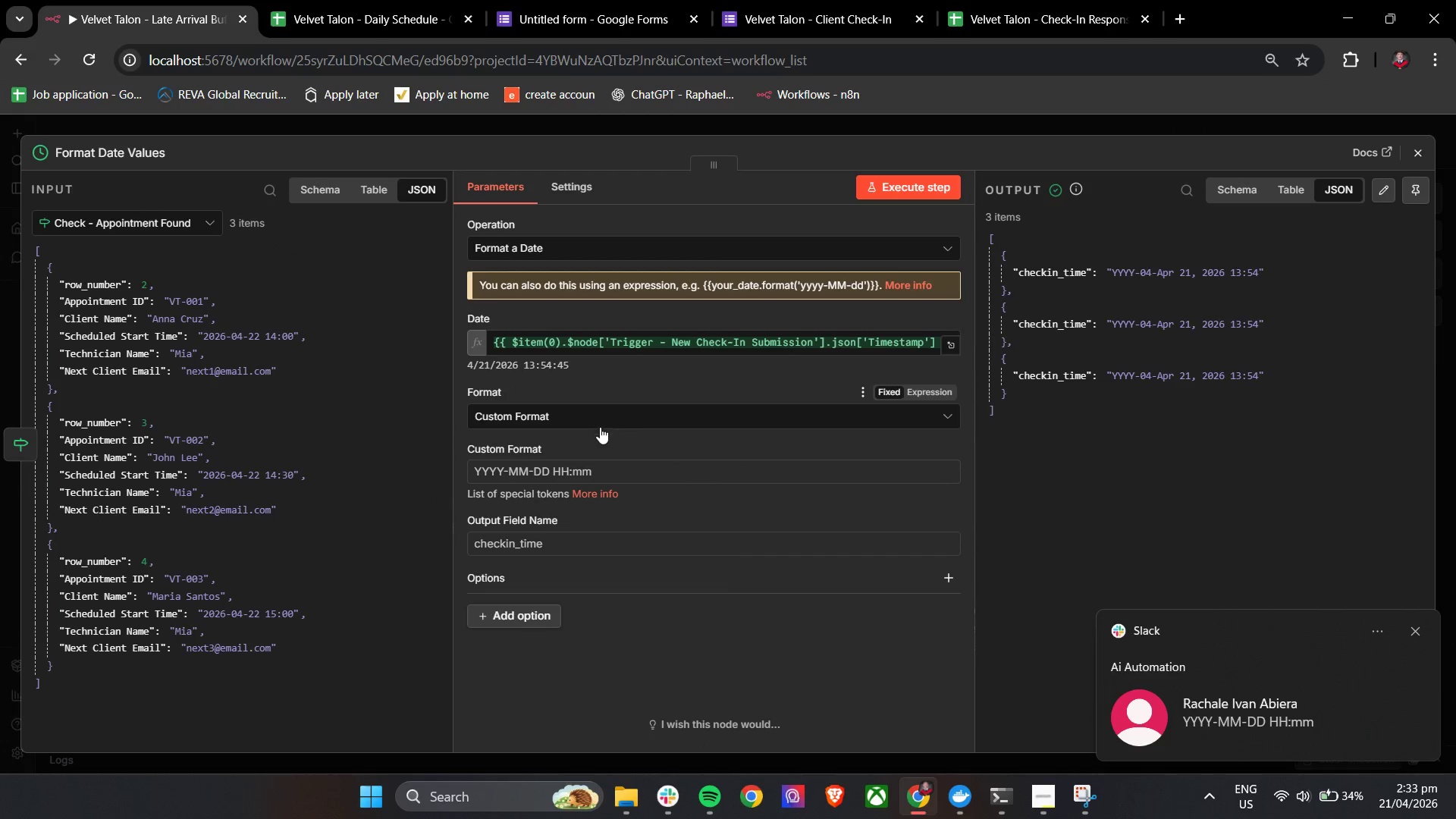 
left_click([612, 473])
 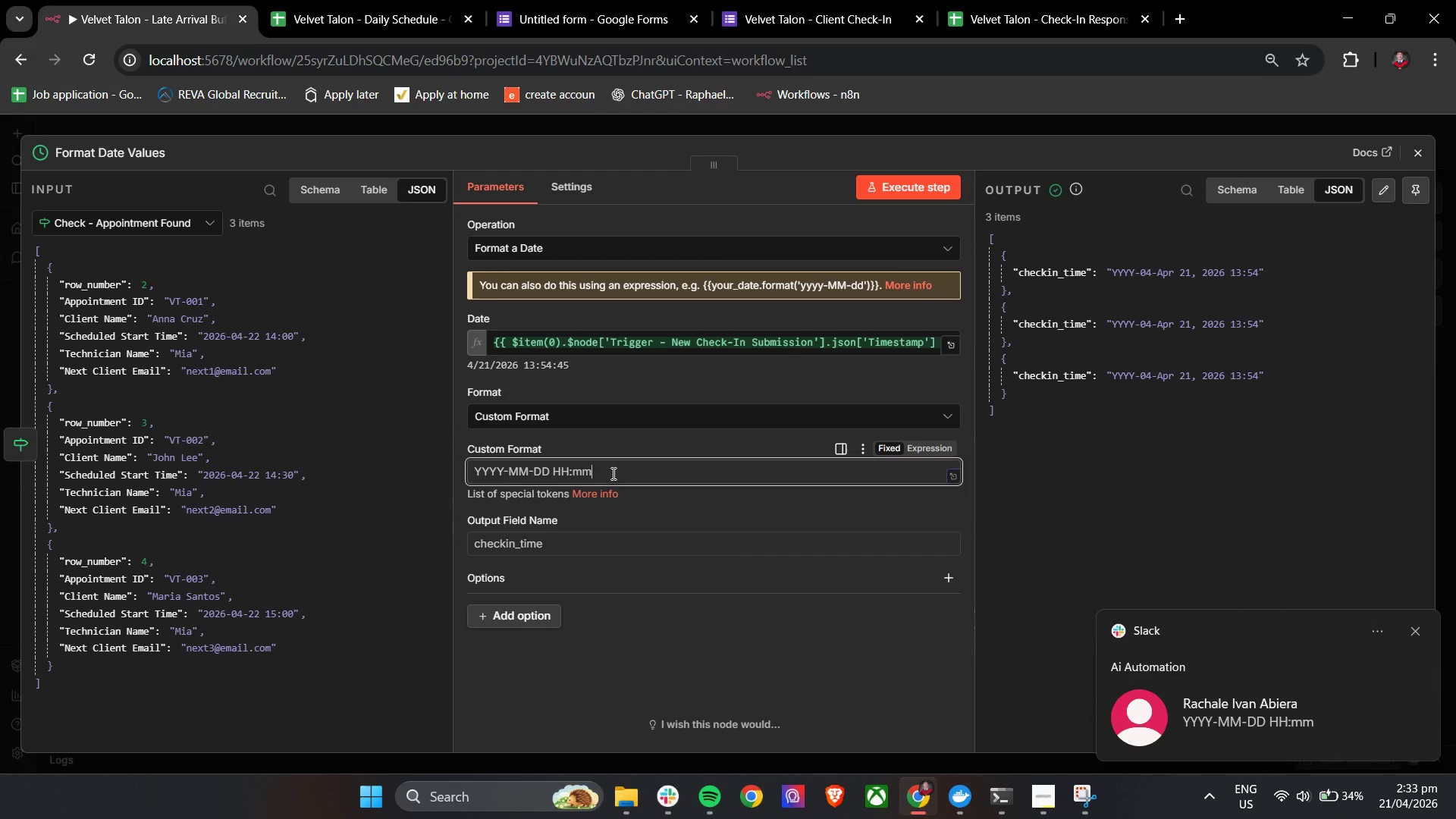 
key(Control+A)
 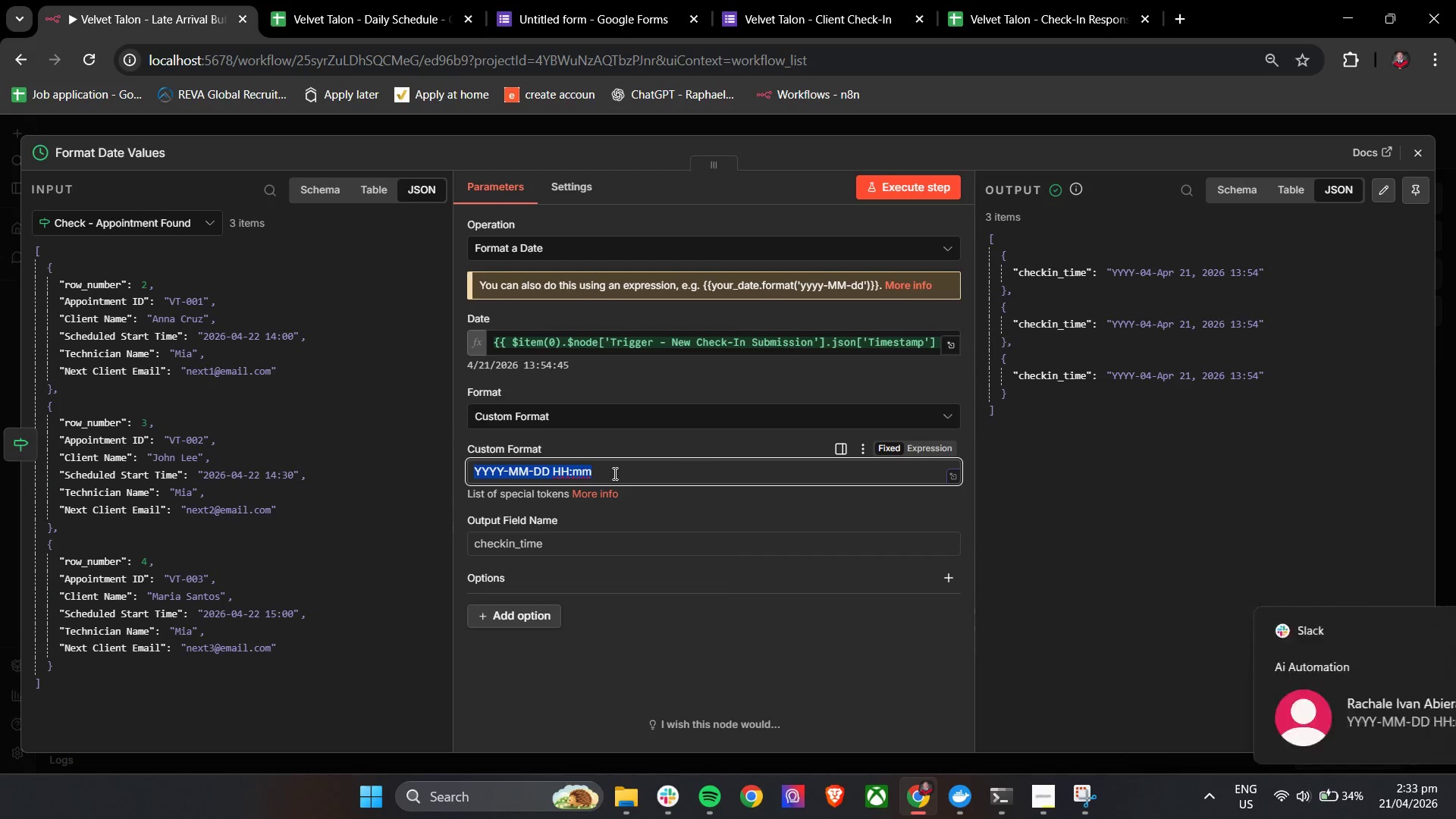 
key(Control+V)
 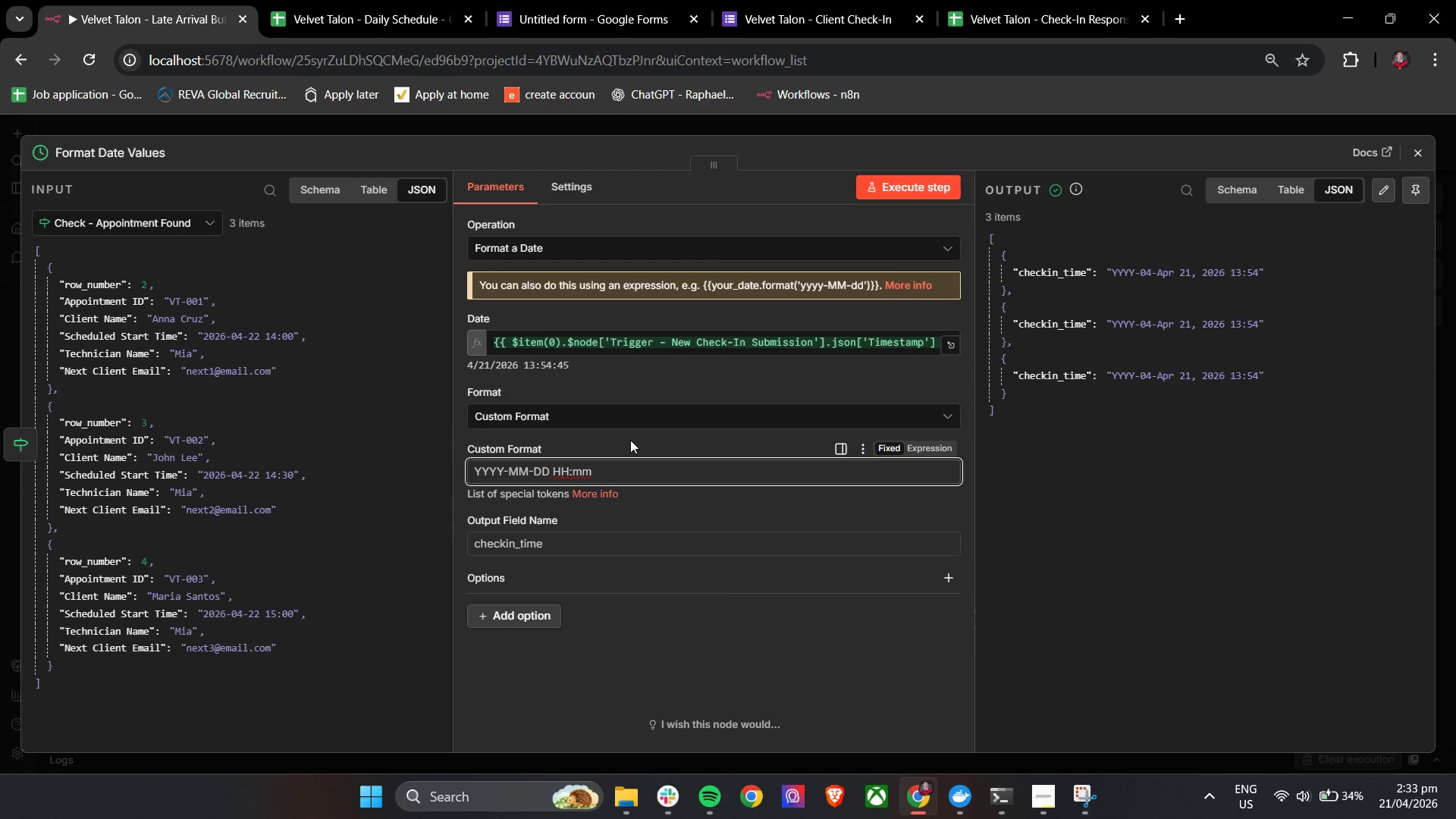 
left_click([630, 440])
 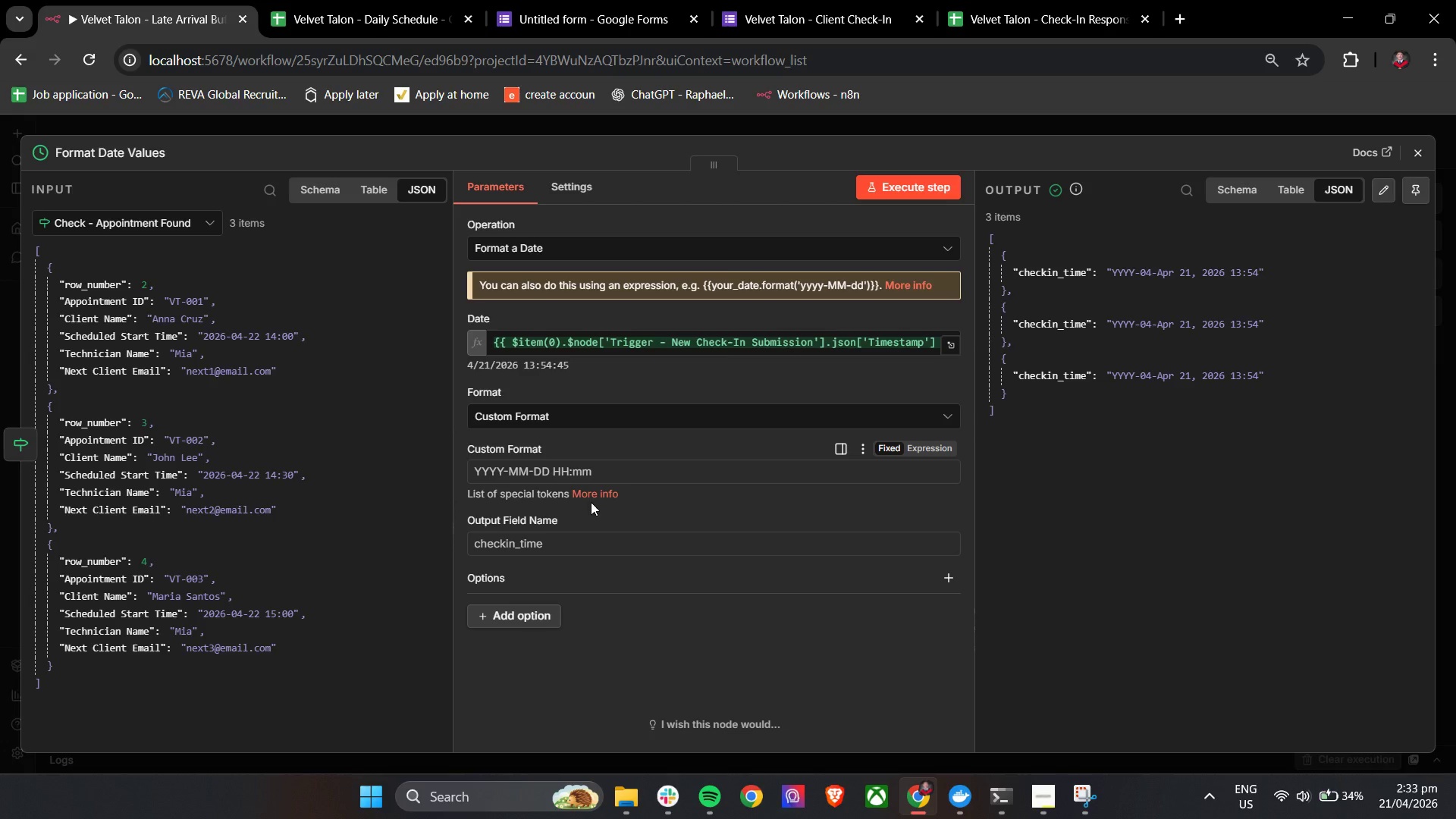 
left_click([592, 496])
 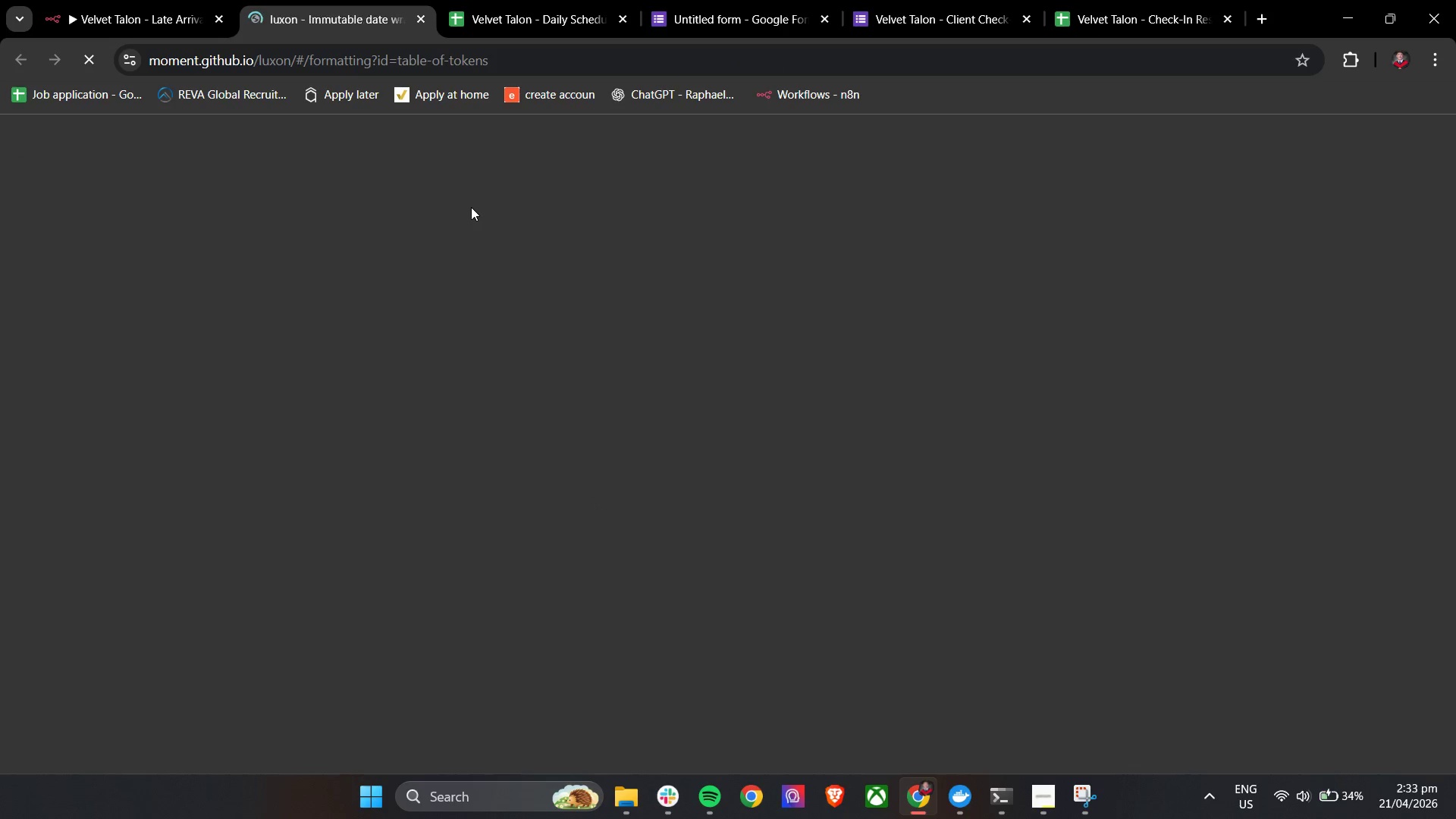 
mouse_move([401, 131])
 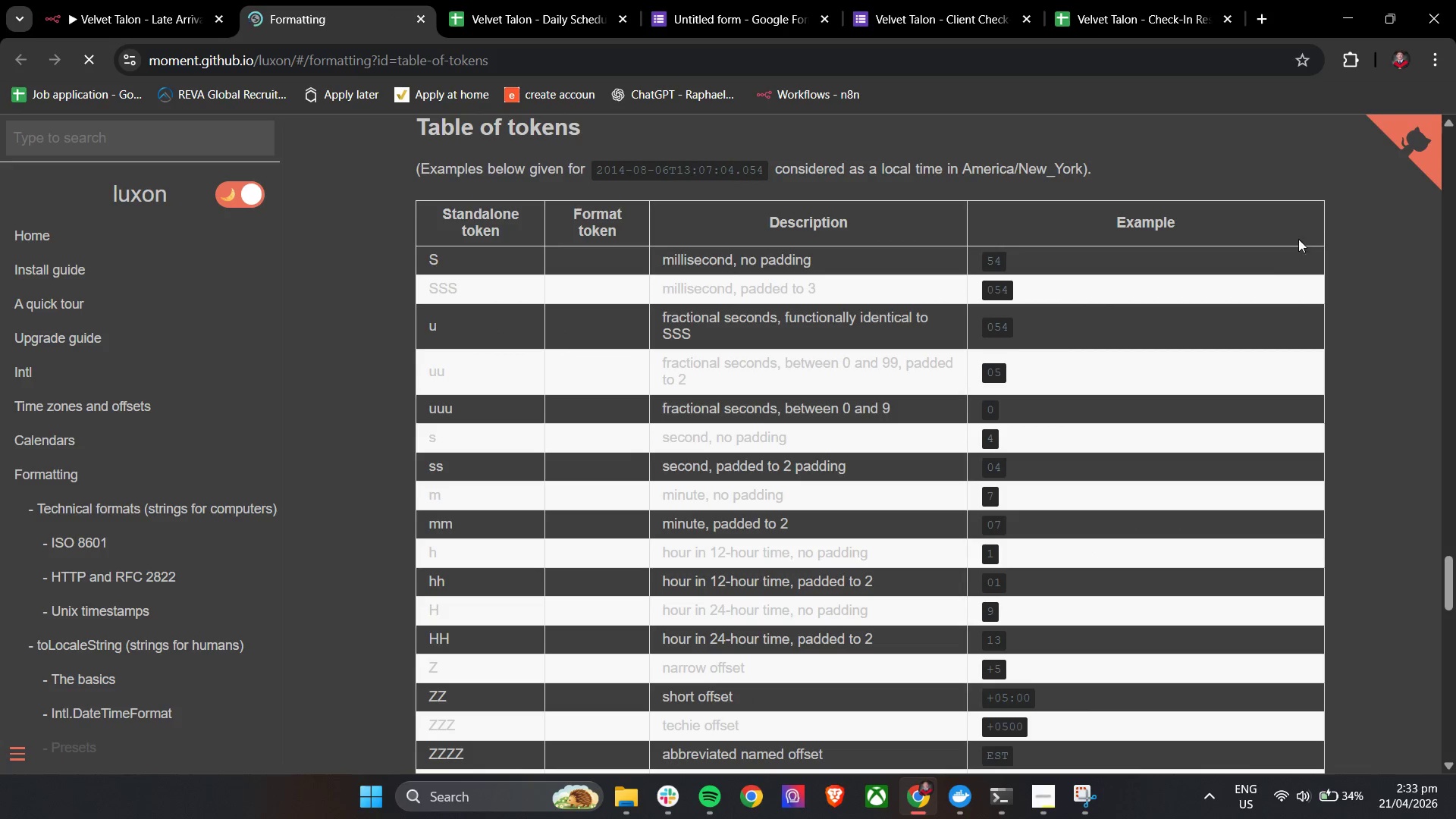 
left_click([1226, 176])
 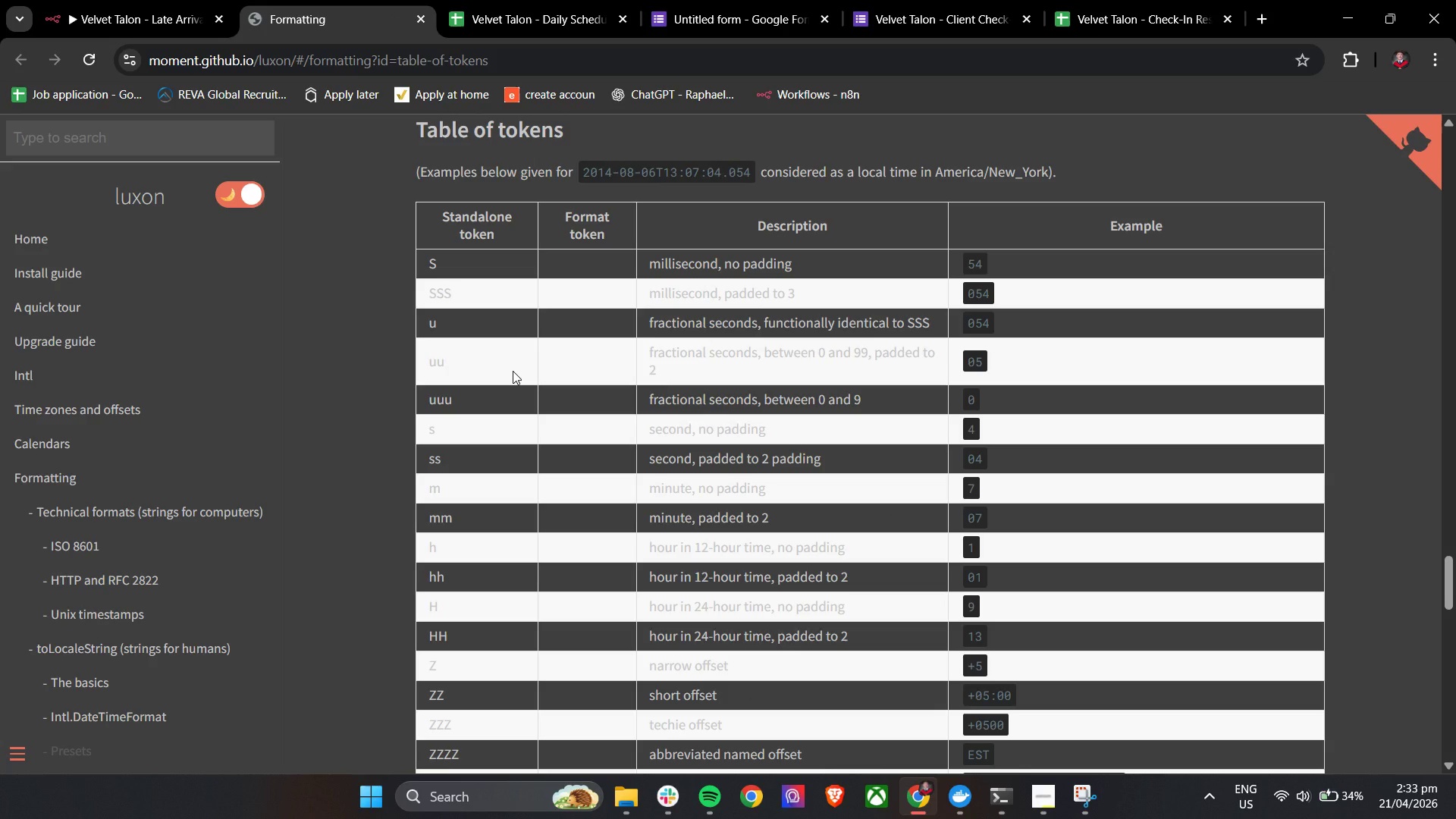 
scroll: coordinate [513, 371], scroll_direction: down, amount: 5.0
 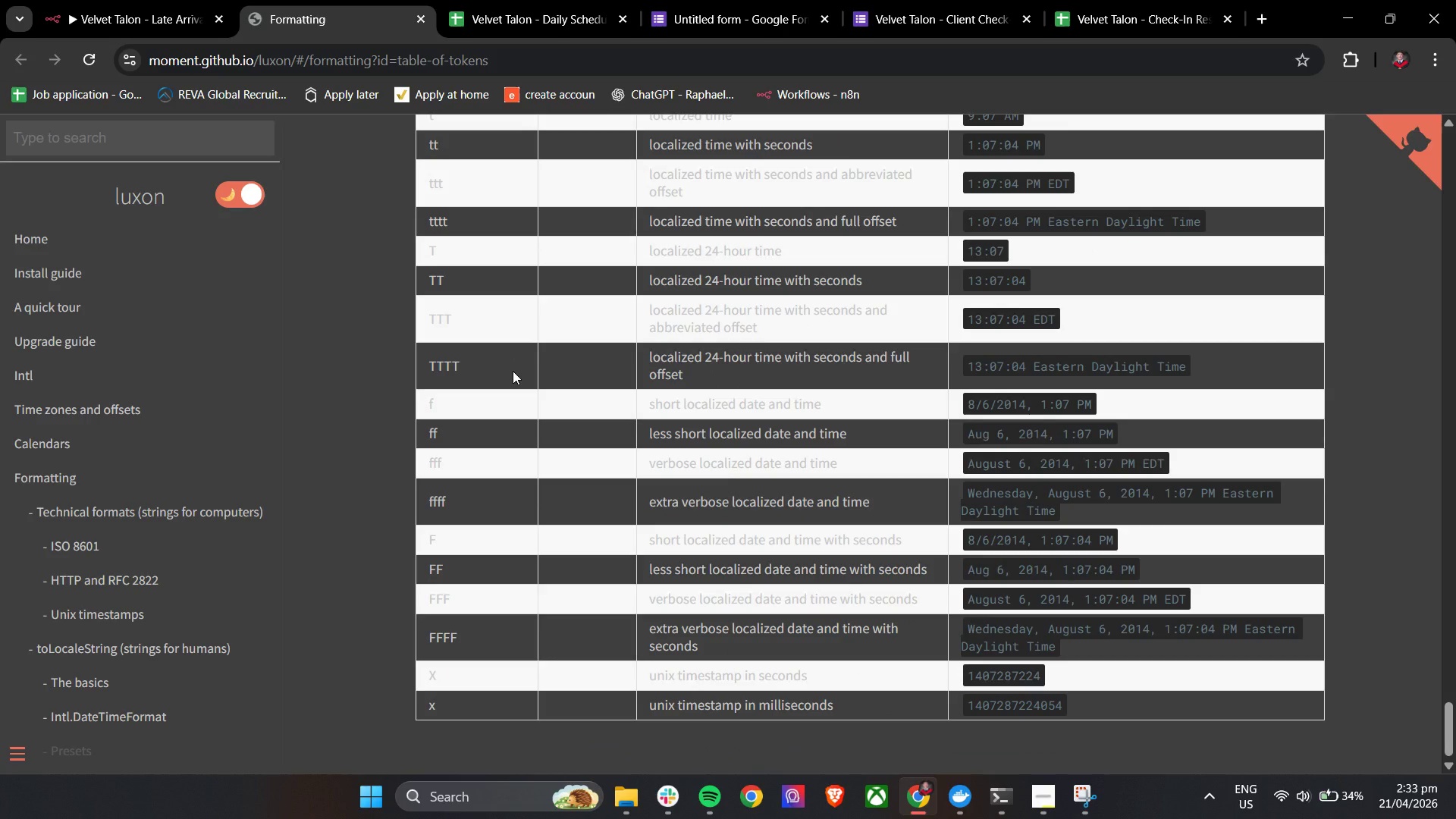 
scroll: coordinate [513, 371], scroll_direction: up, amount: 19.0
 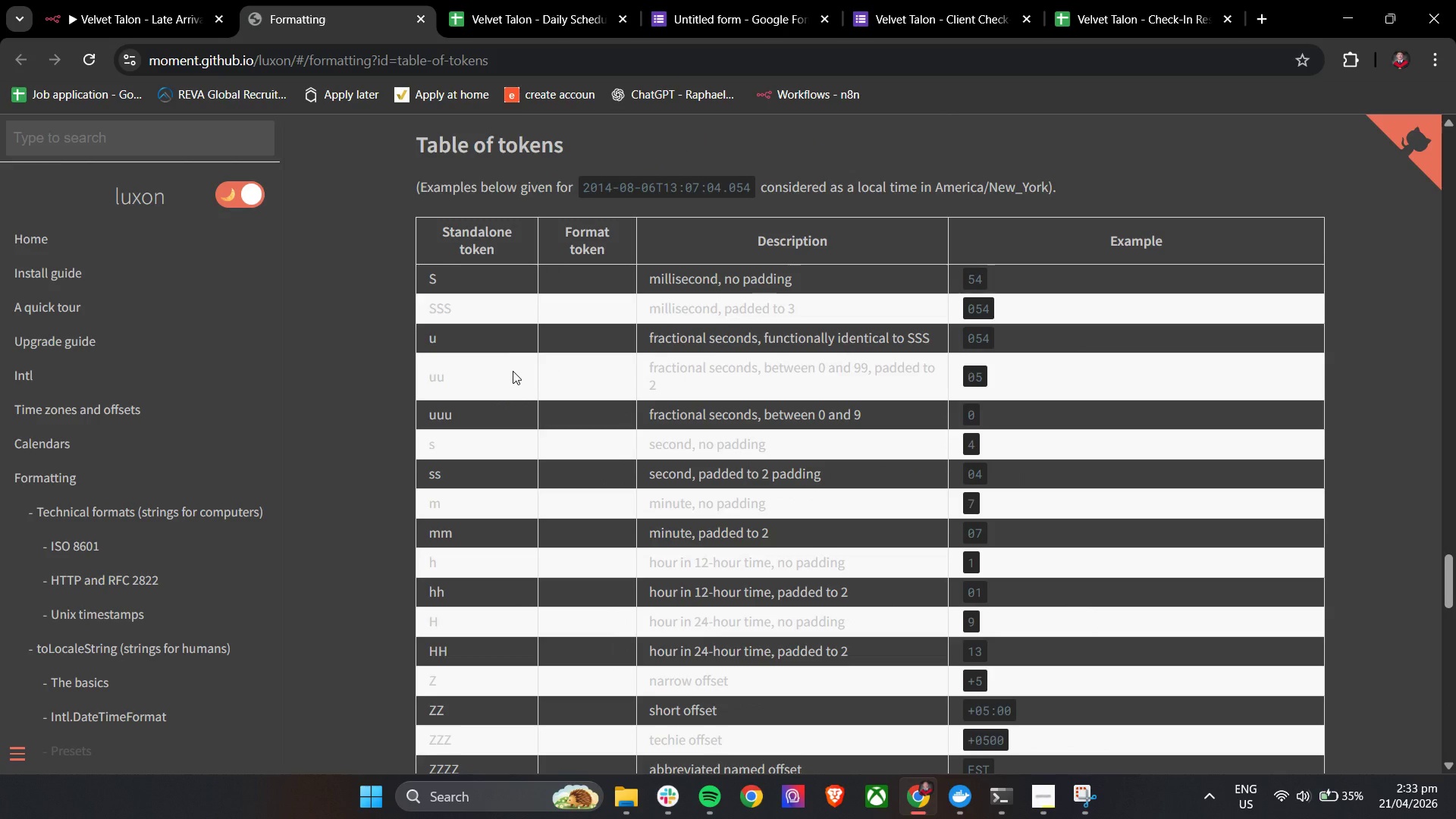 
scroll: coordinate [513, 369], scroll_direction: down, amount: 13.0
 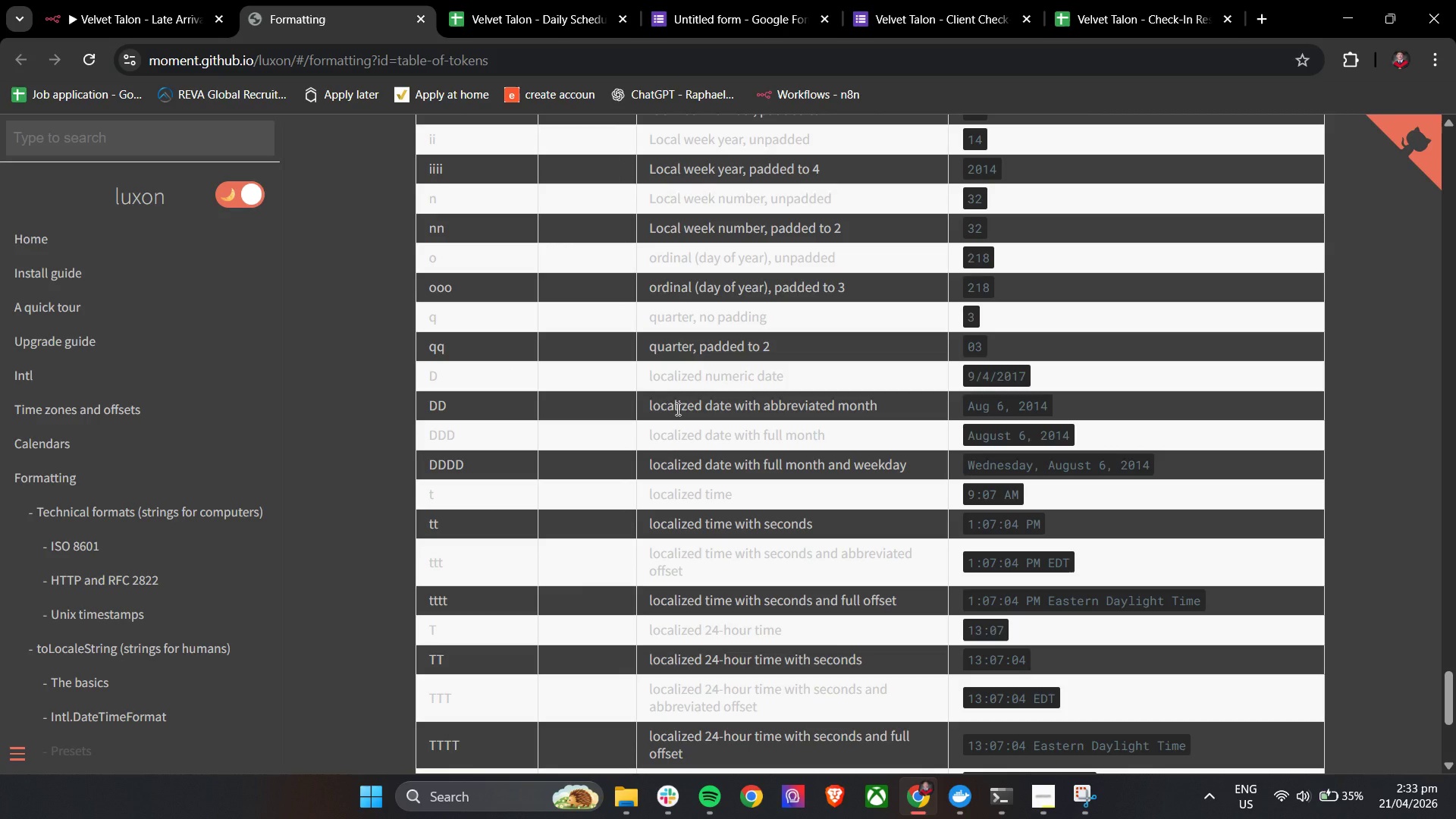 
left_click([154, 0])
 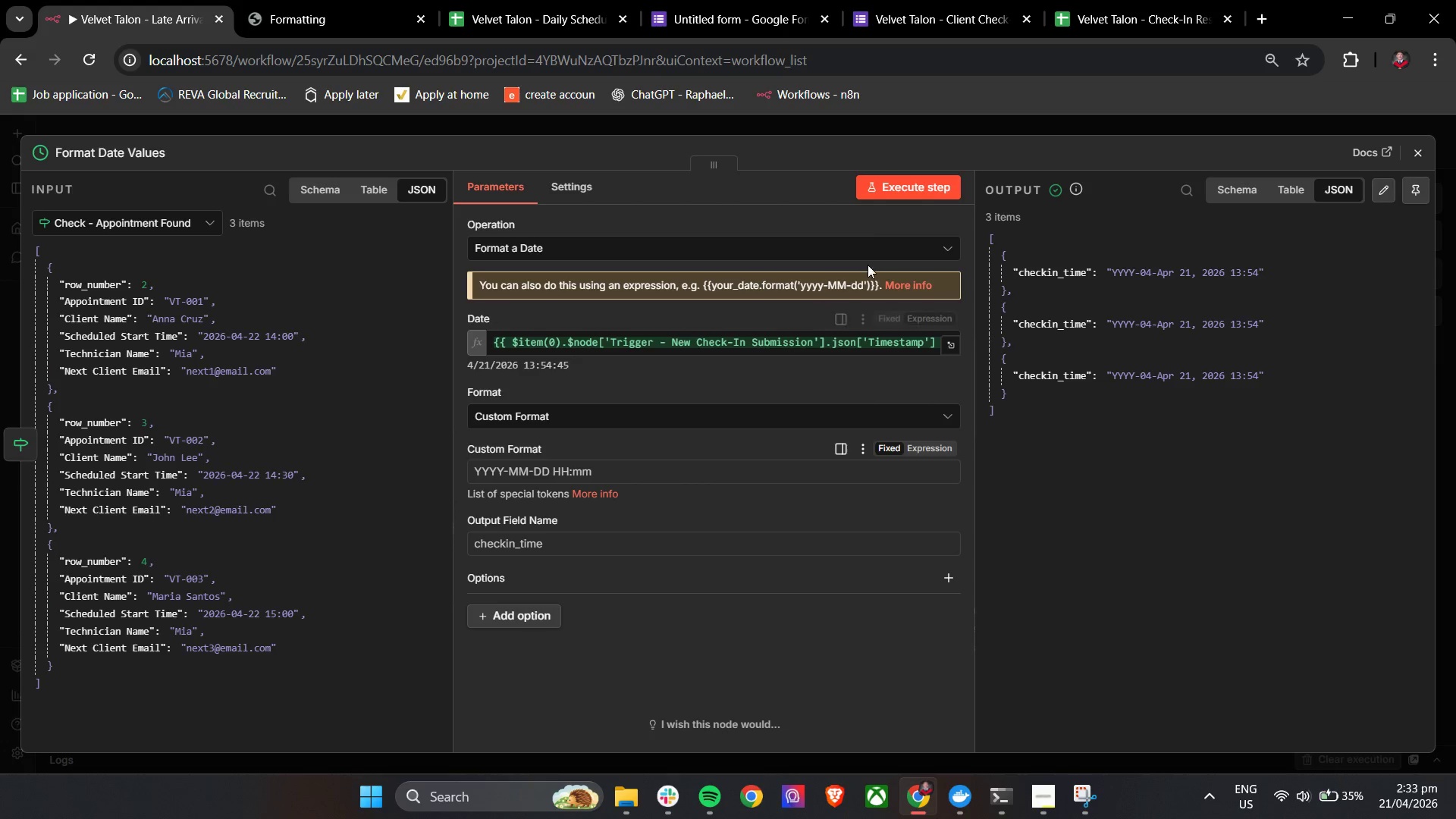 
left_click([894, 199])
 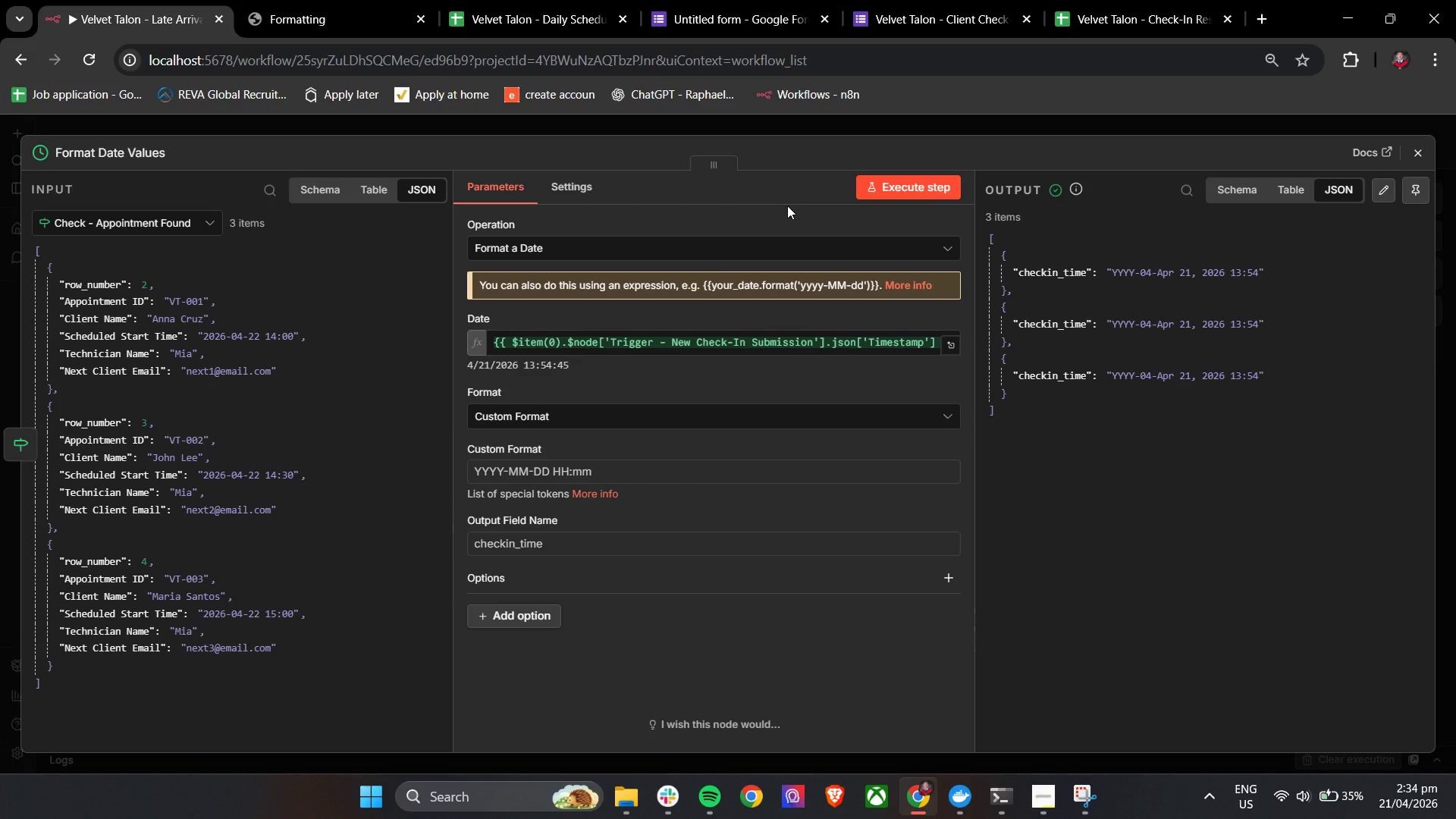 
wait(10.53)
 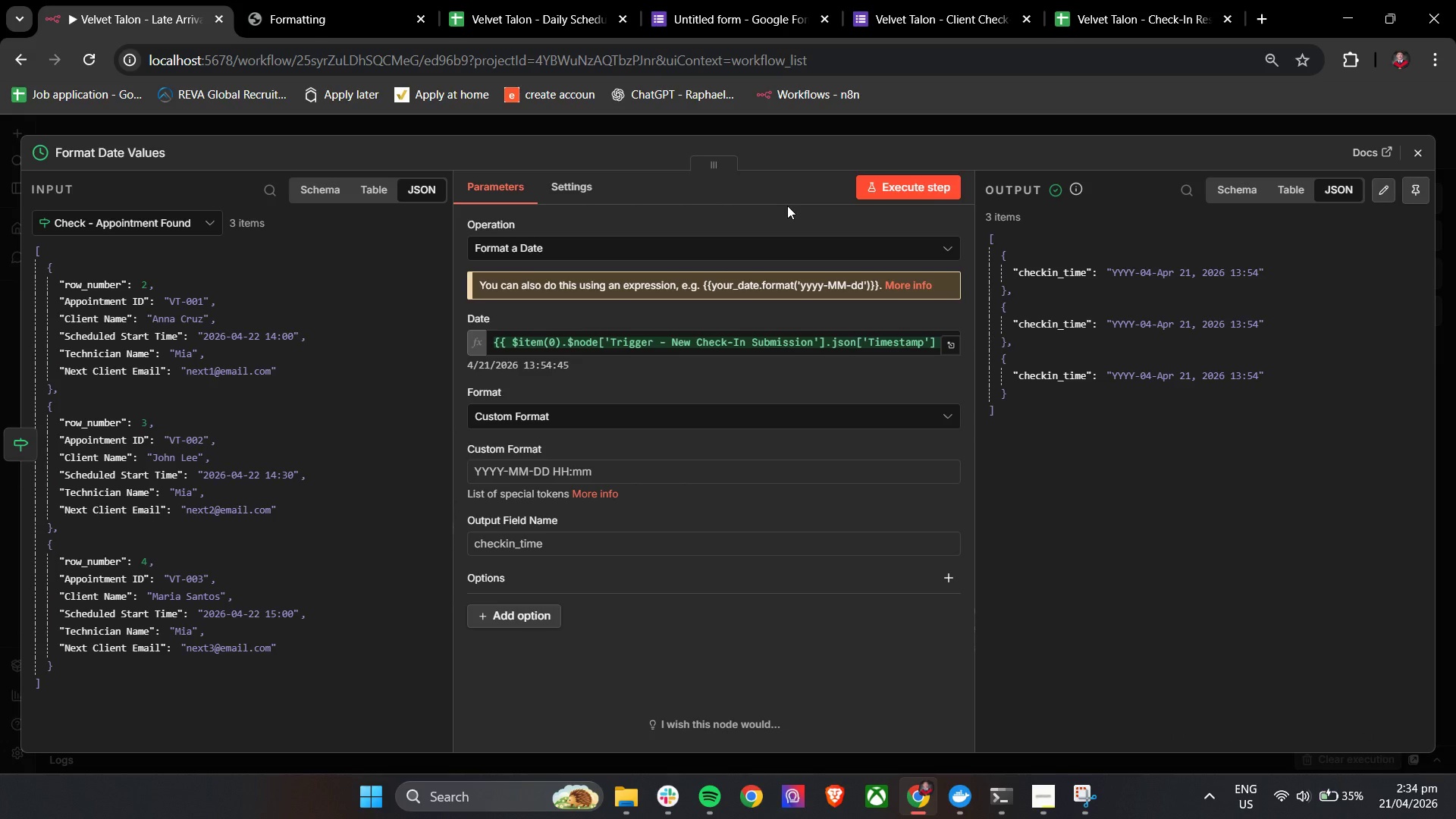 
left_click([564, 341])
 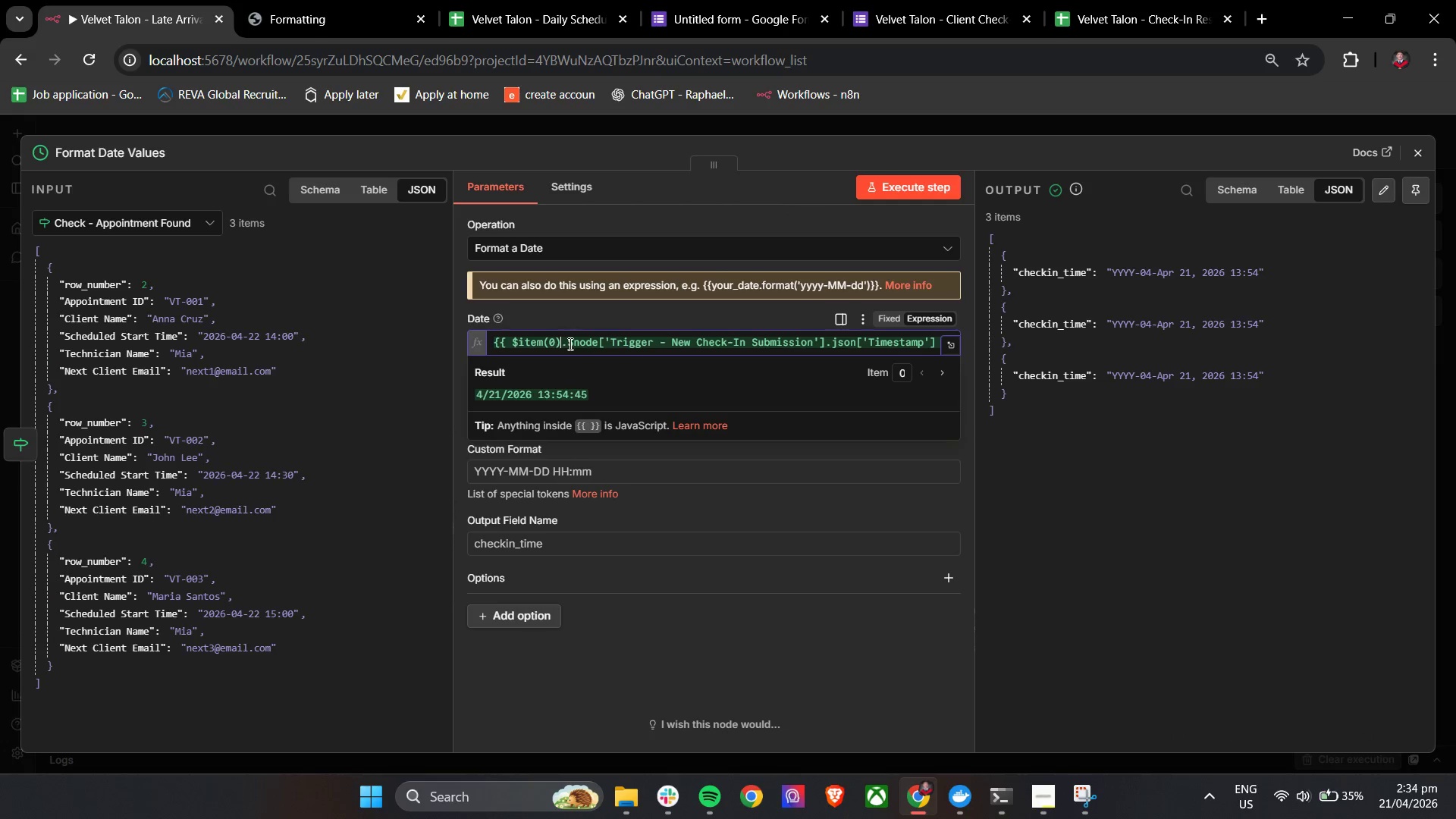 
left_click_drag(start_coordinate=[569, 344], to_coordinate=[510, 345])
 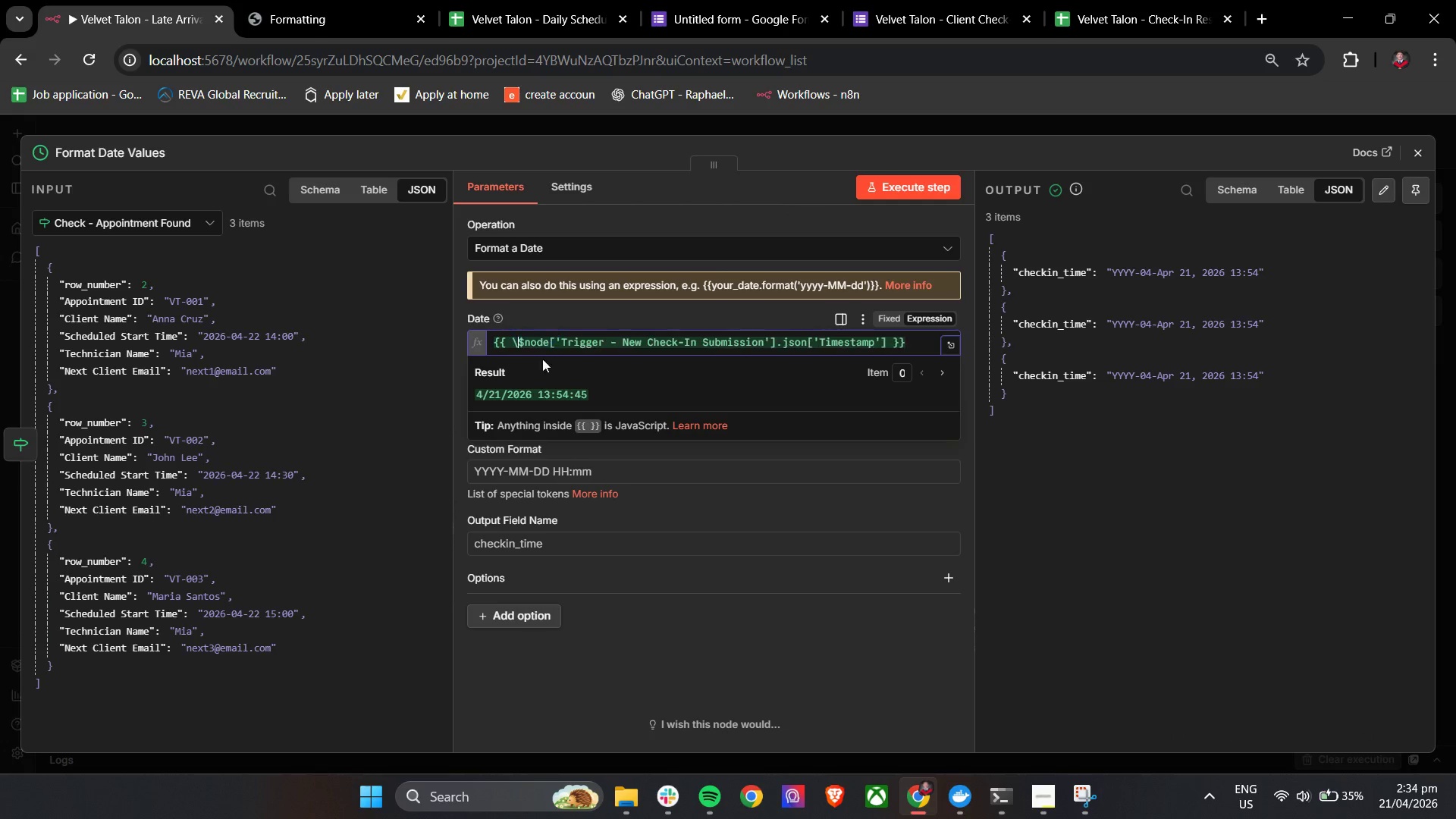 
key(Backslash)
 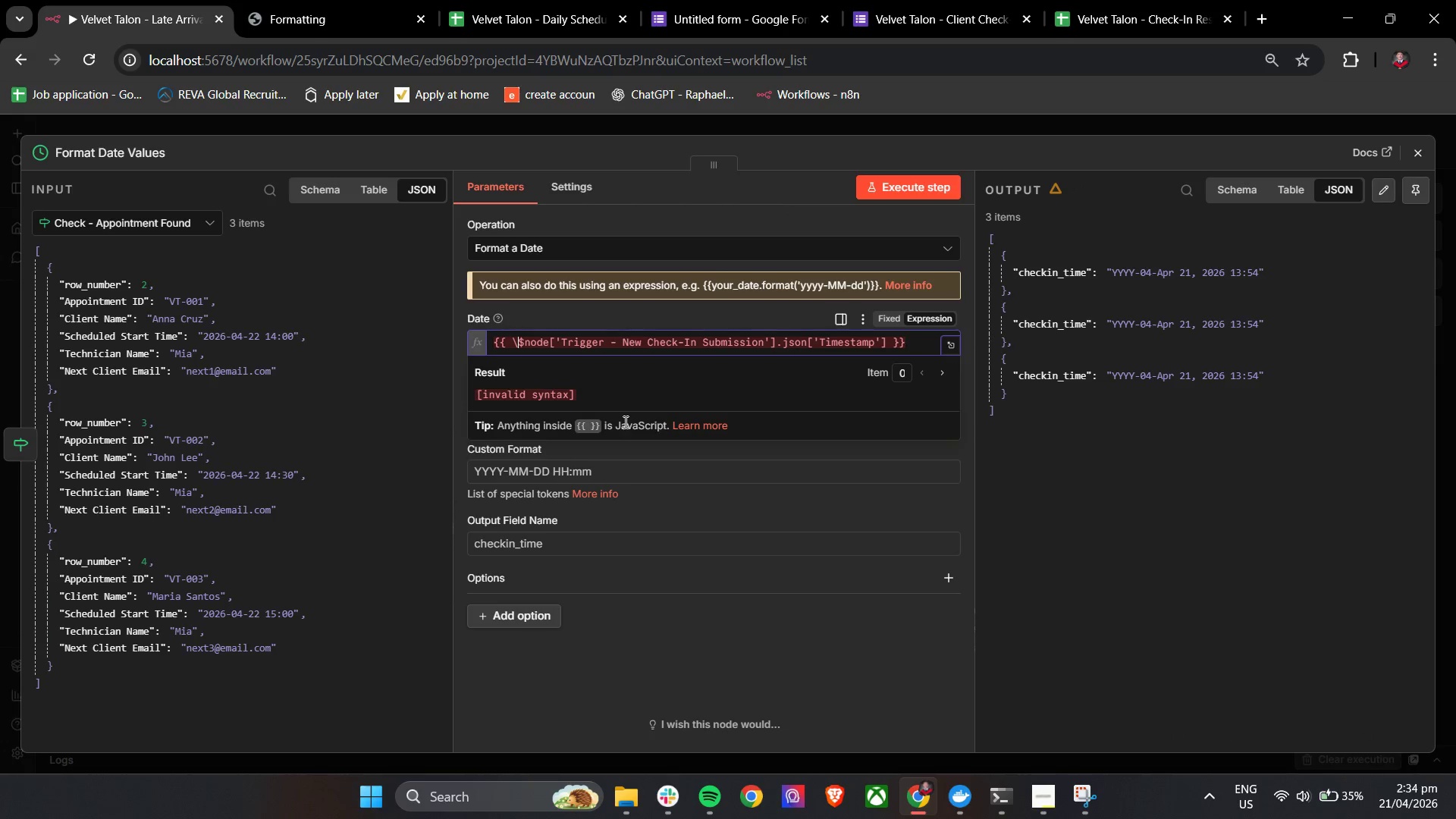 
key(Backslash)
 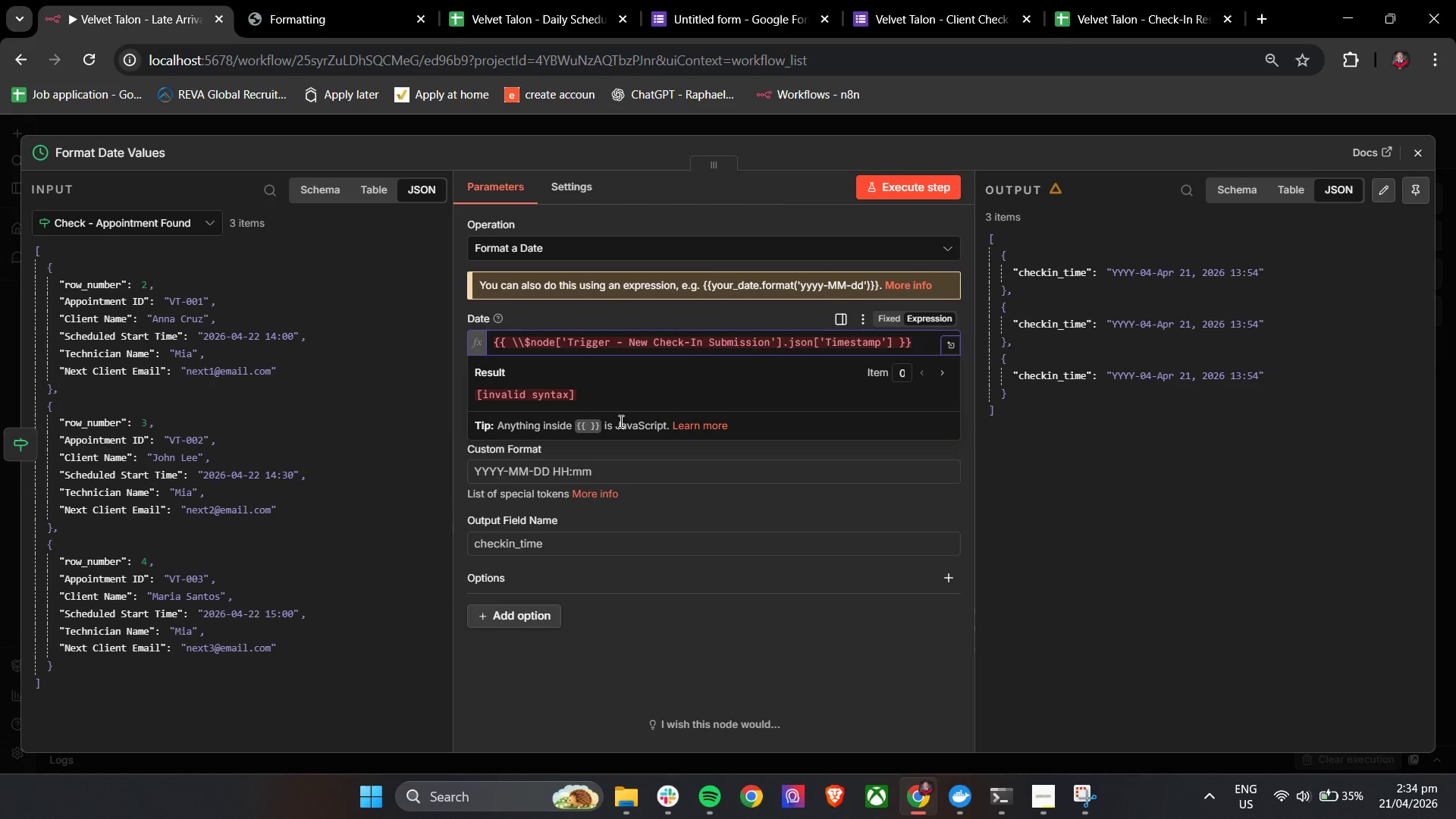 
key(Backspace)
 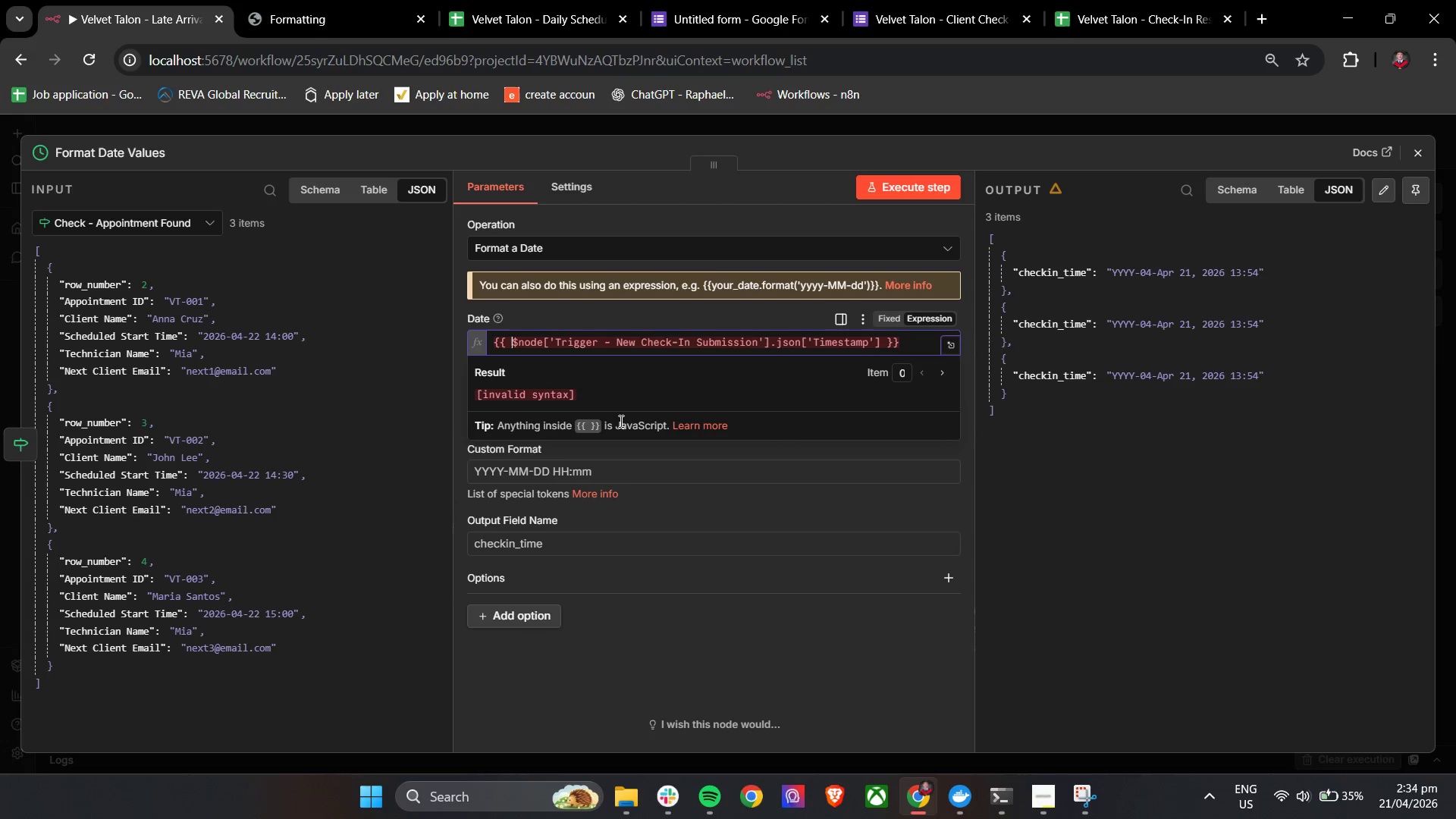 
key(Backspace)
 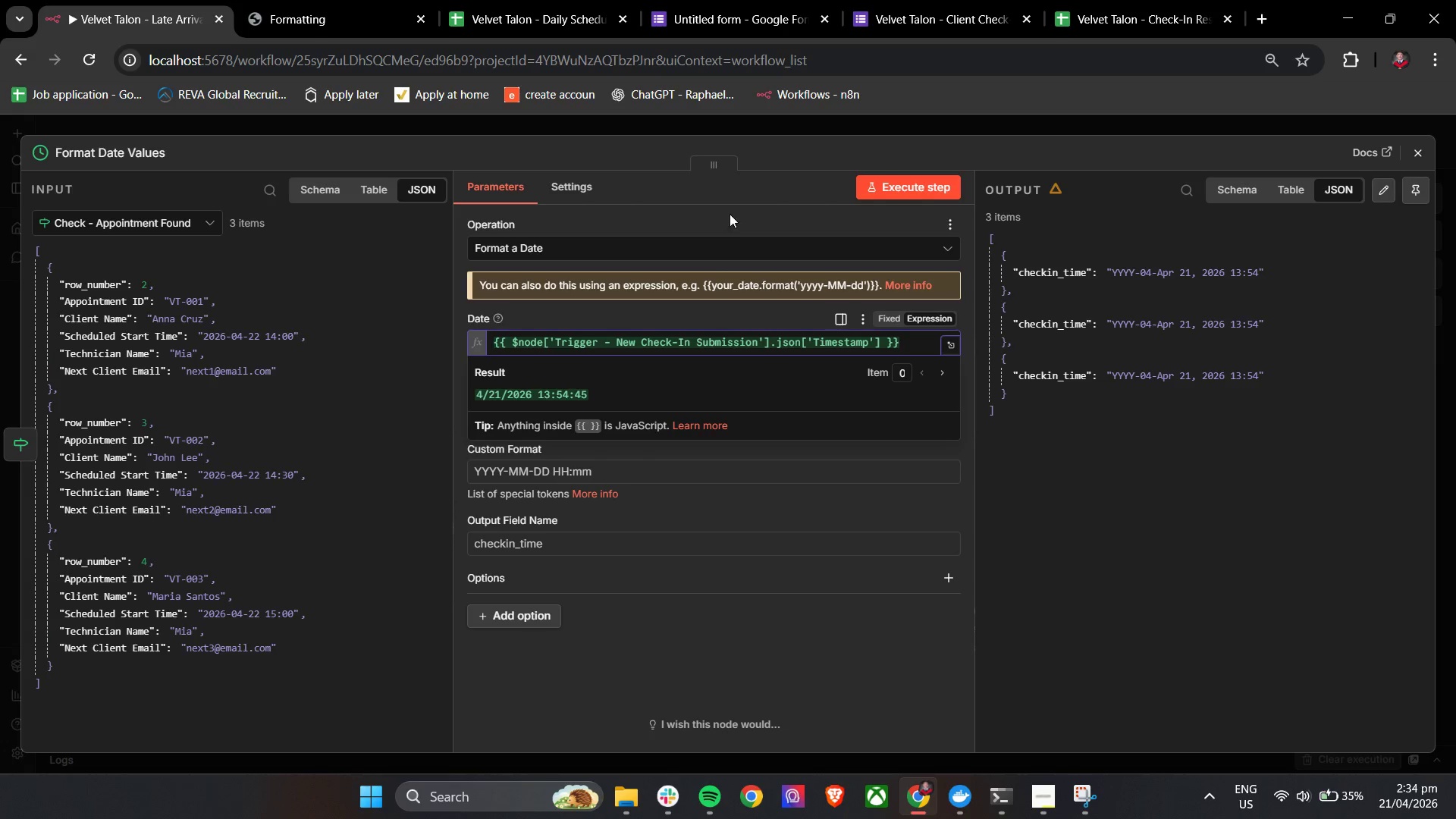 
left_click([864, 188])
 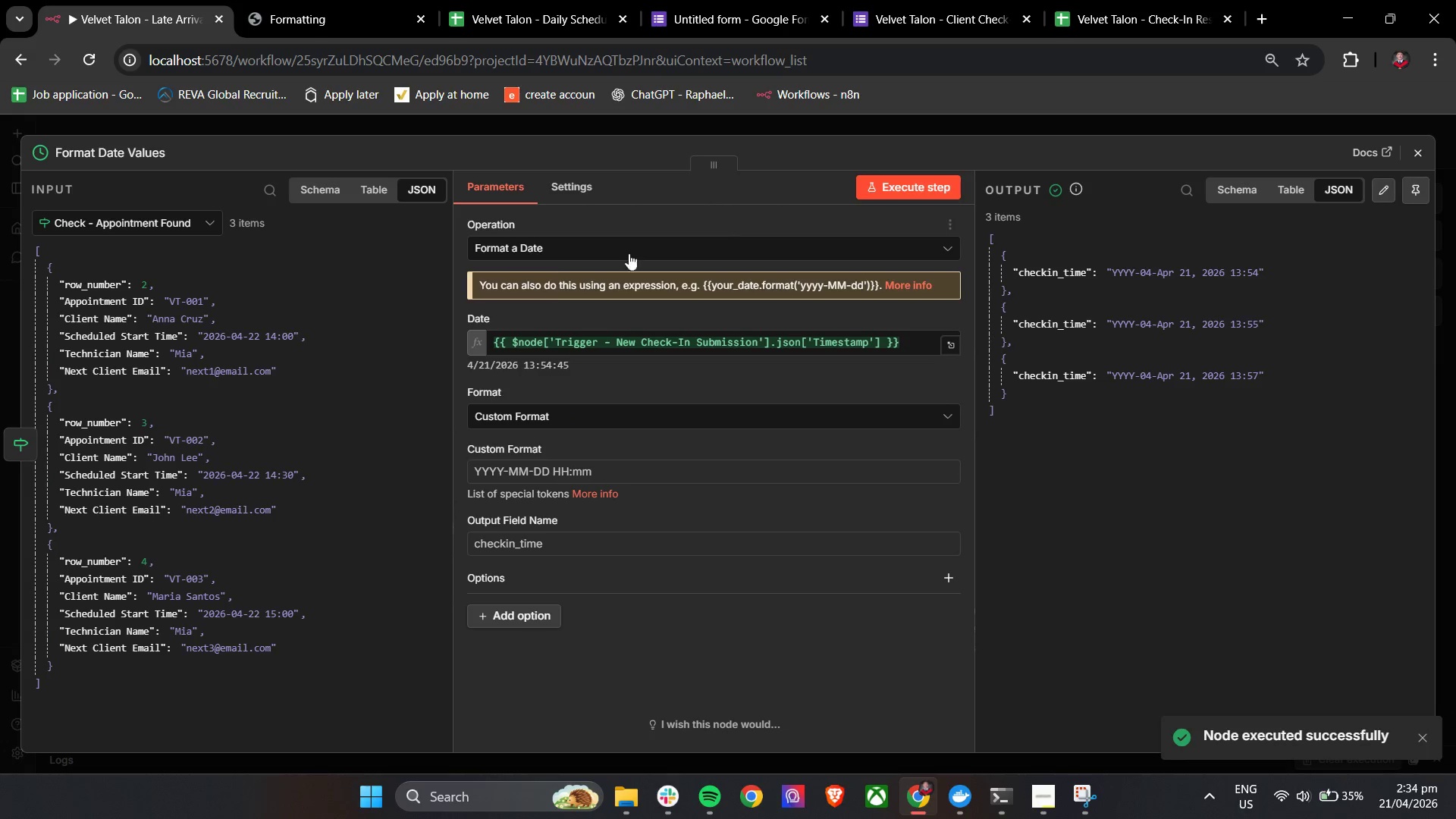 
left_click([510, 344])
 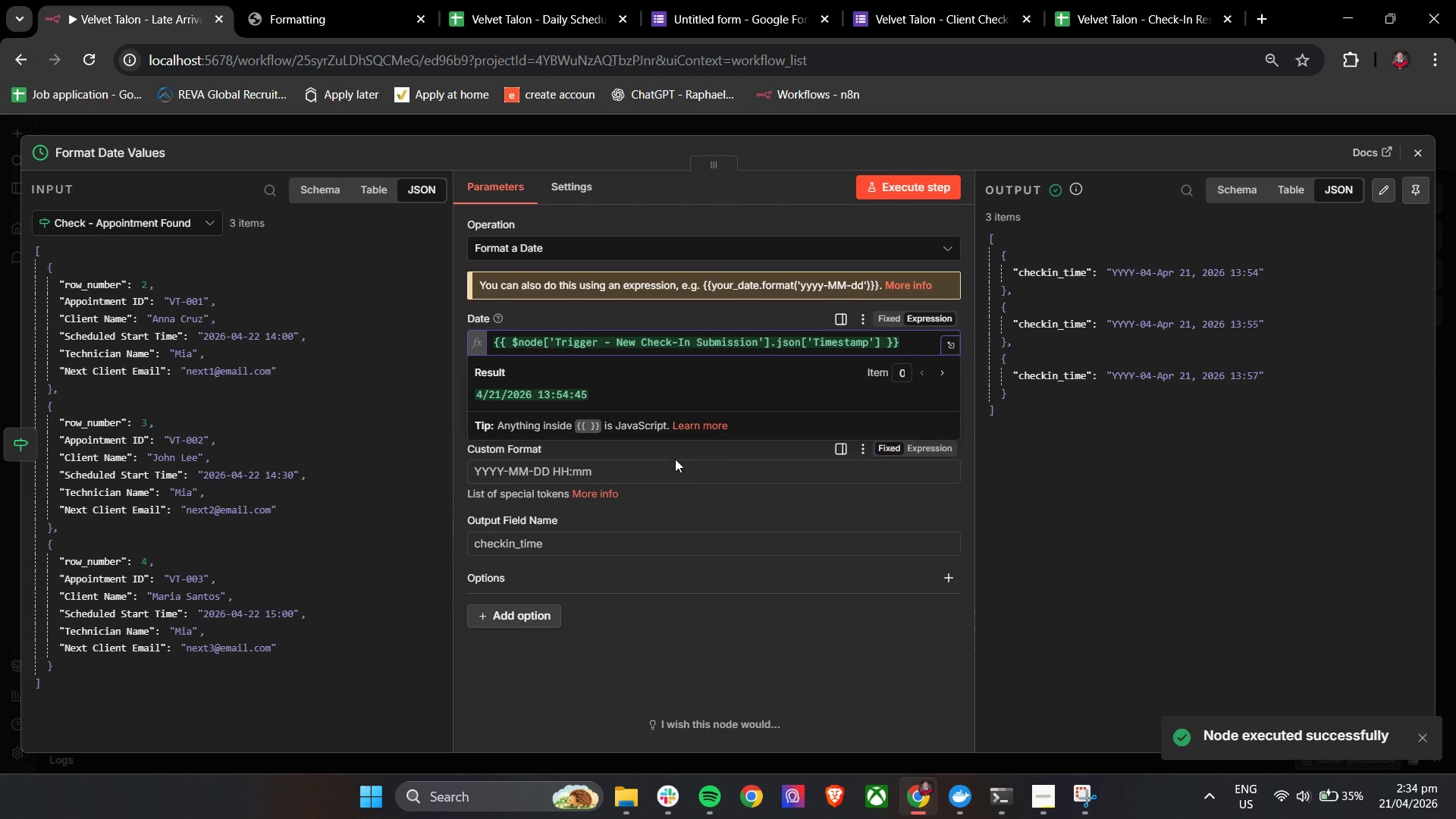 
key(Control+Z)
 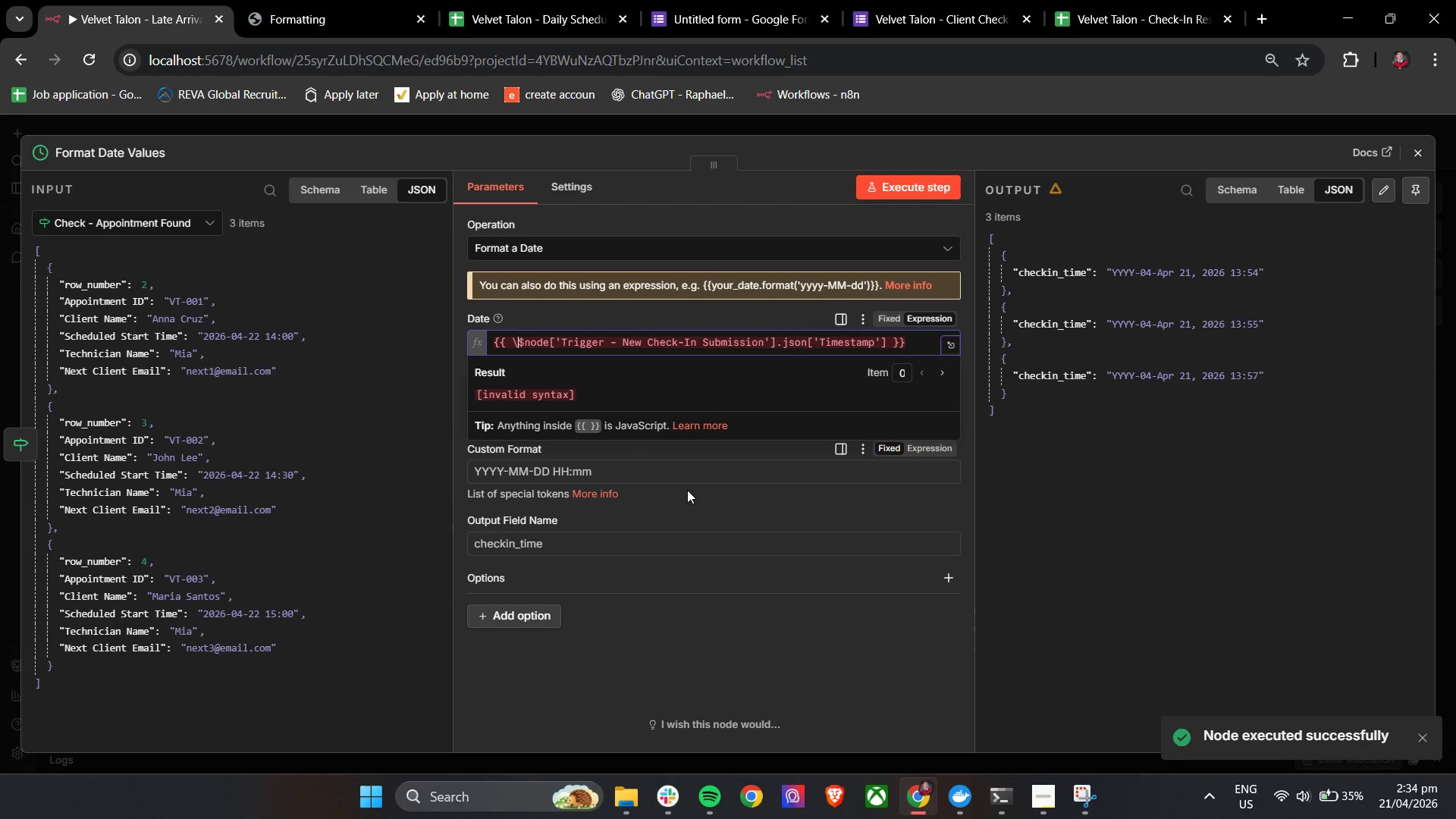 
key(Control+Z)
 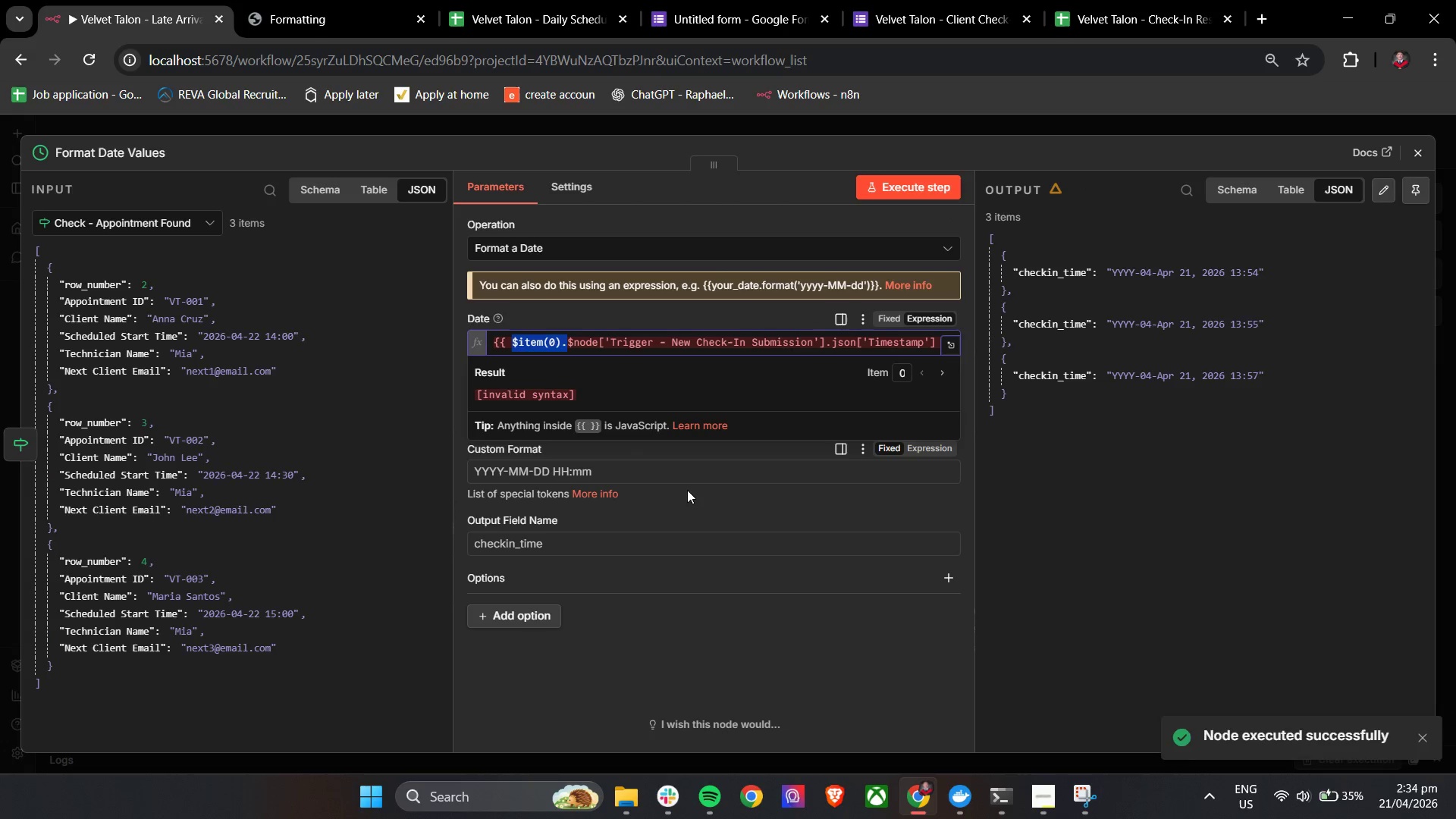 
key(Control+Z)
 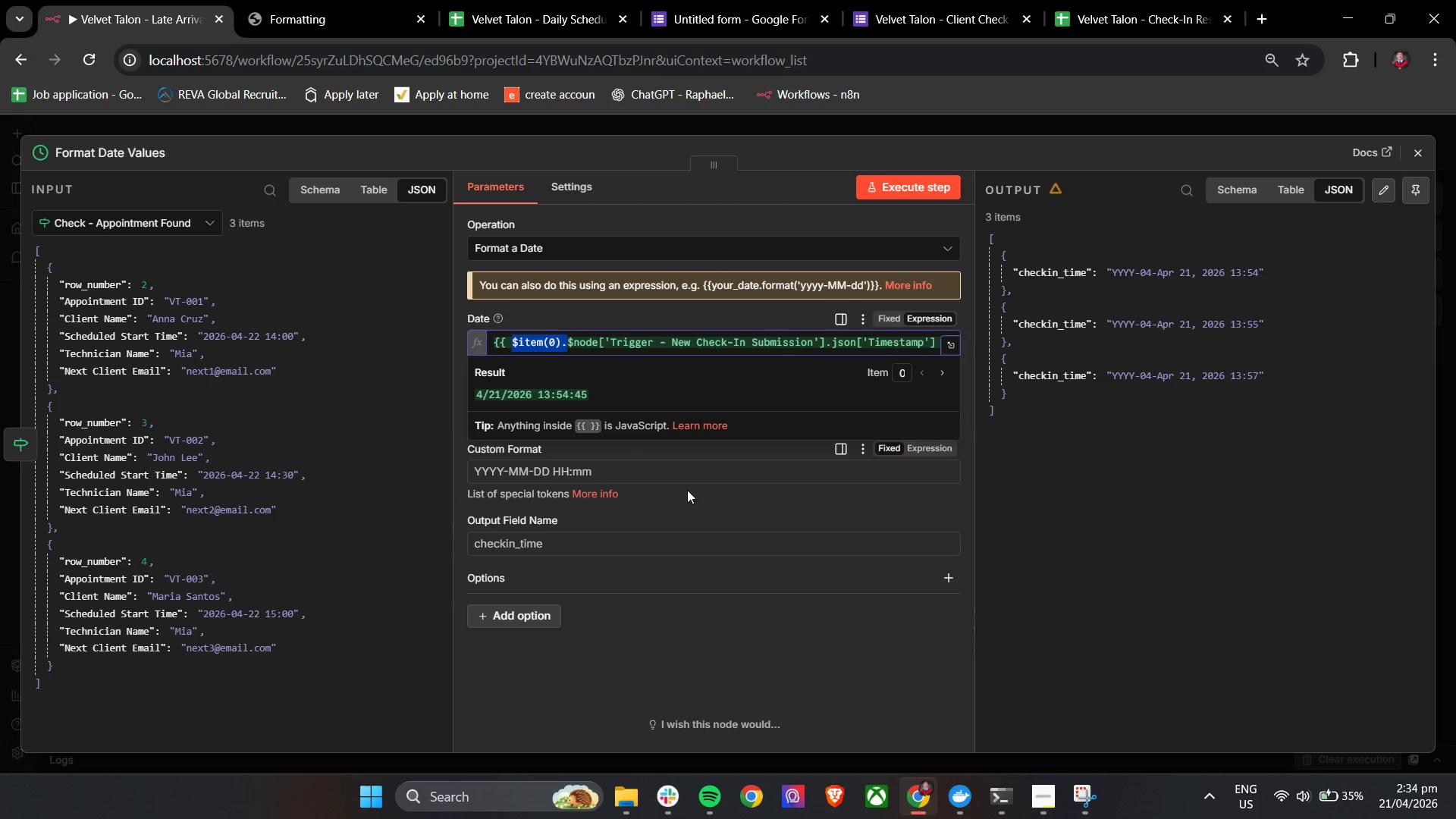 
key(Control+Z)
 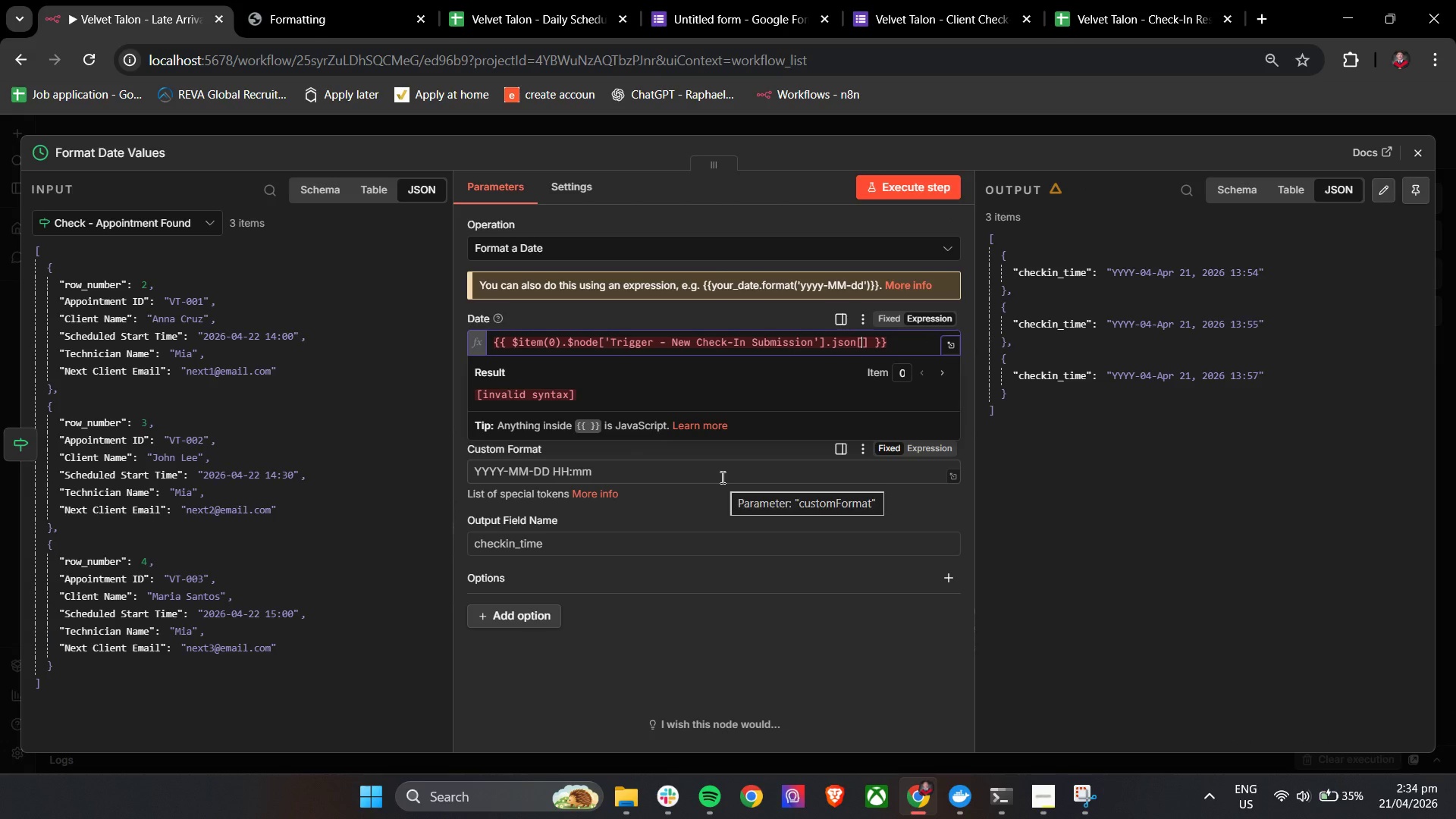 
key(Quote)
 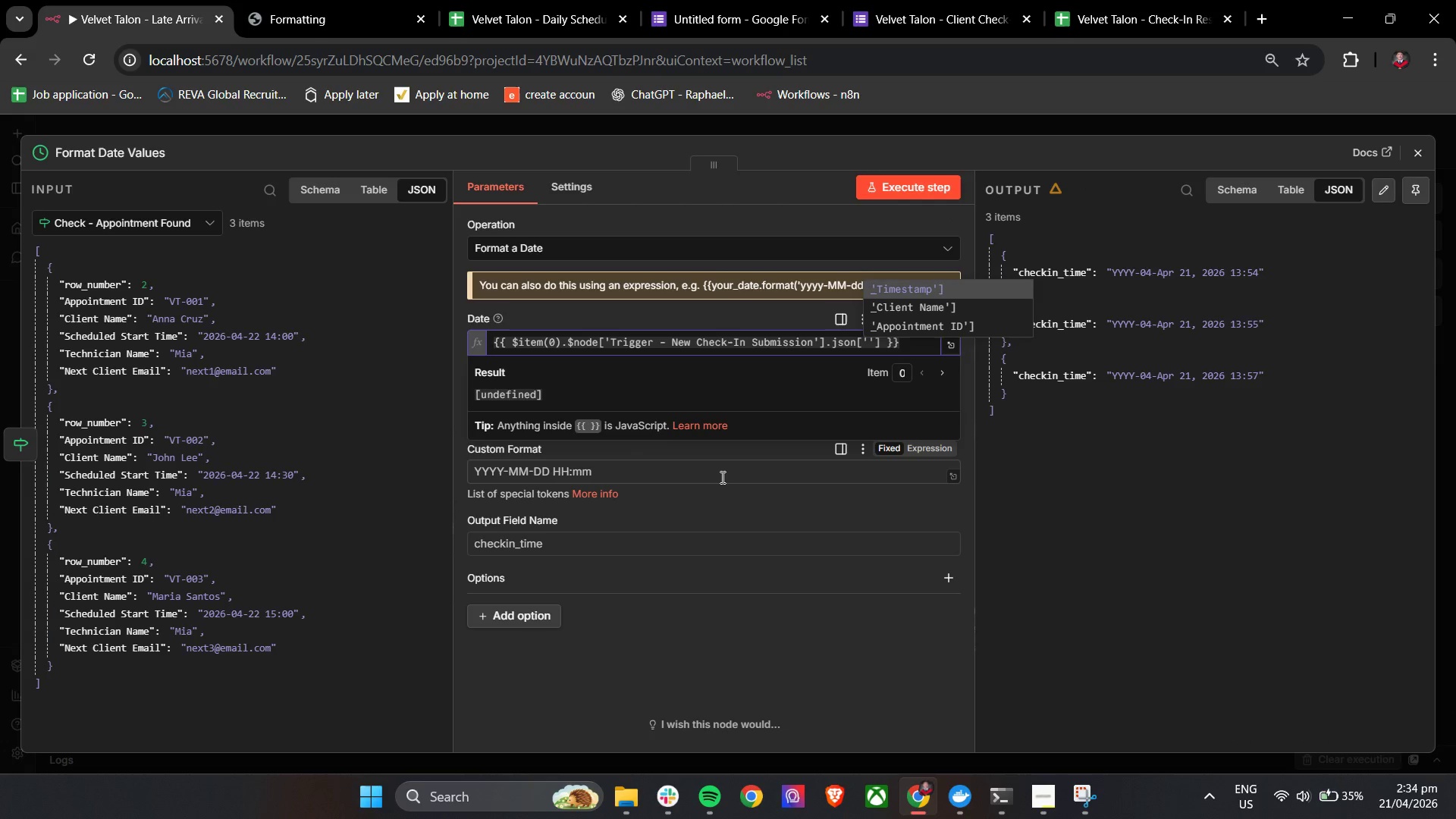 
key(Enter)
 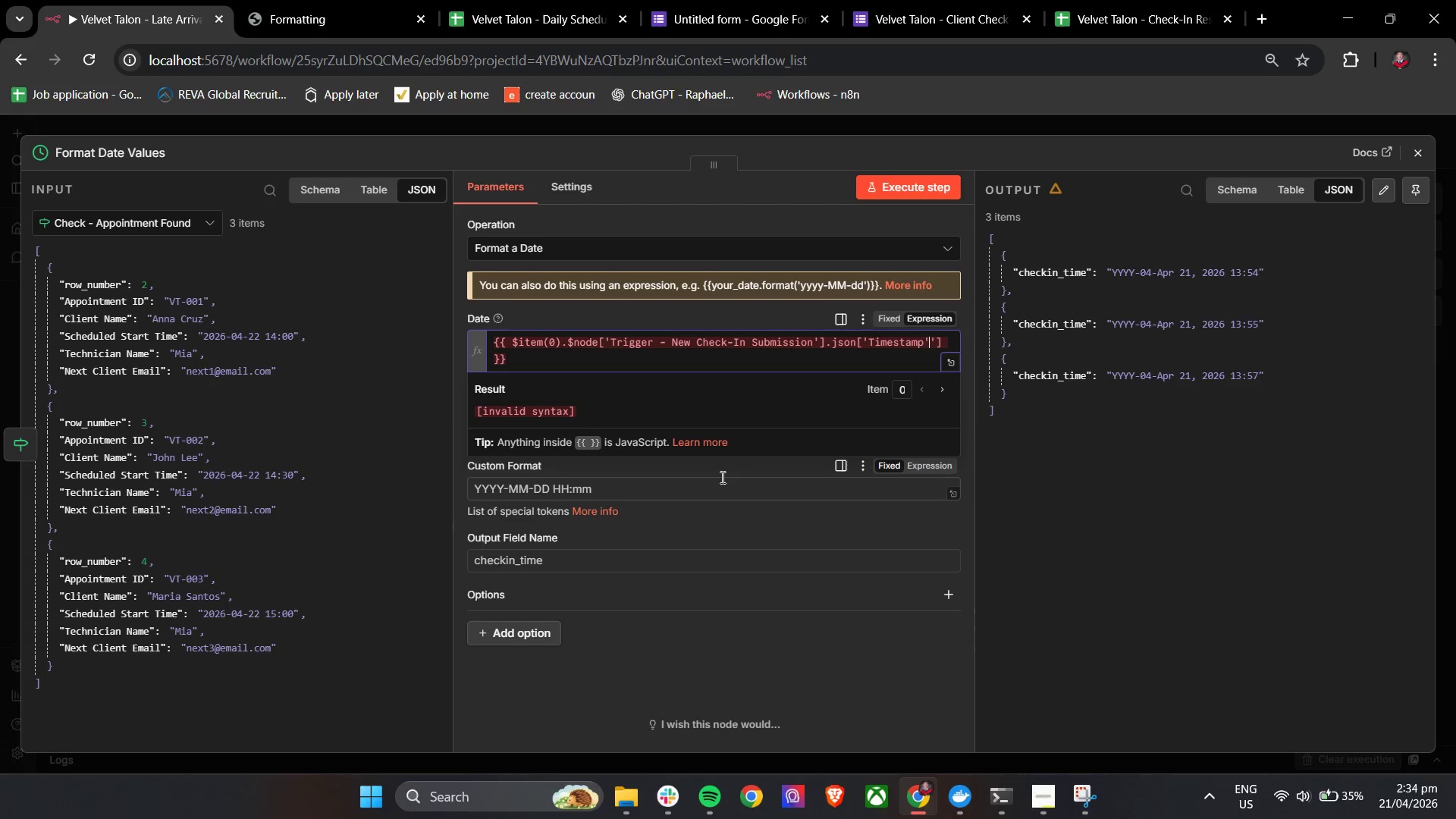 
key(Backspace)
 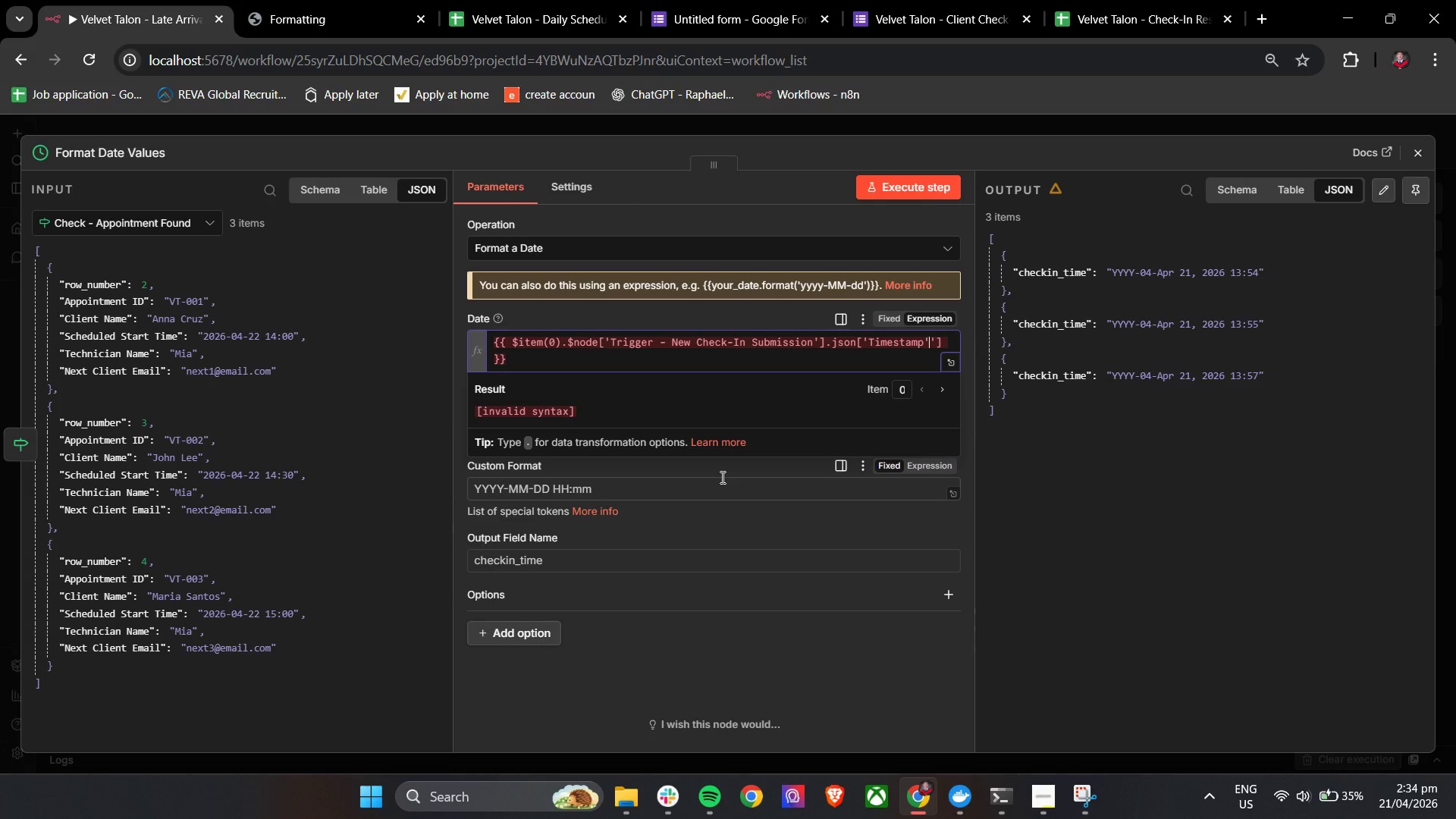 
key(Backspace)
 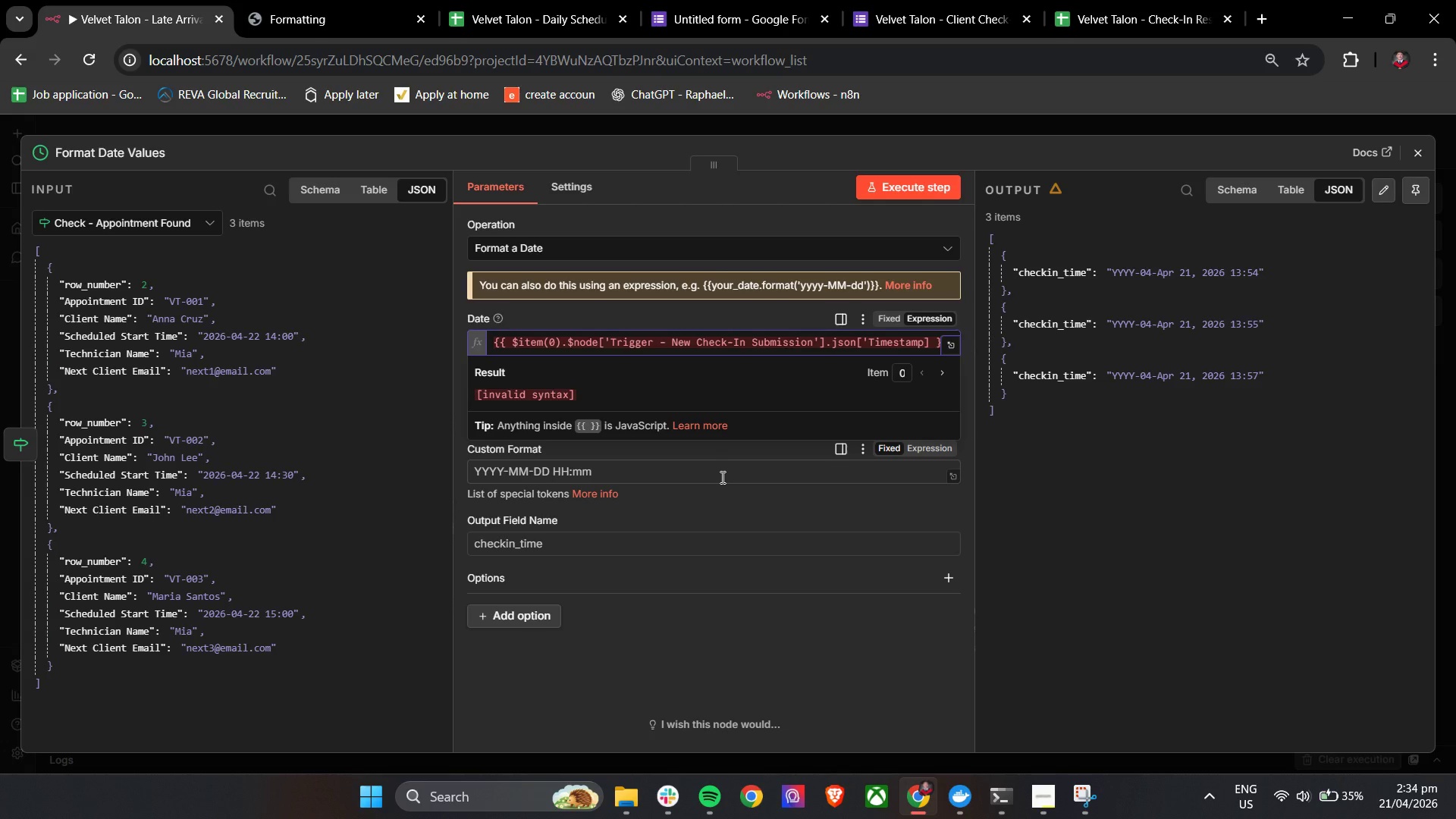 
key(Quote)
 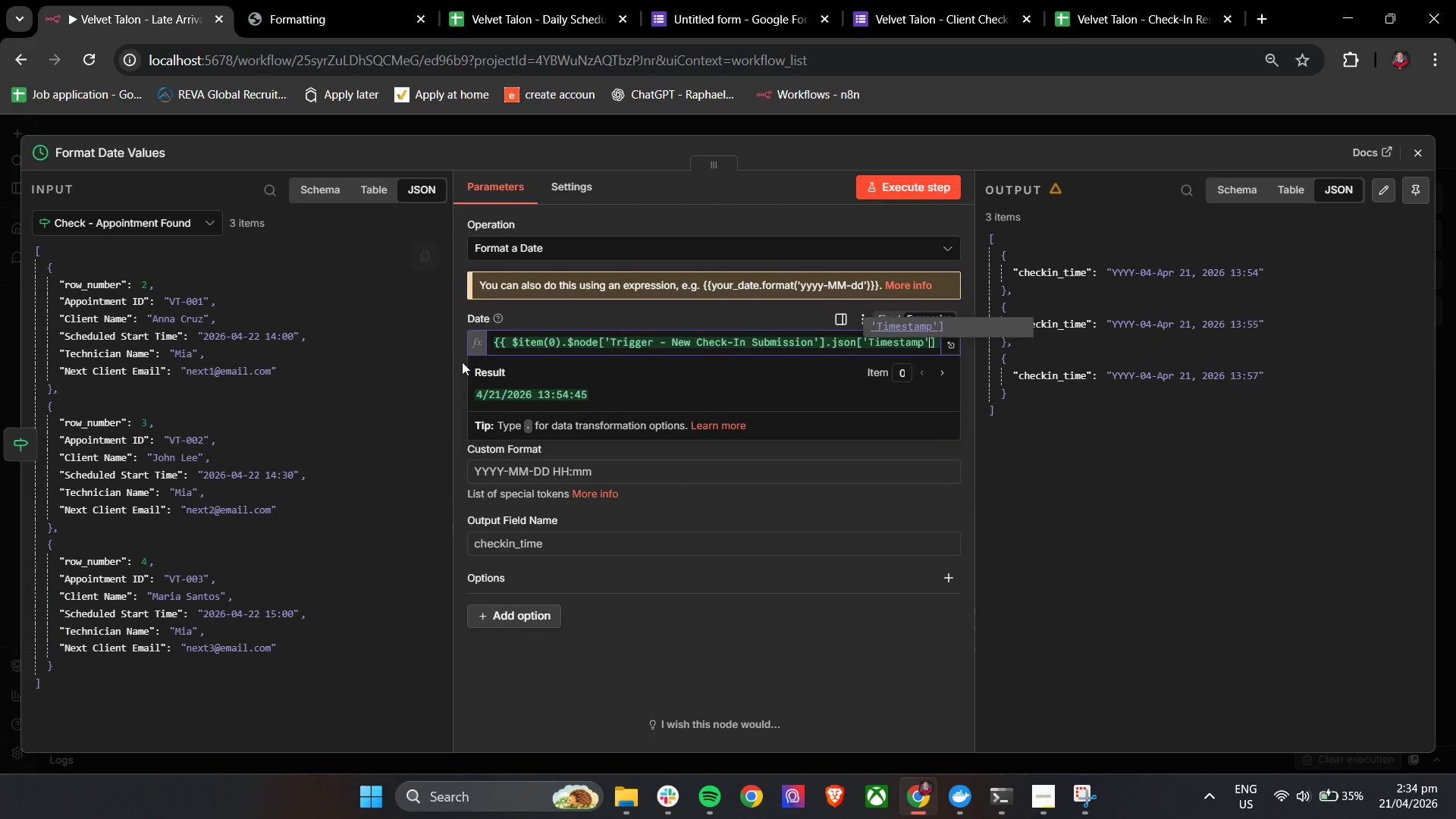 
left_click([463, 359])
 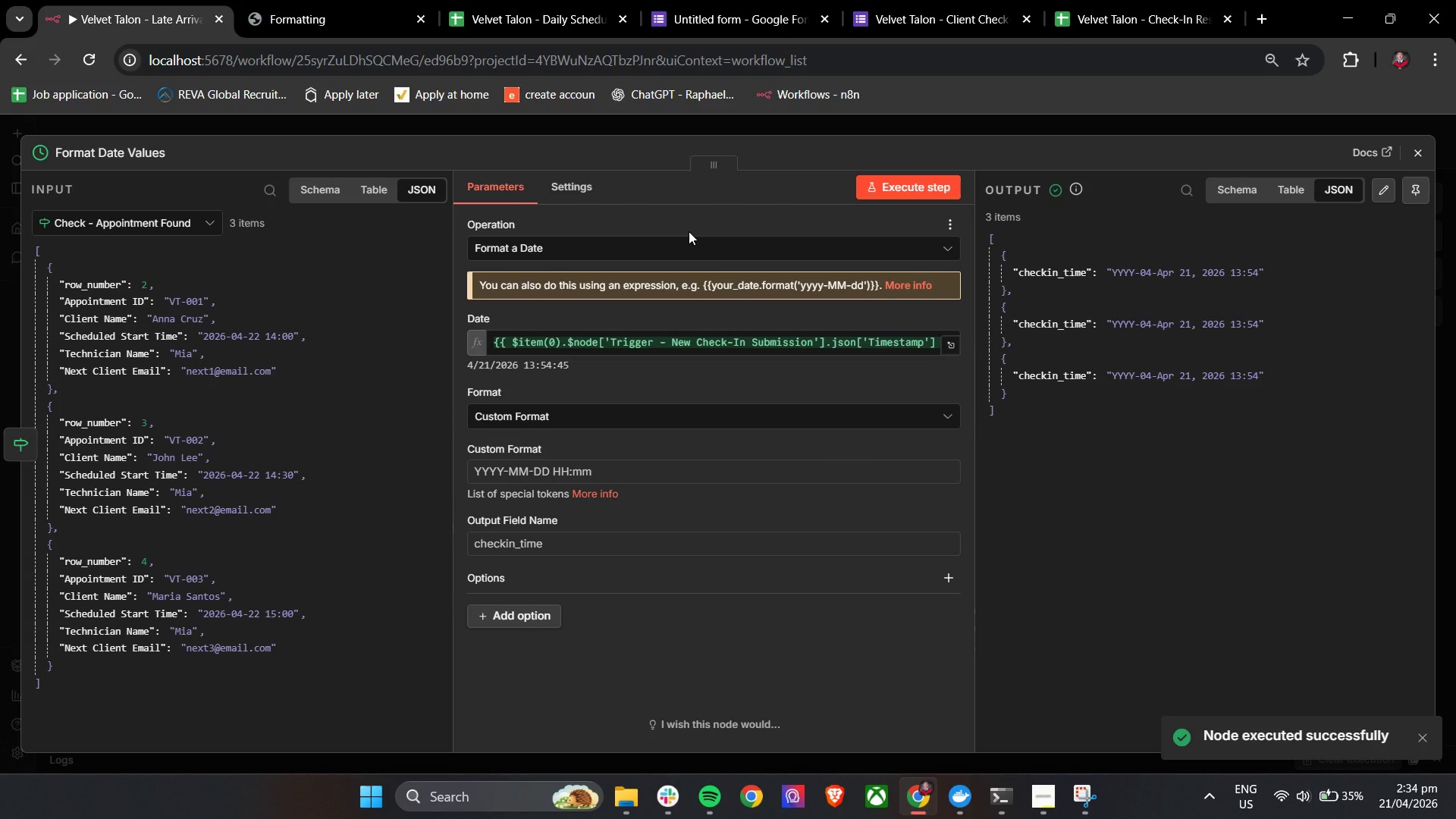 
left_click([578, 538])
 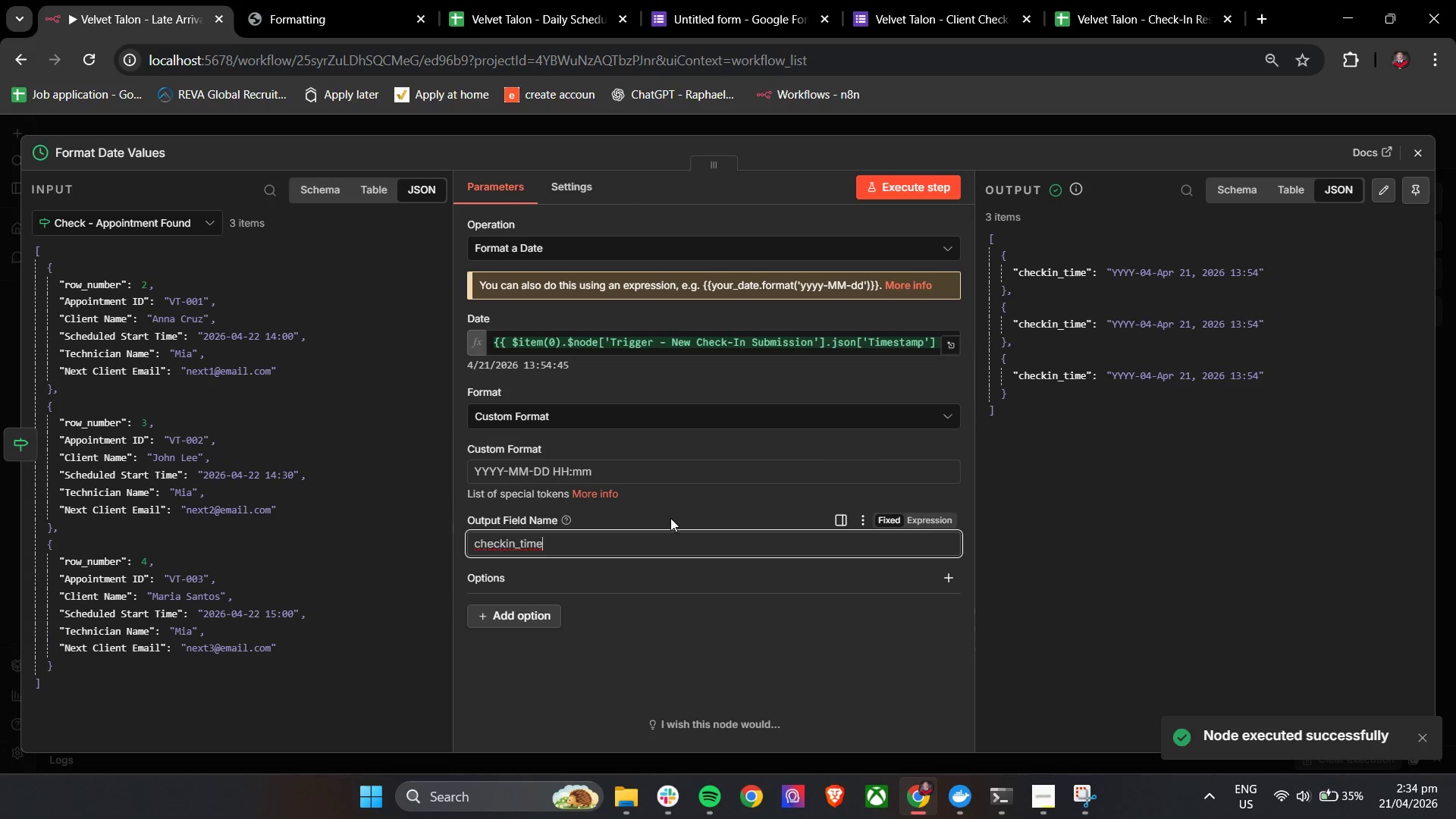 
left_click([677, 504])
 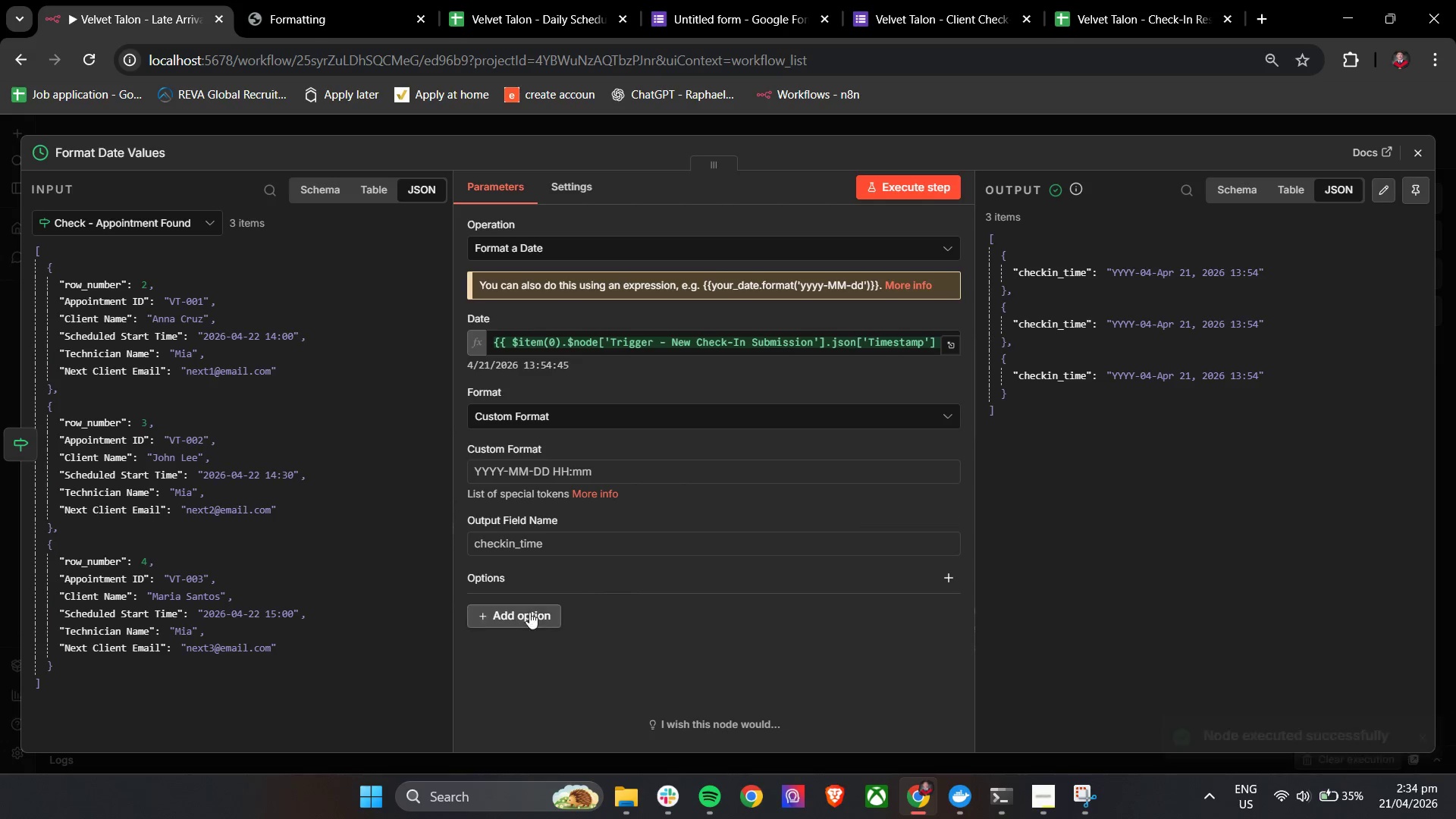 
left_click([529, 613])
 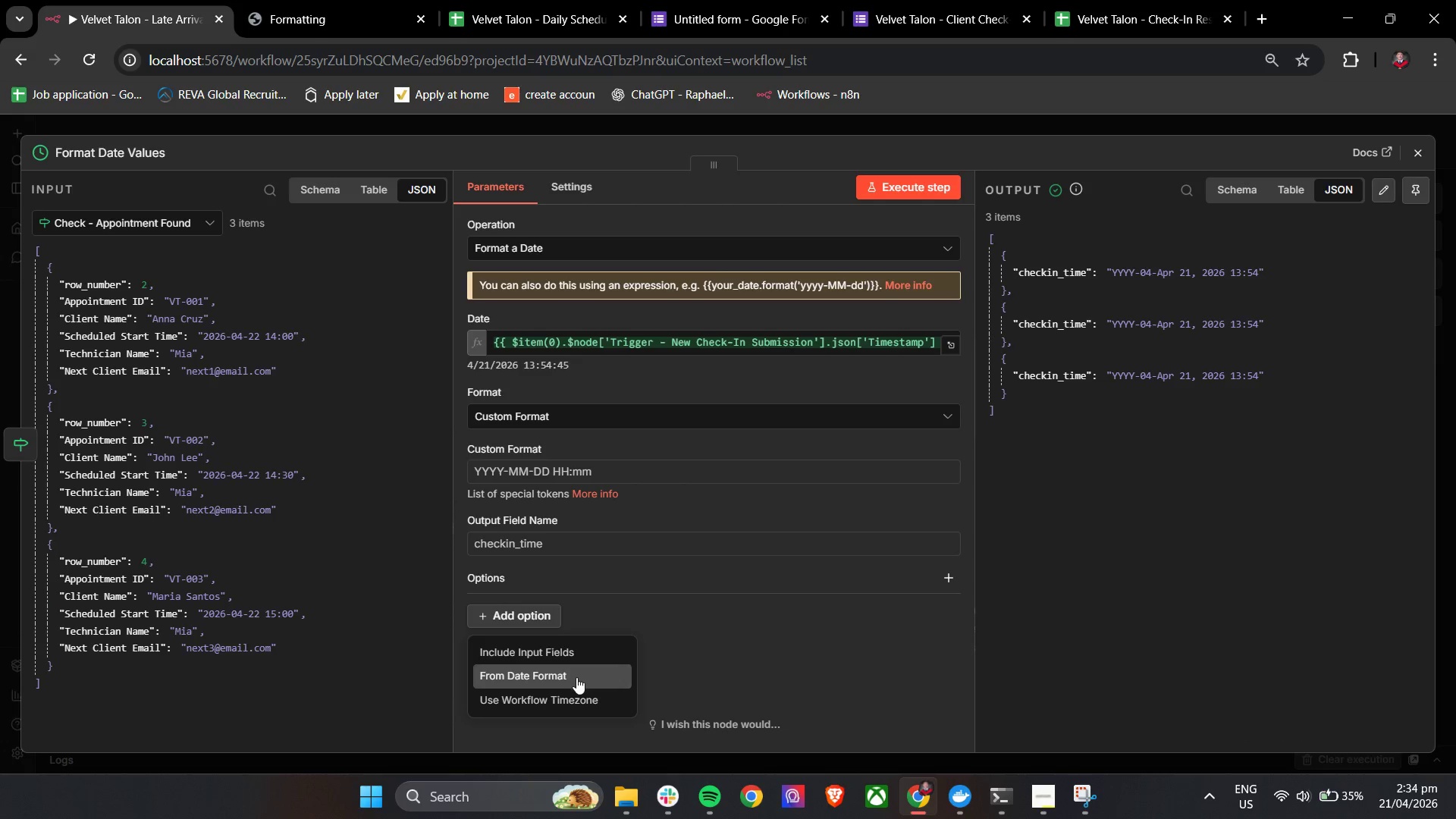 
left_click([576, 677])
 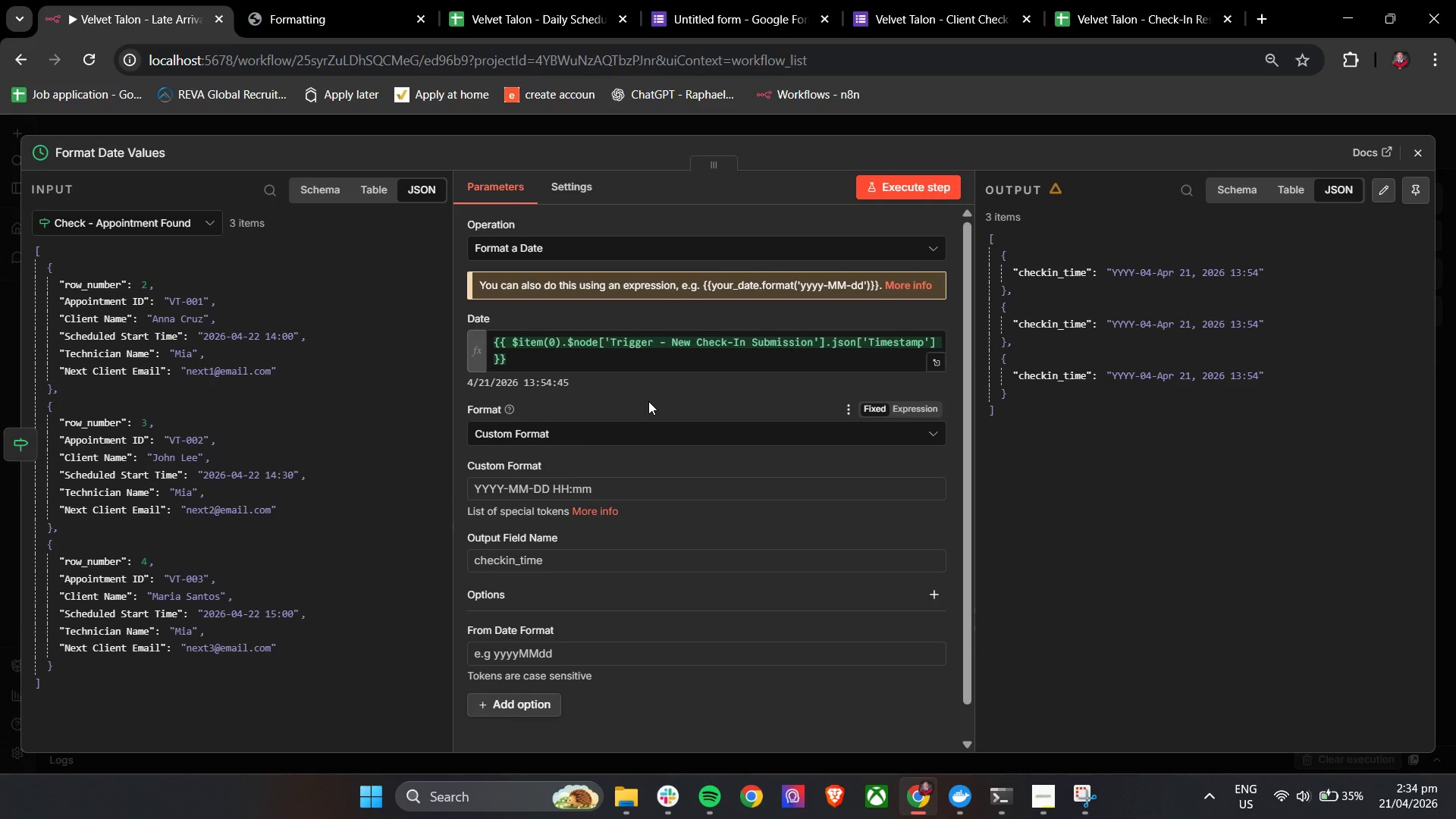 
scroll: coordinate [615, 562], scroll_direction: down, amount: 2.0
 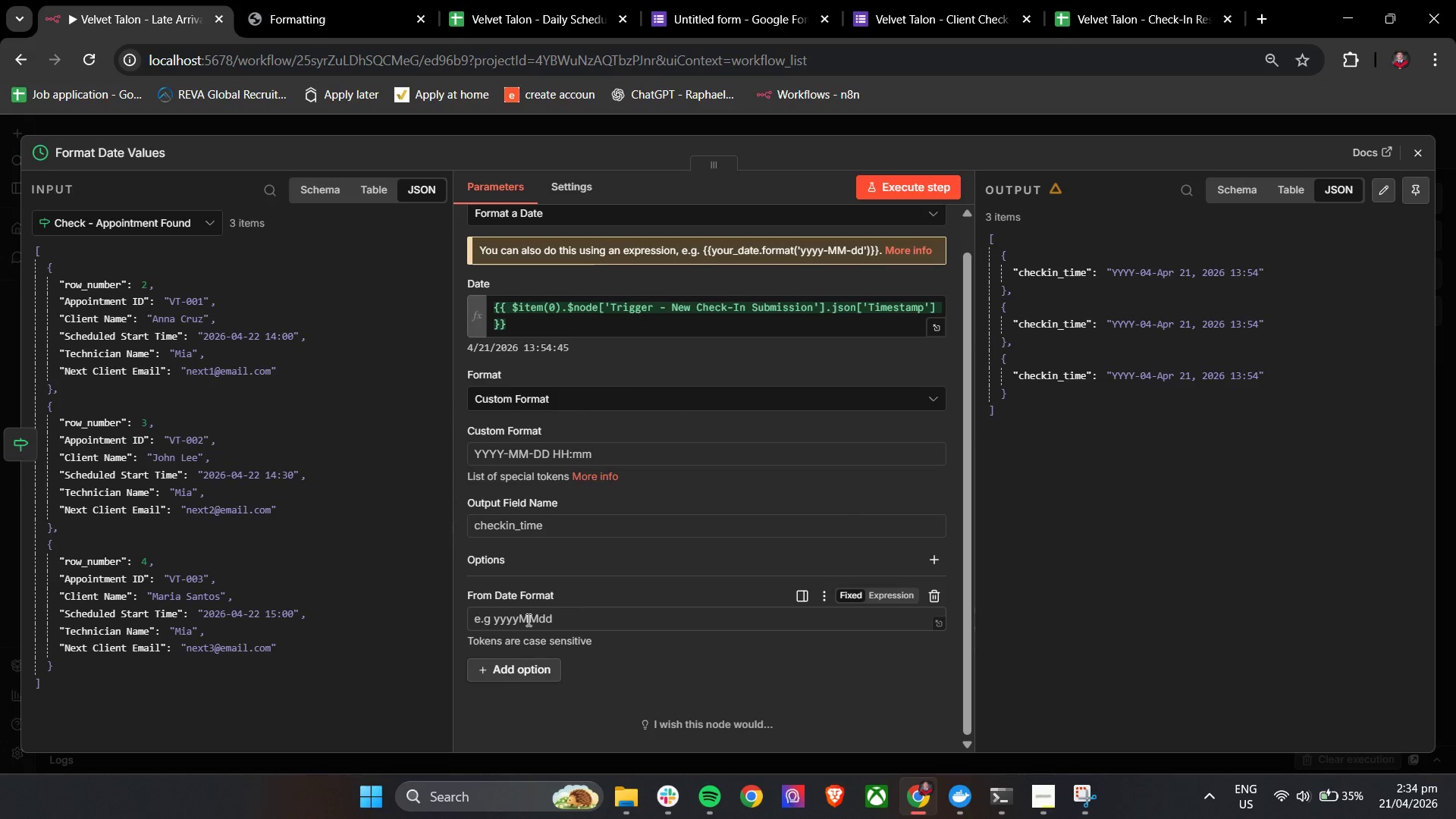 
left_click([535, 623])
 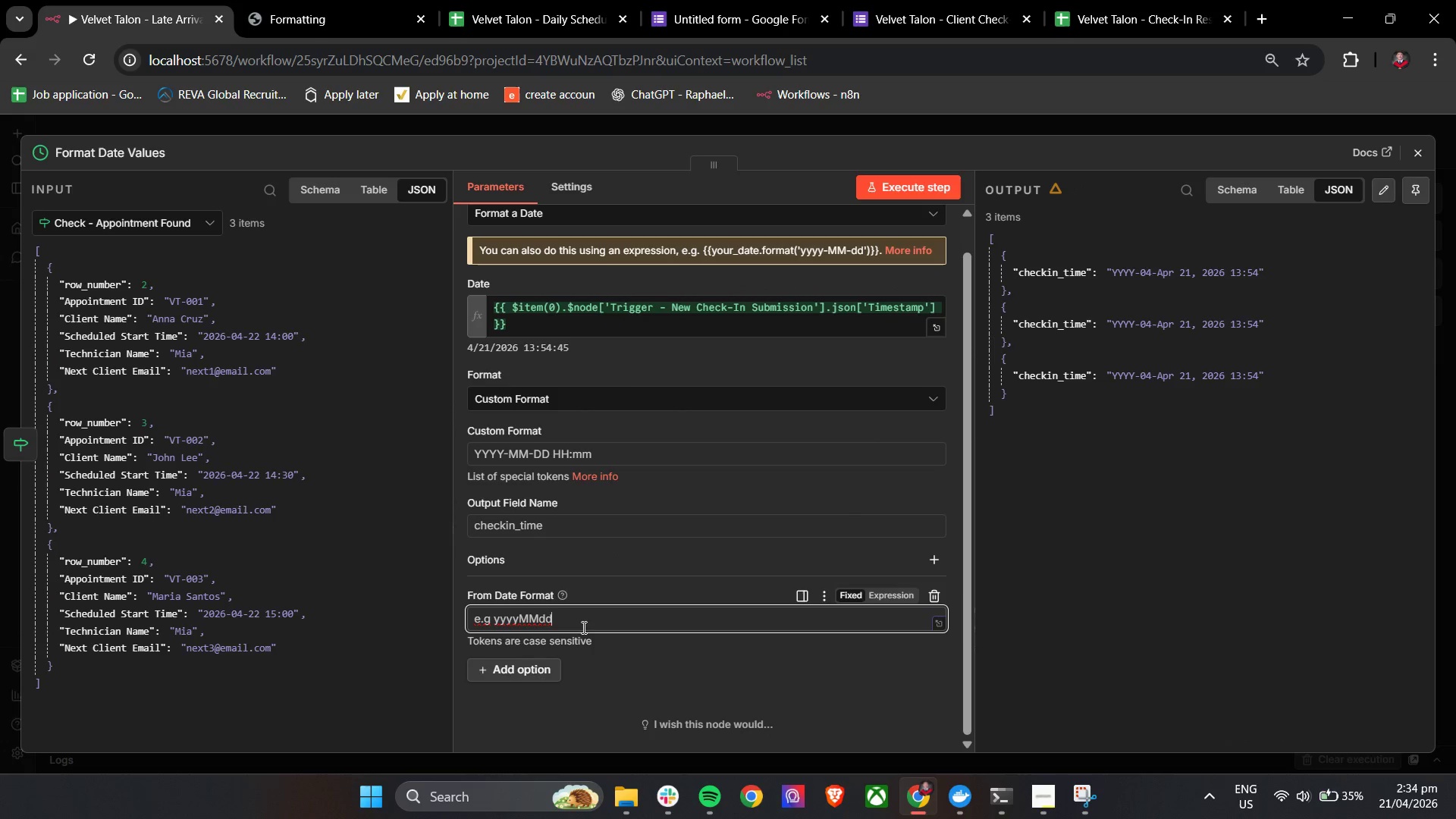 
double_click([582, 625])
 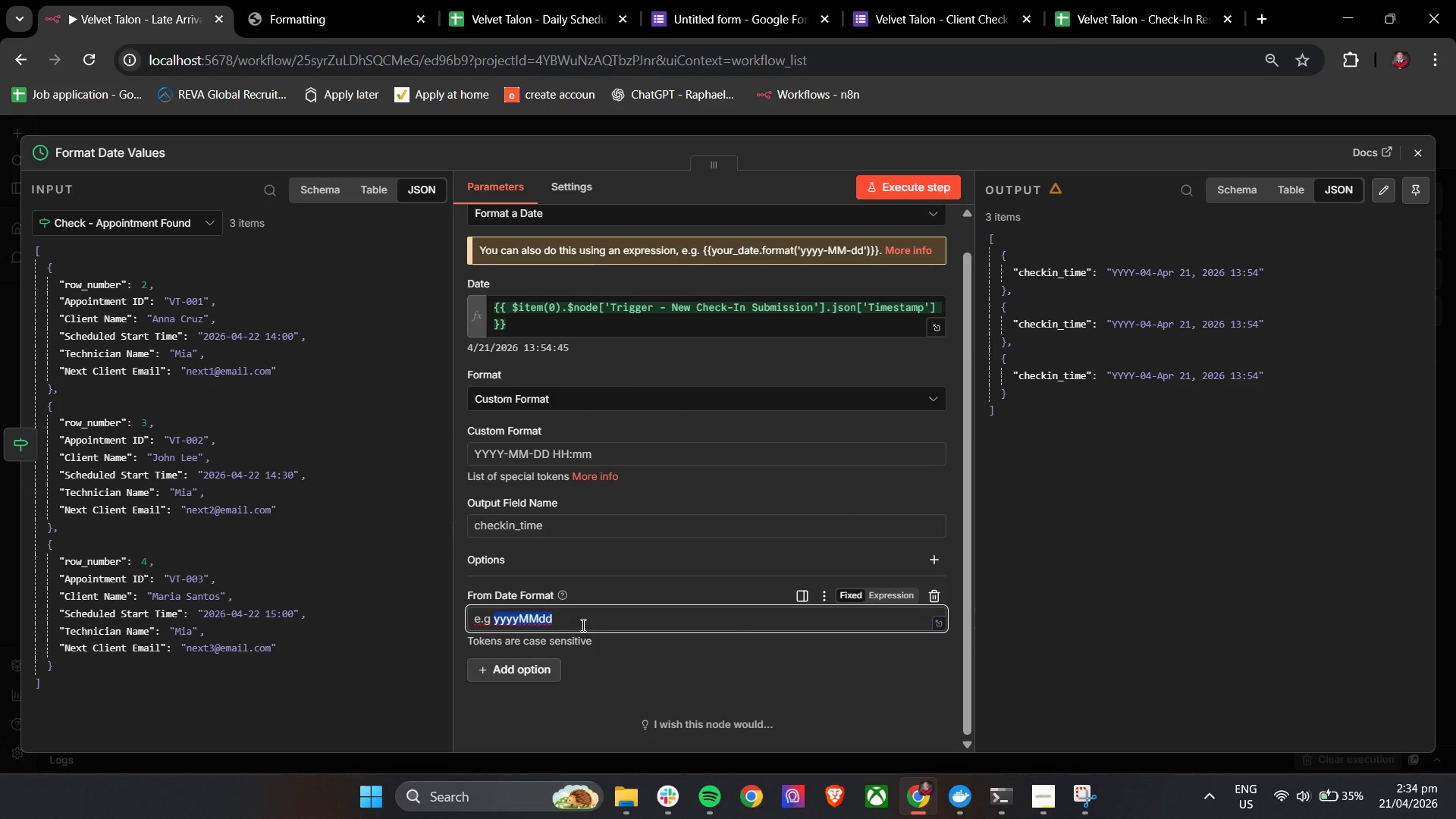 
triple_click([582, 625])
 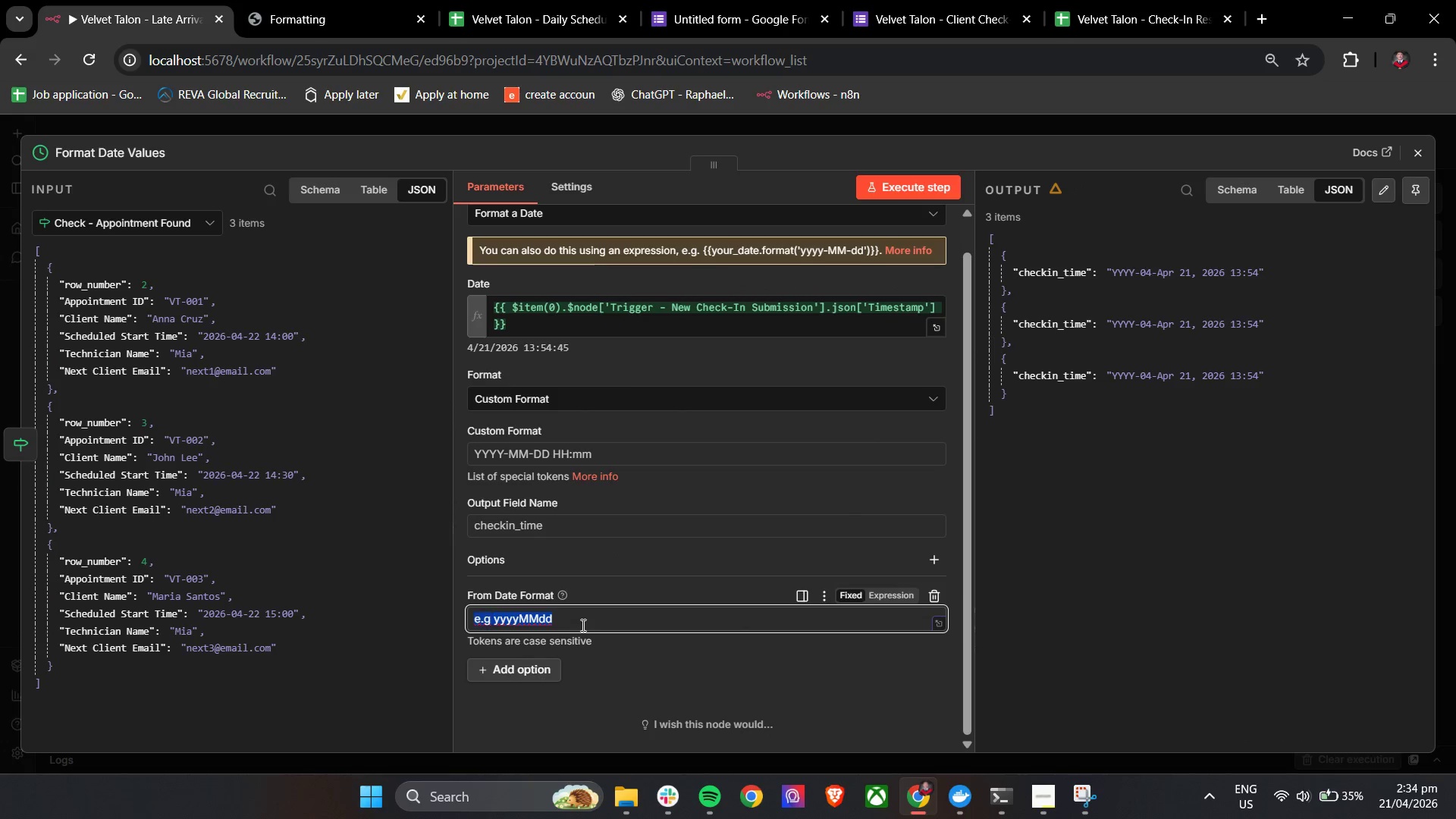 
triple_click([582, 625])
 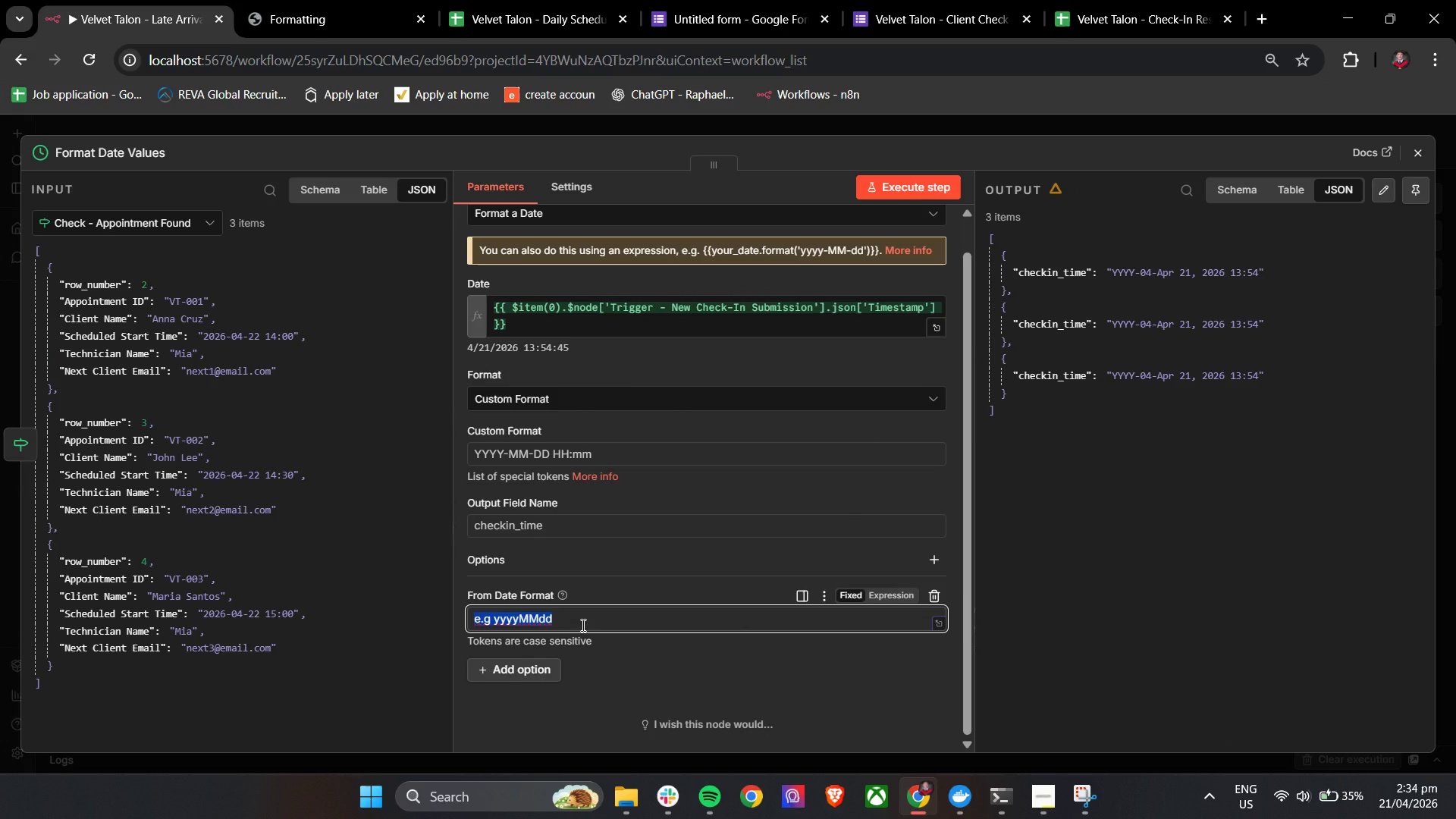 
key(Backspace)
 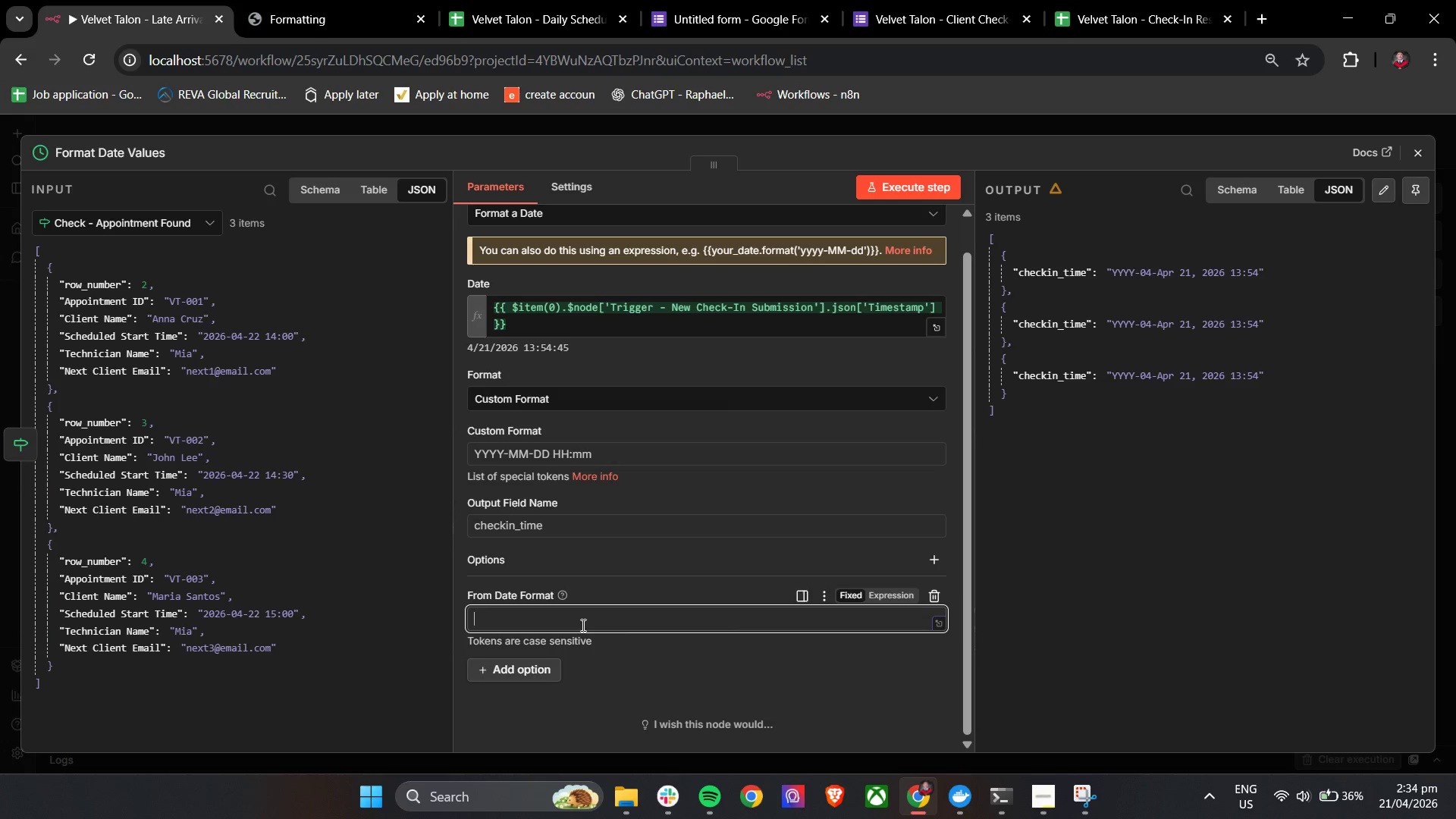 
left_click([623, 592])
 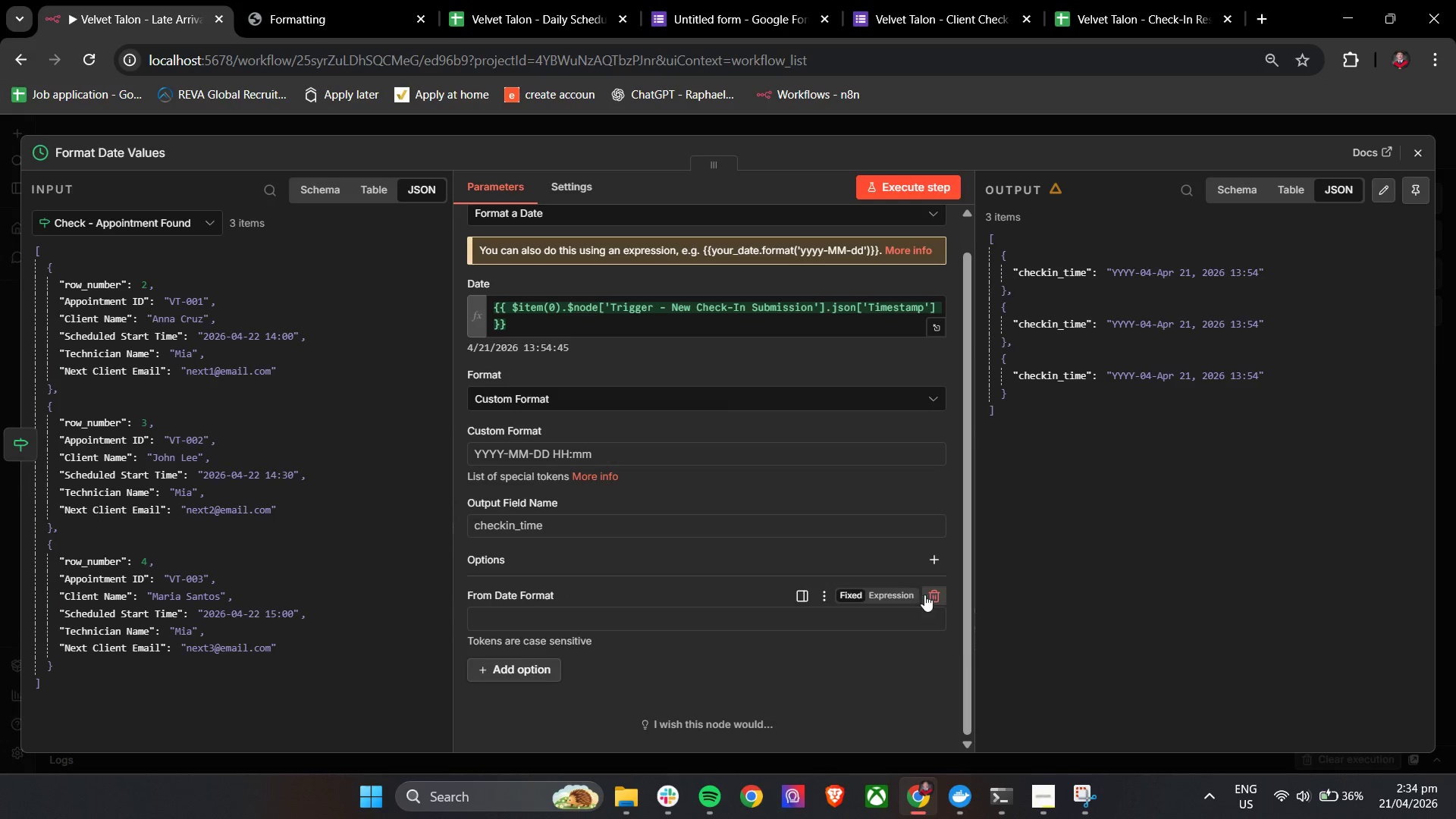 
left_click([522, 665])
 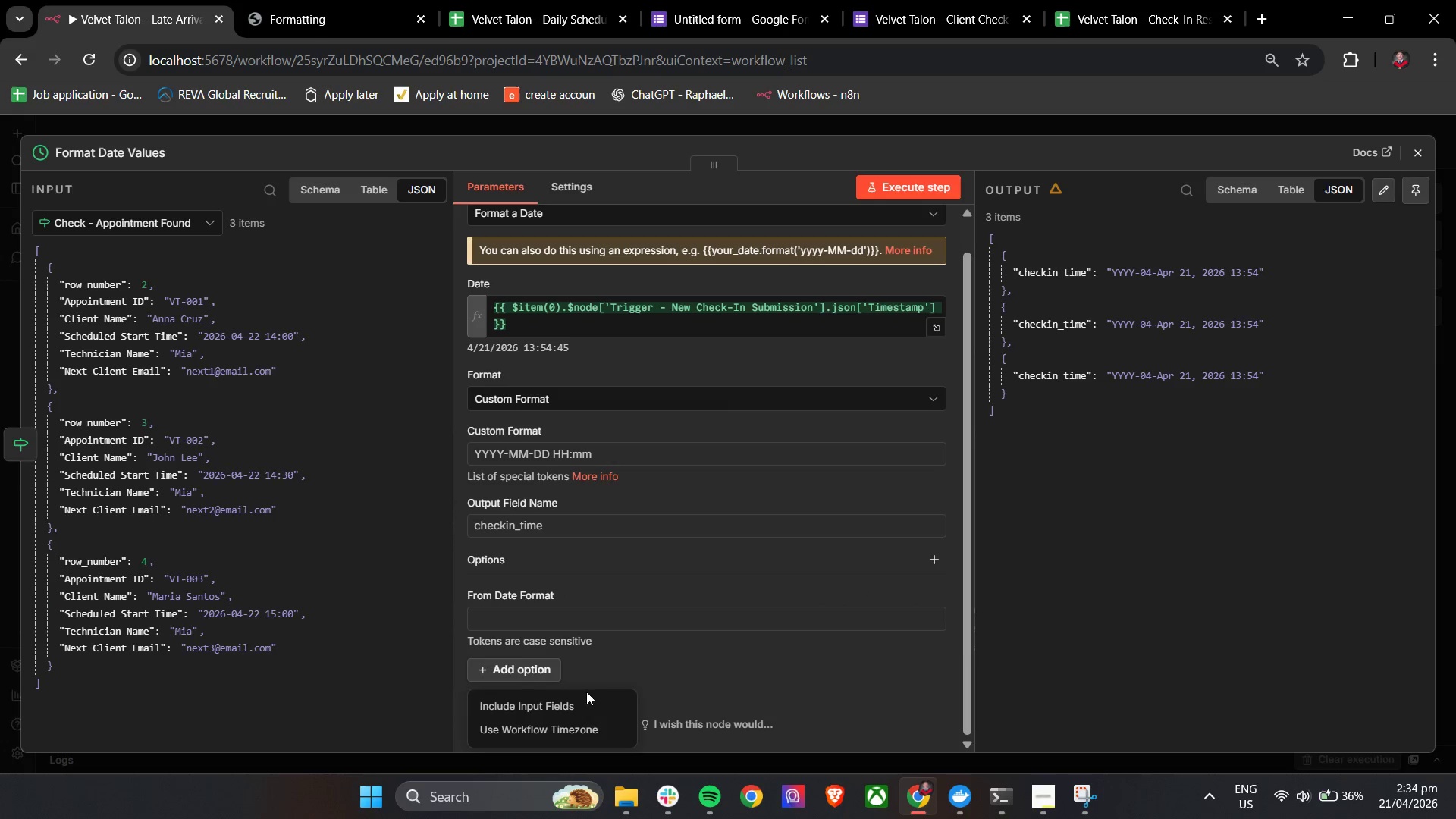 
left_click([586, 702])
 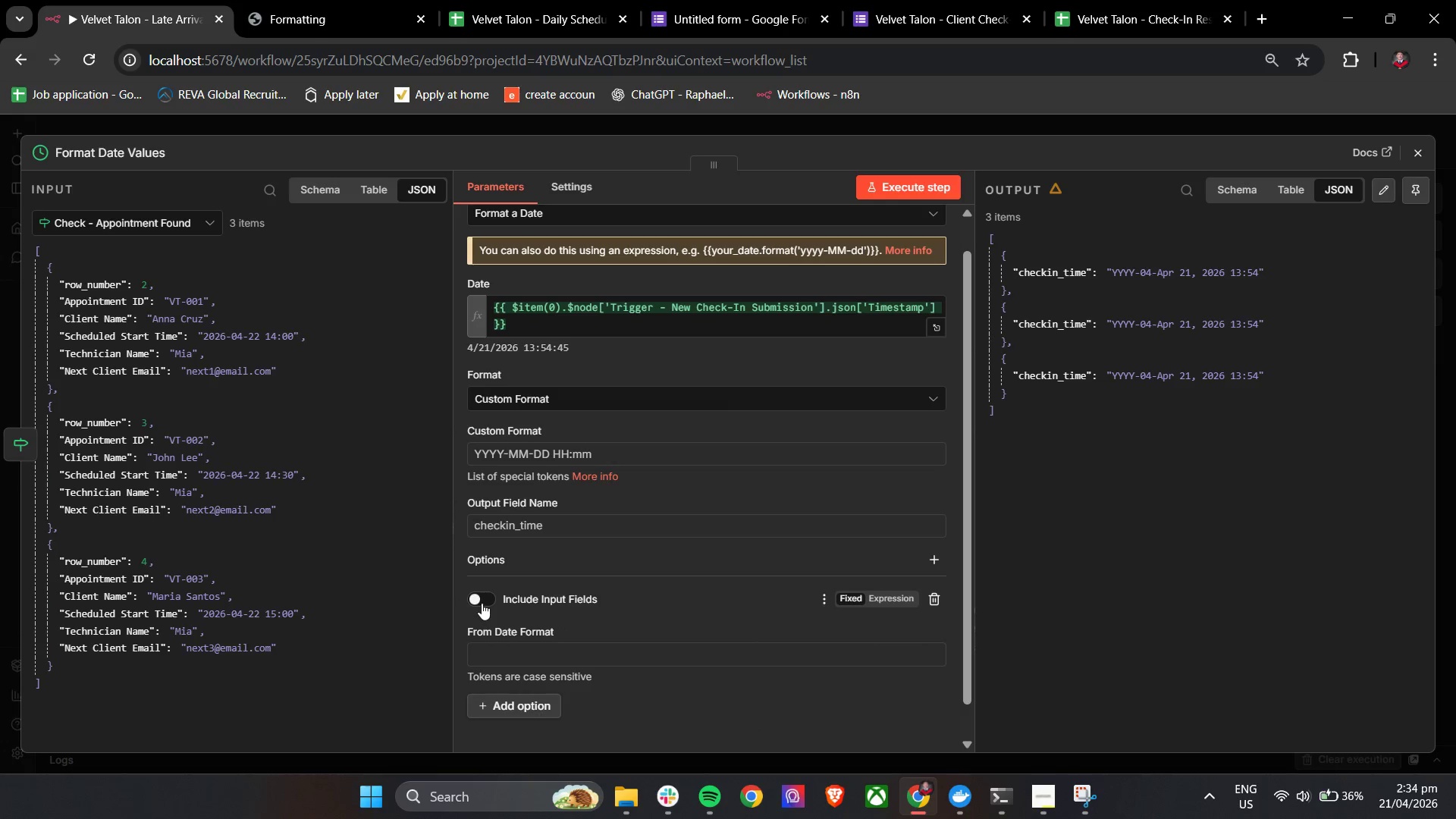 
double_click([482, 602])
 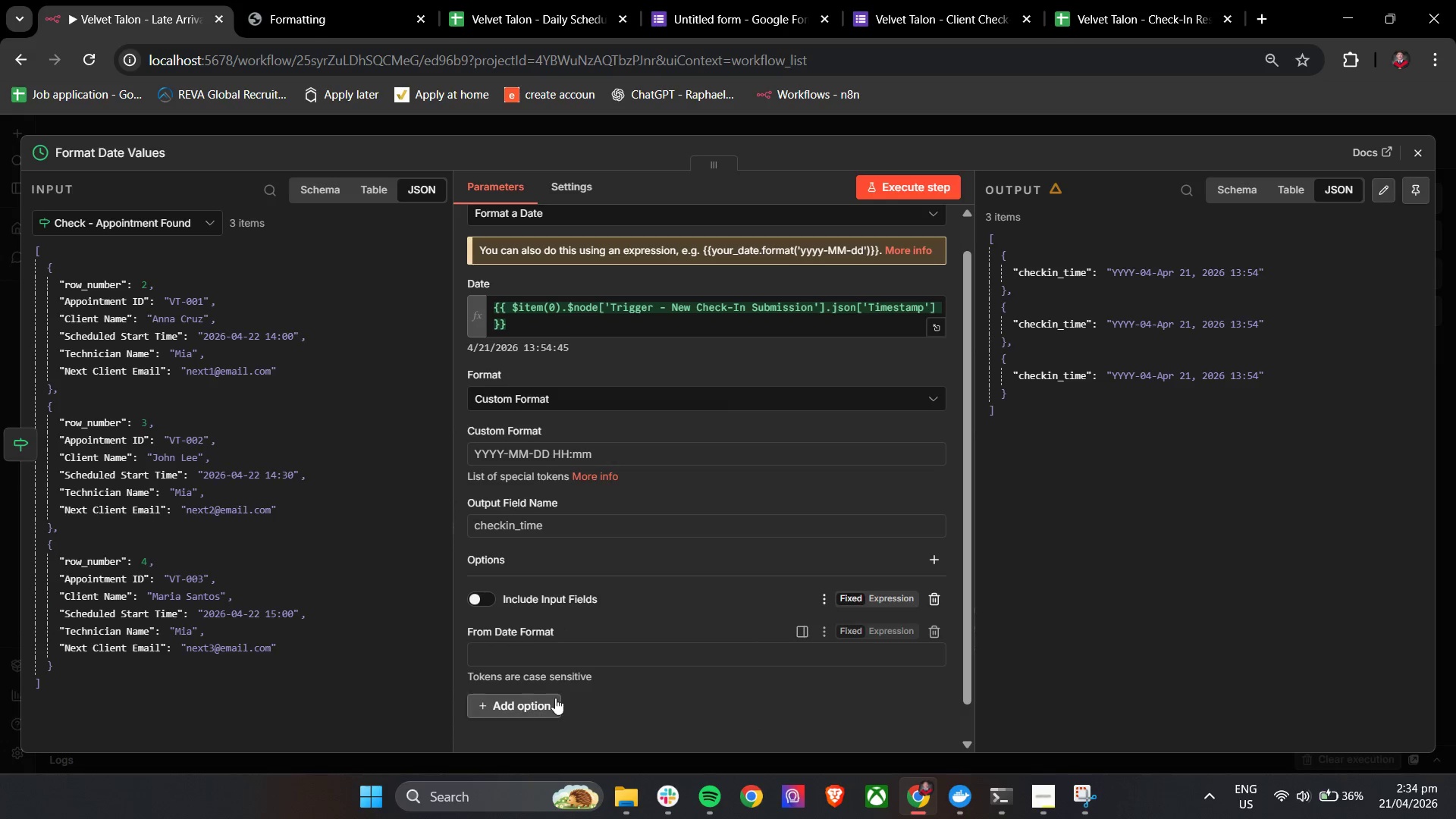 
left_click([551, 702])
 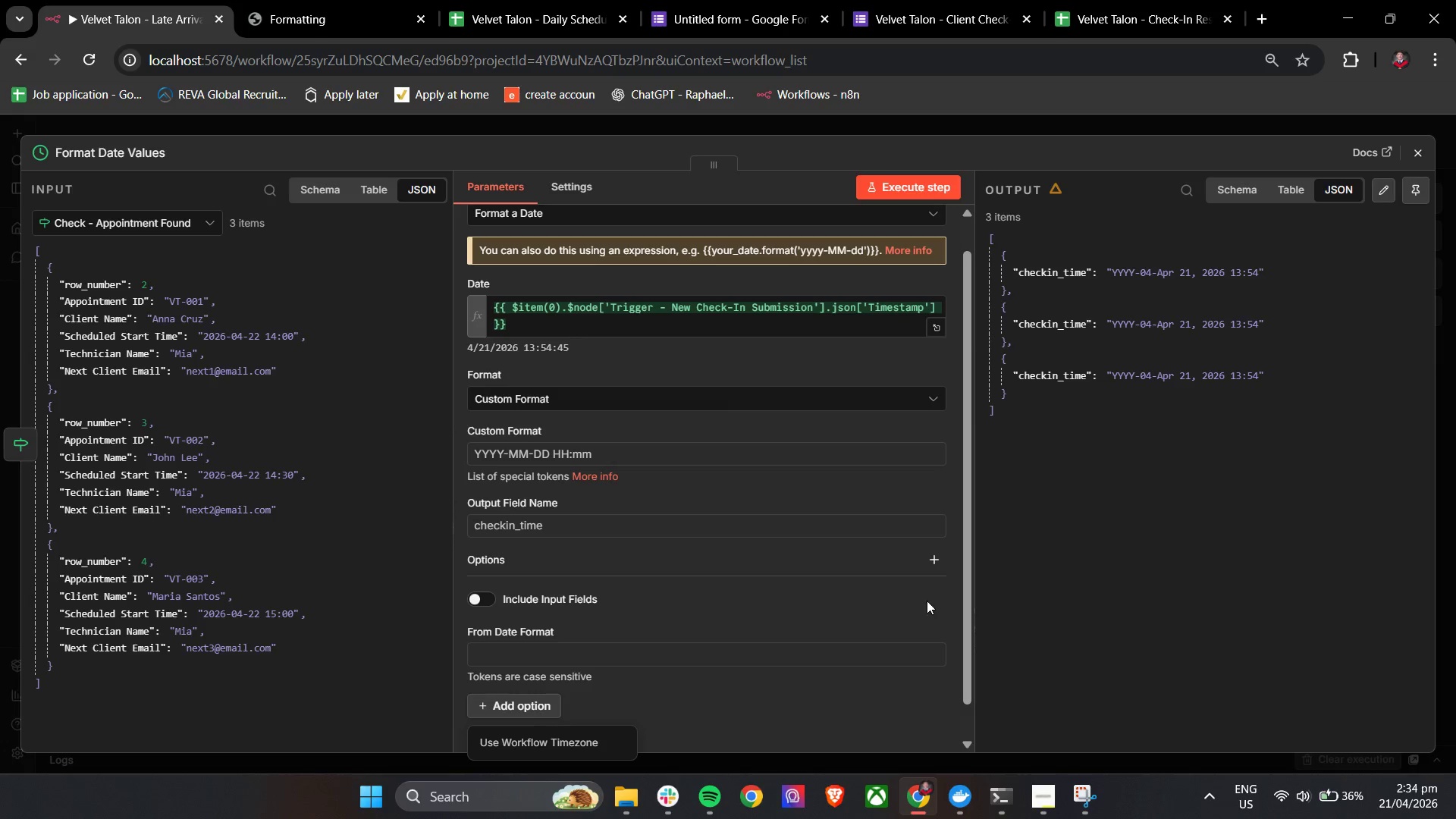 
left_click([884, 599])
 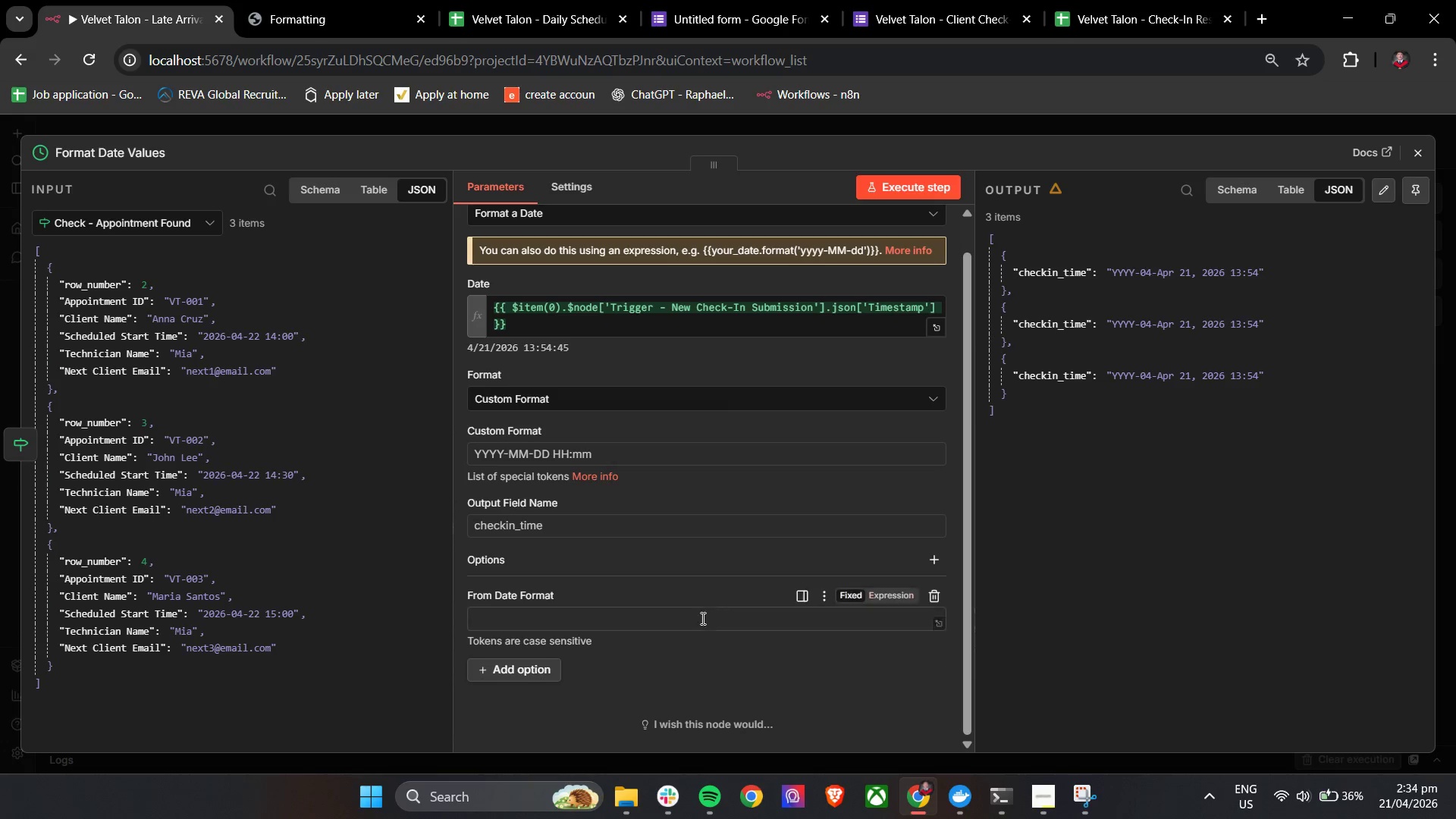 
left_click([578, 626])
 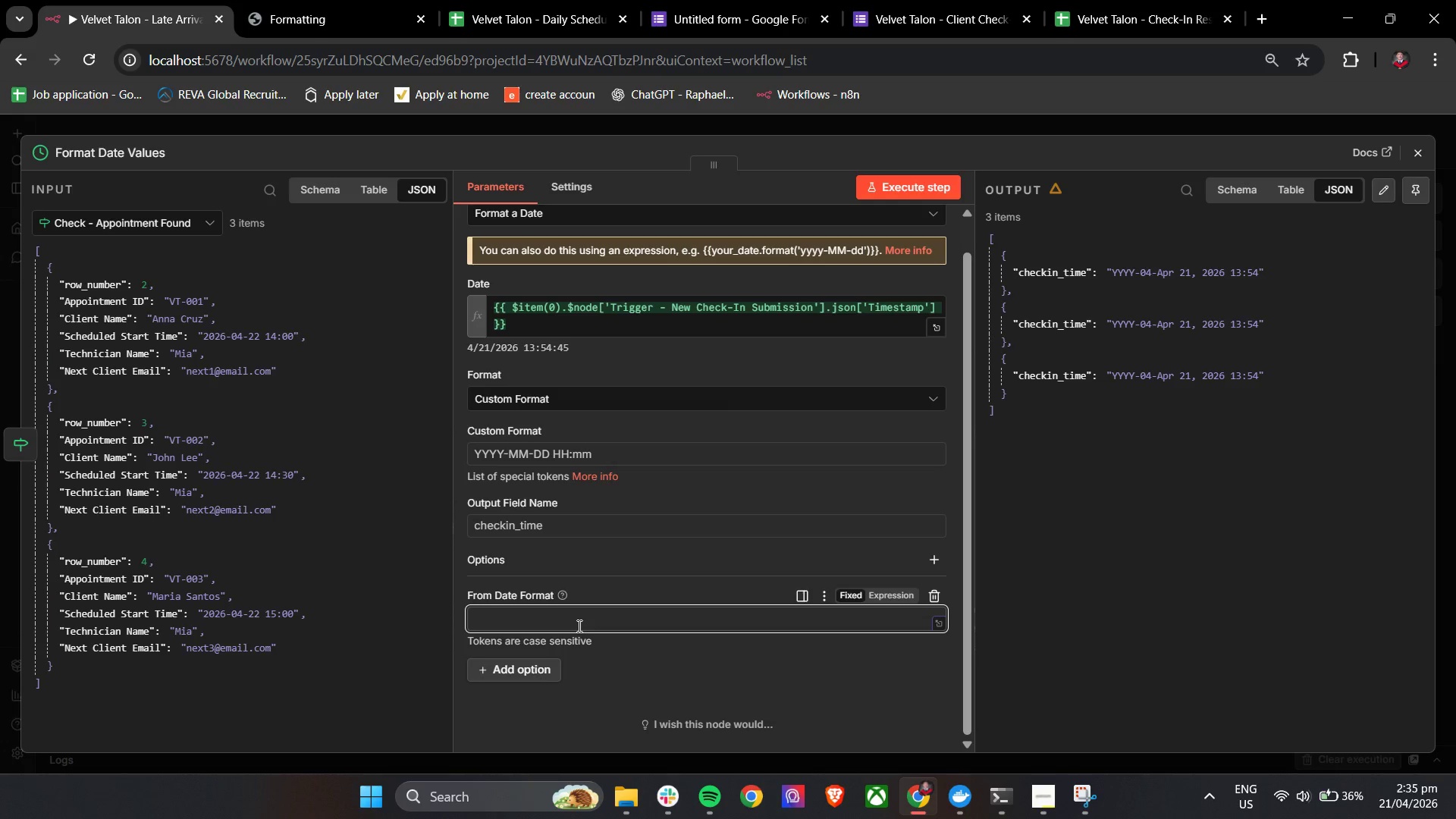 
wait(53.0)
 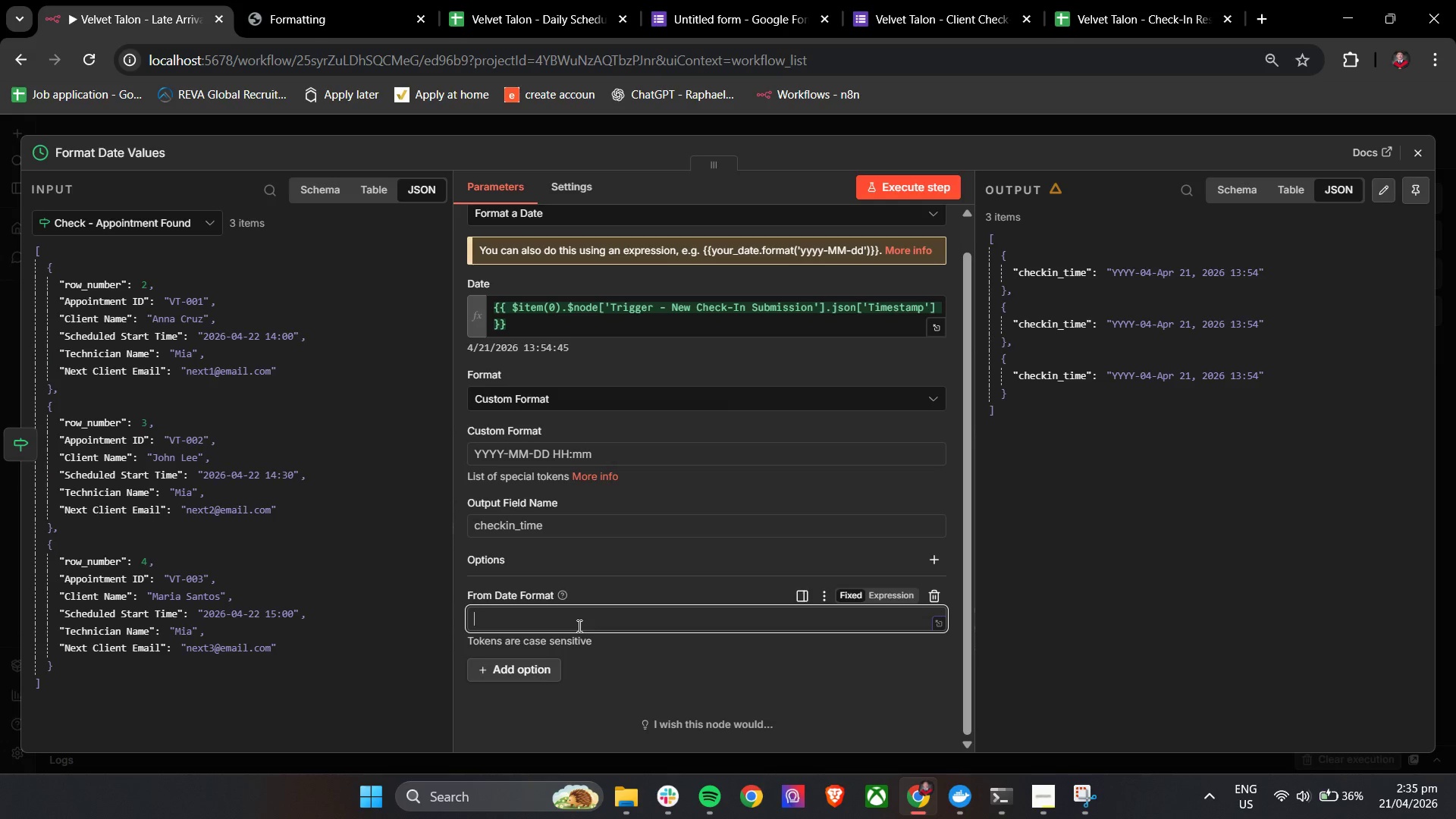 
type(MM/DD/YYYY HH:mm:ss)
 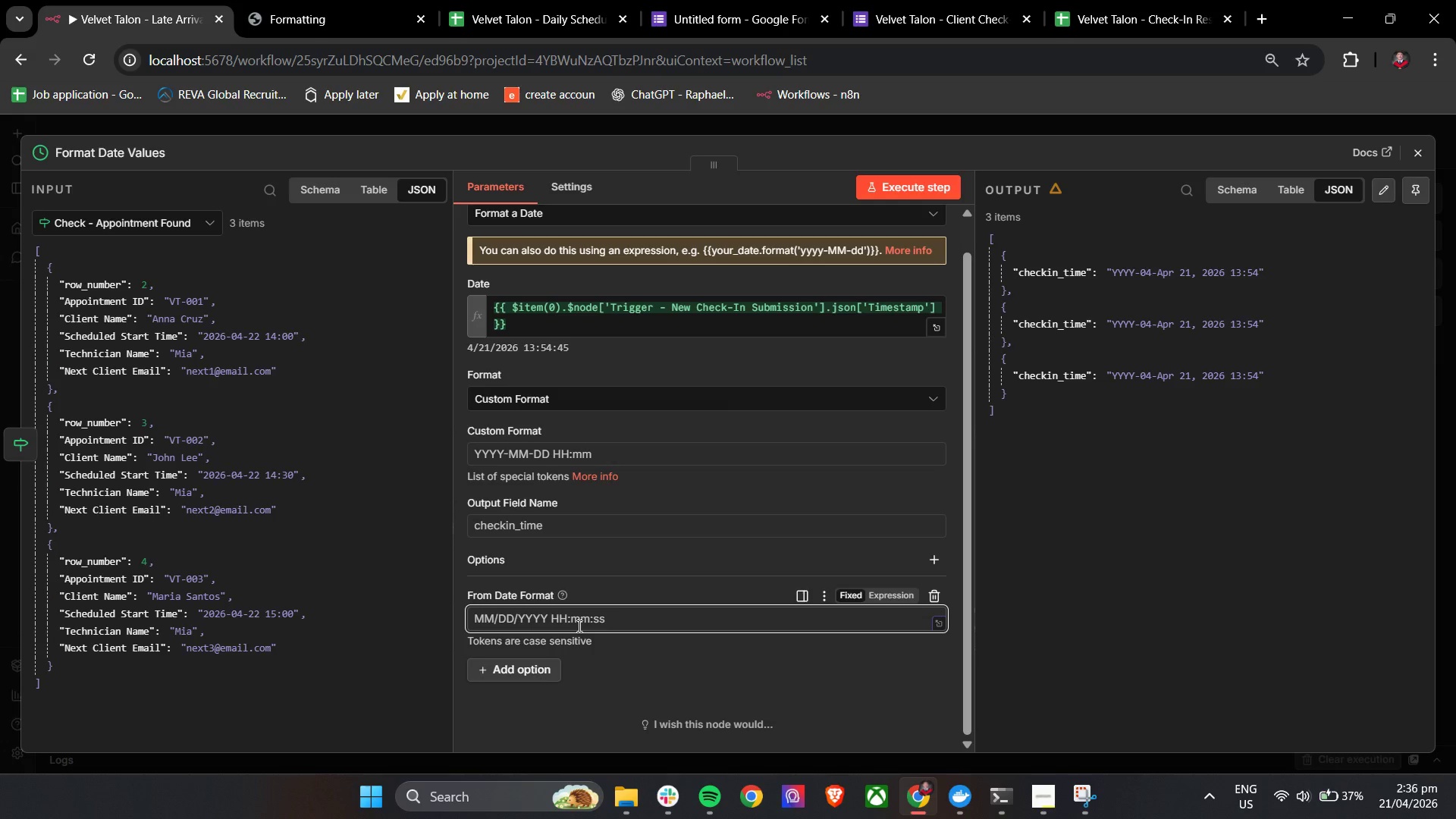 
left_click([717, 657])
 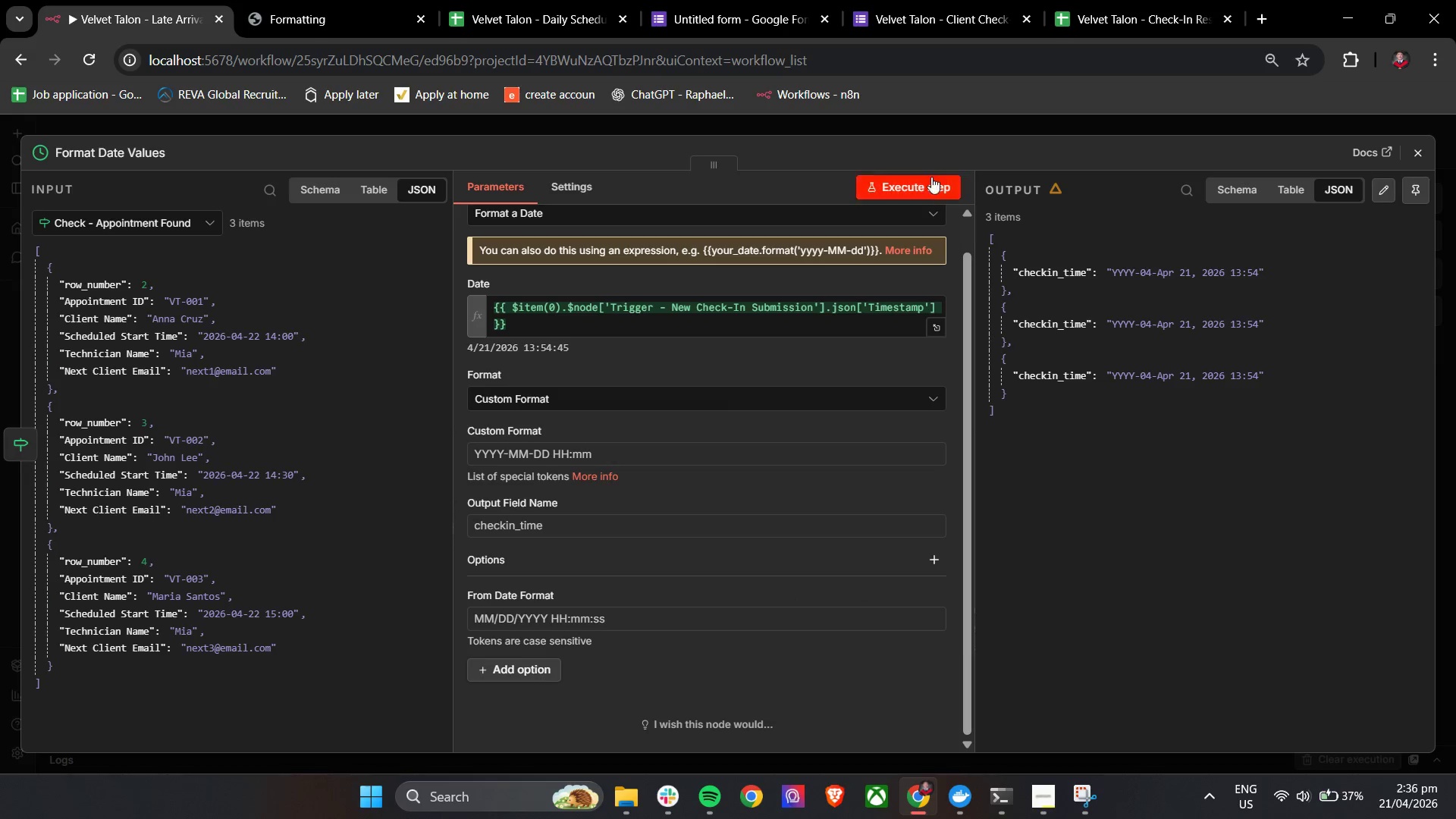 
left_click([927, 184])
 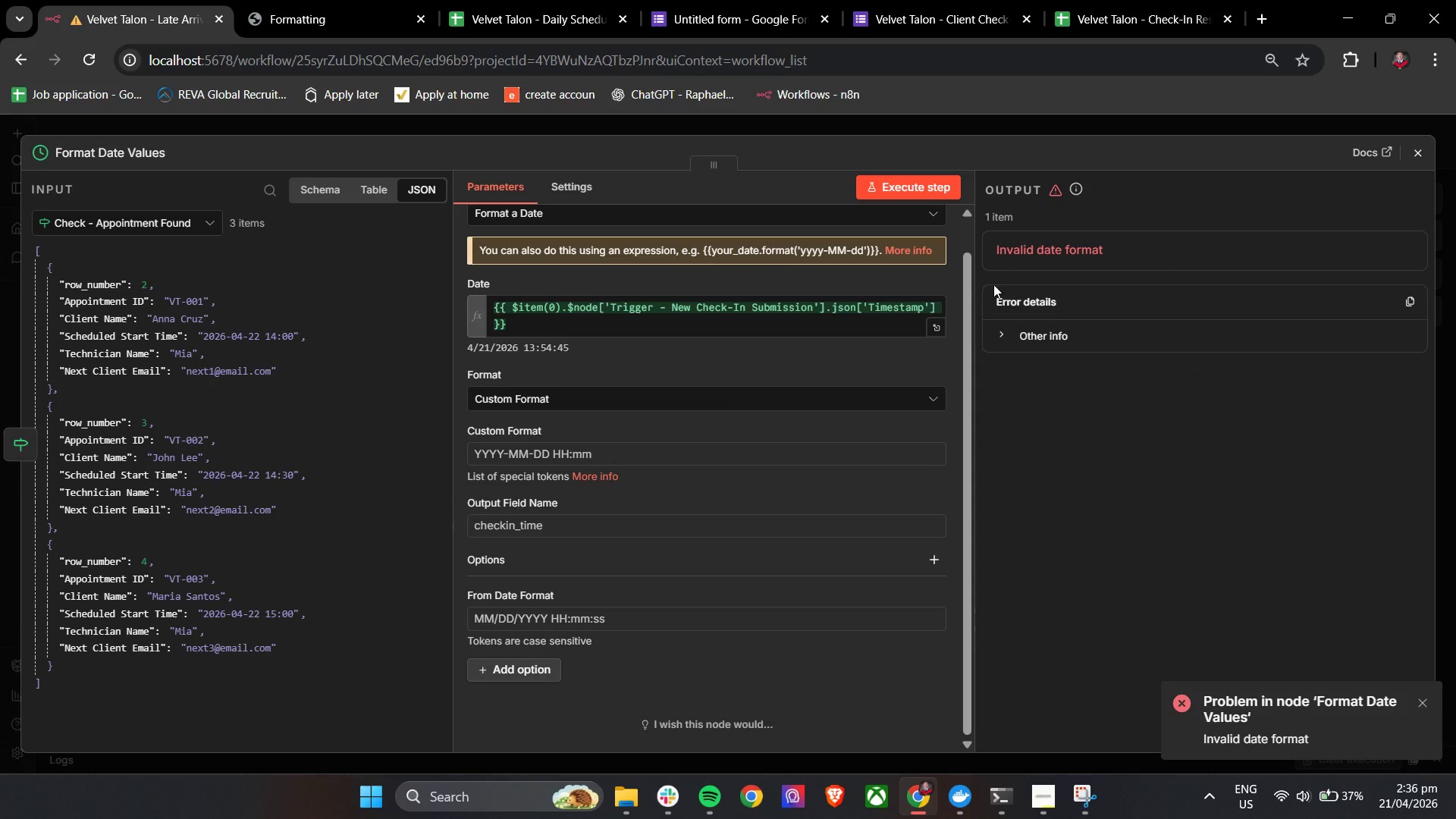 
left_click([1012, 340])
 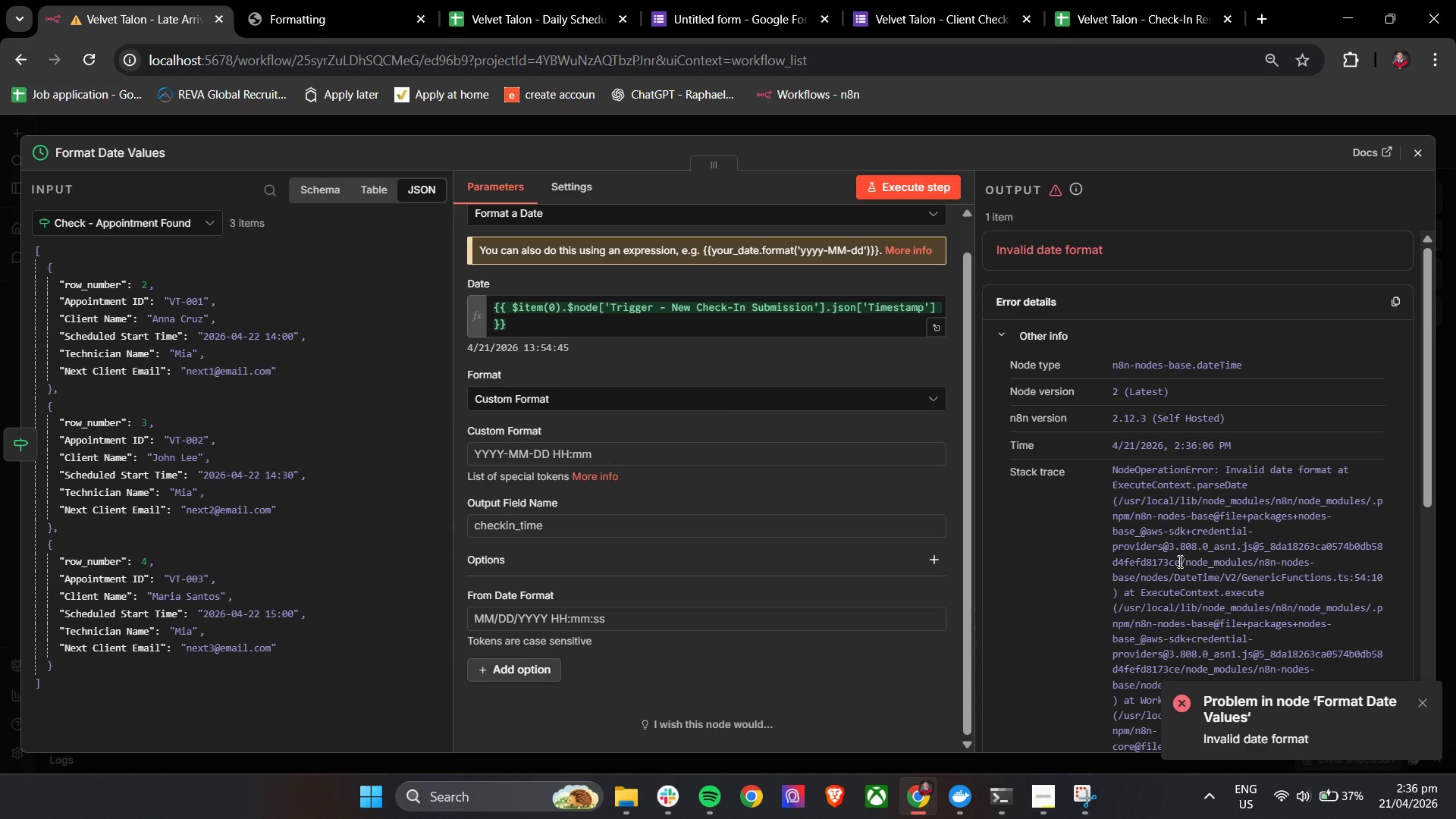 
wait(9.31)
 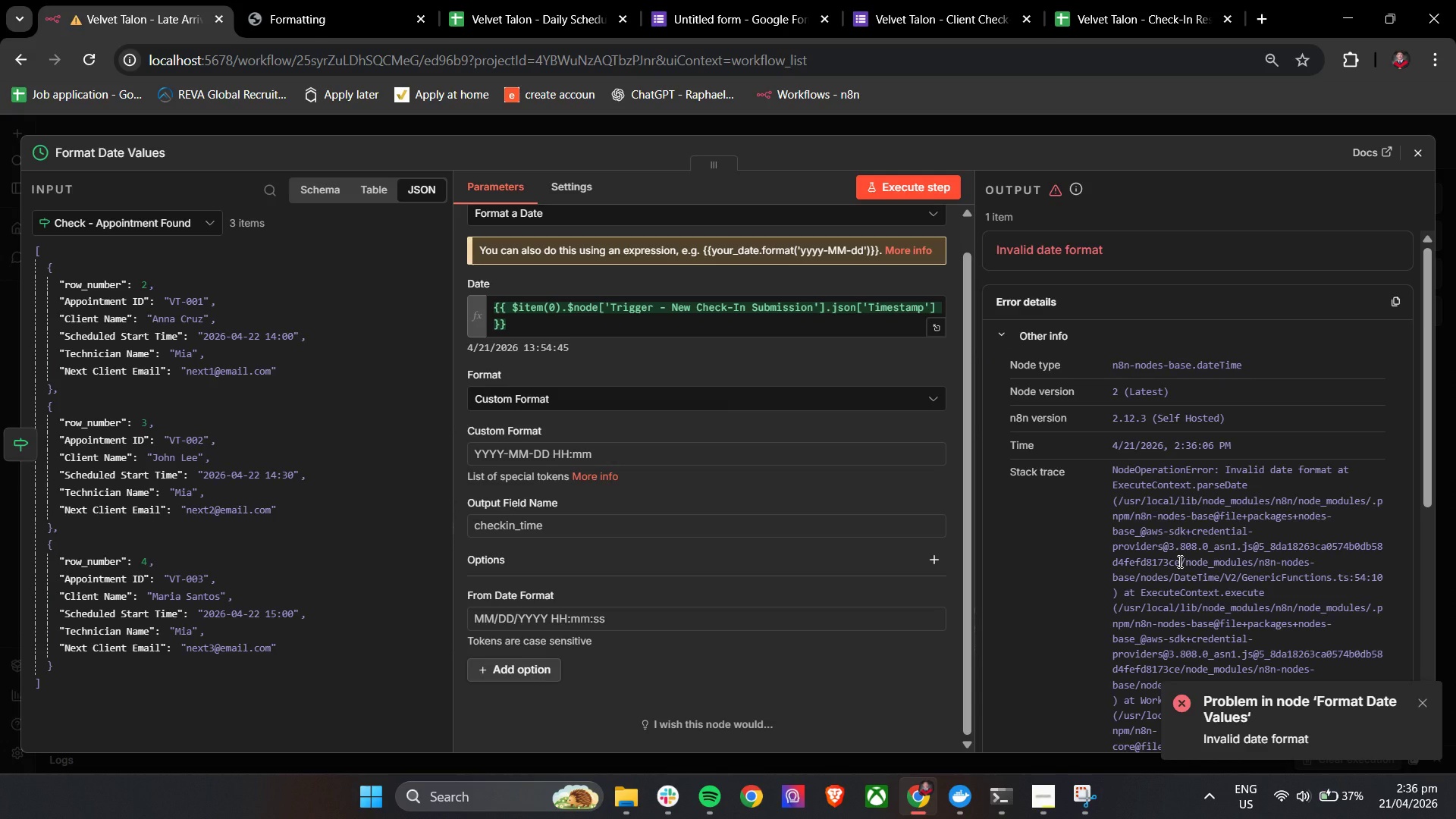 
left_click([643, 622])
 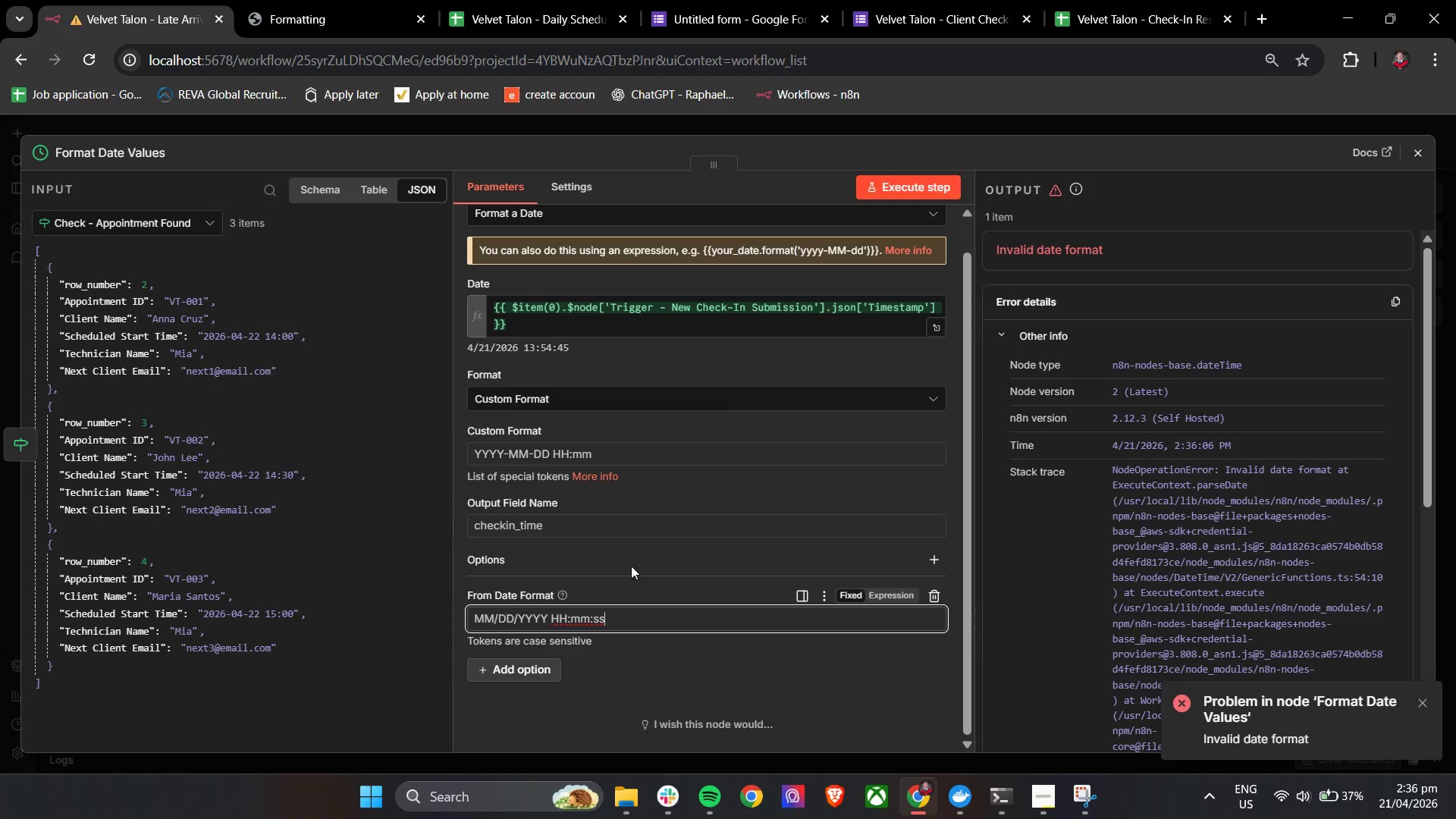 
key(Backspace)
 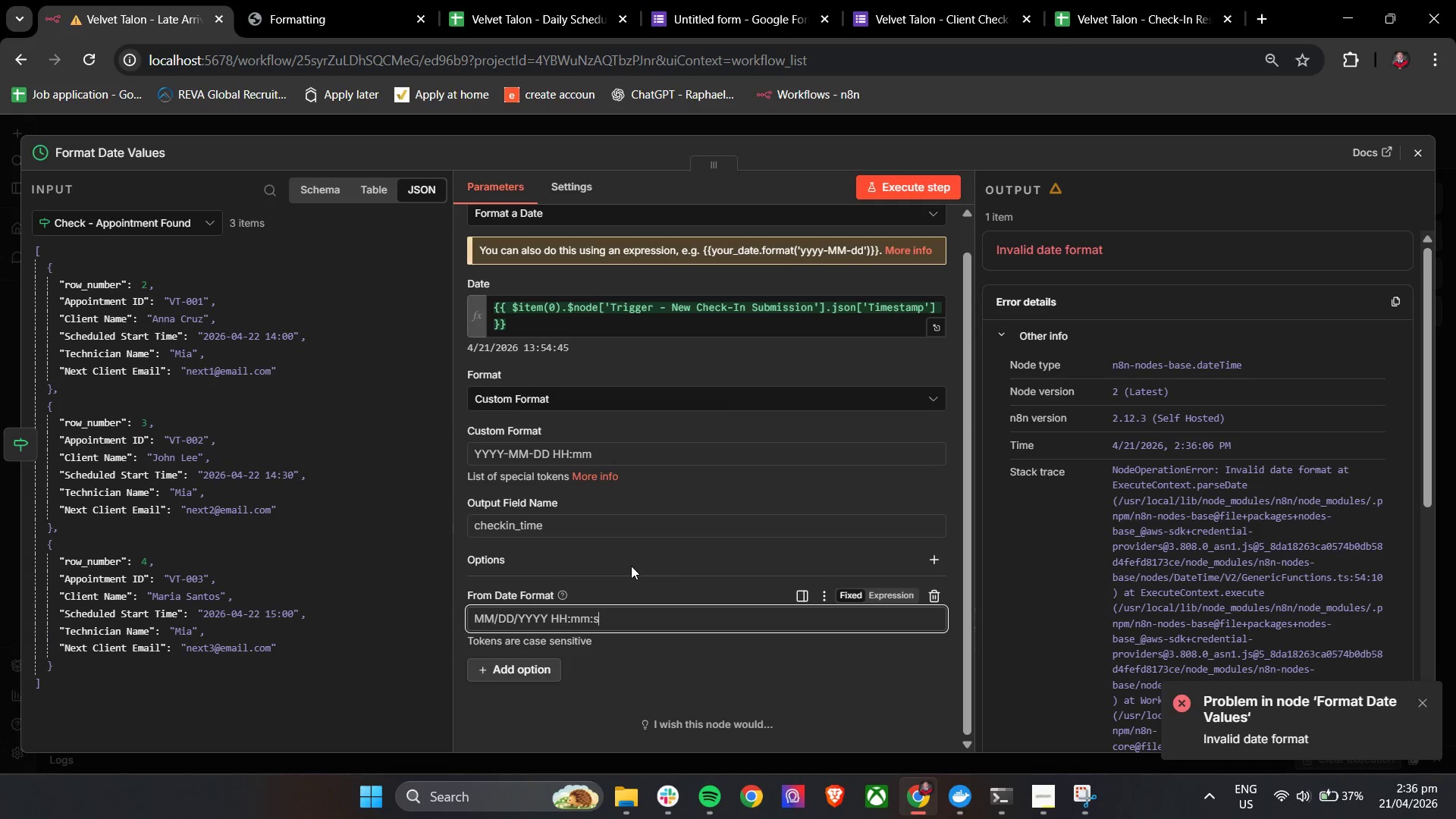 
key(Backspace)
 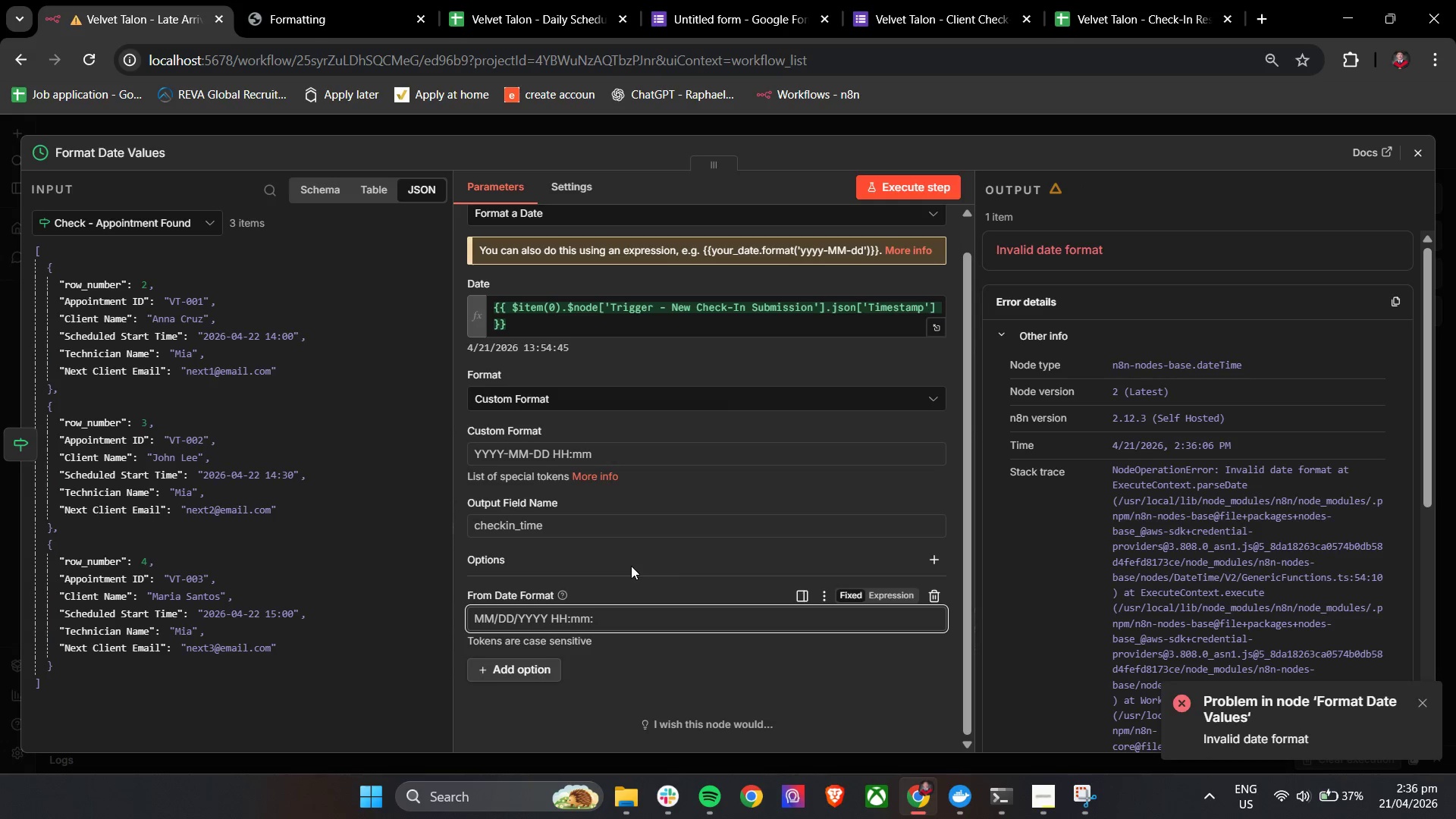 
key(Backspace)
 